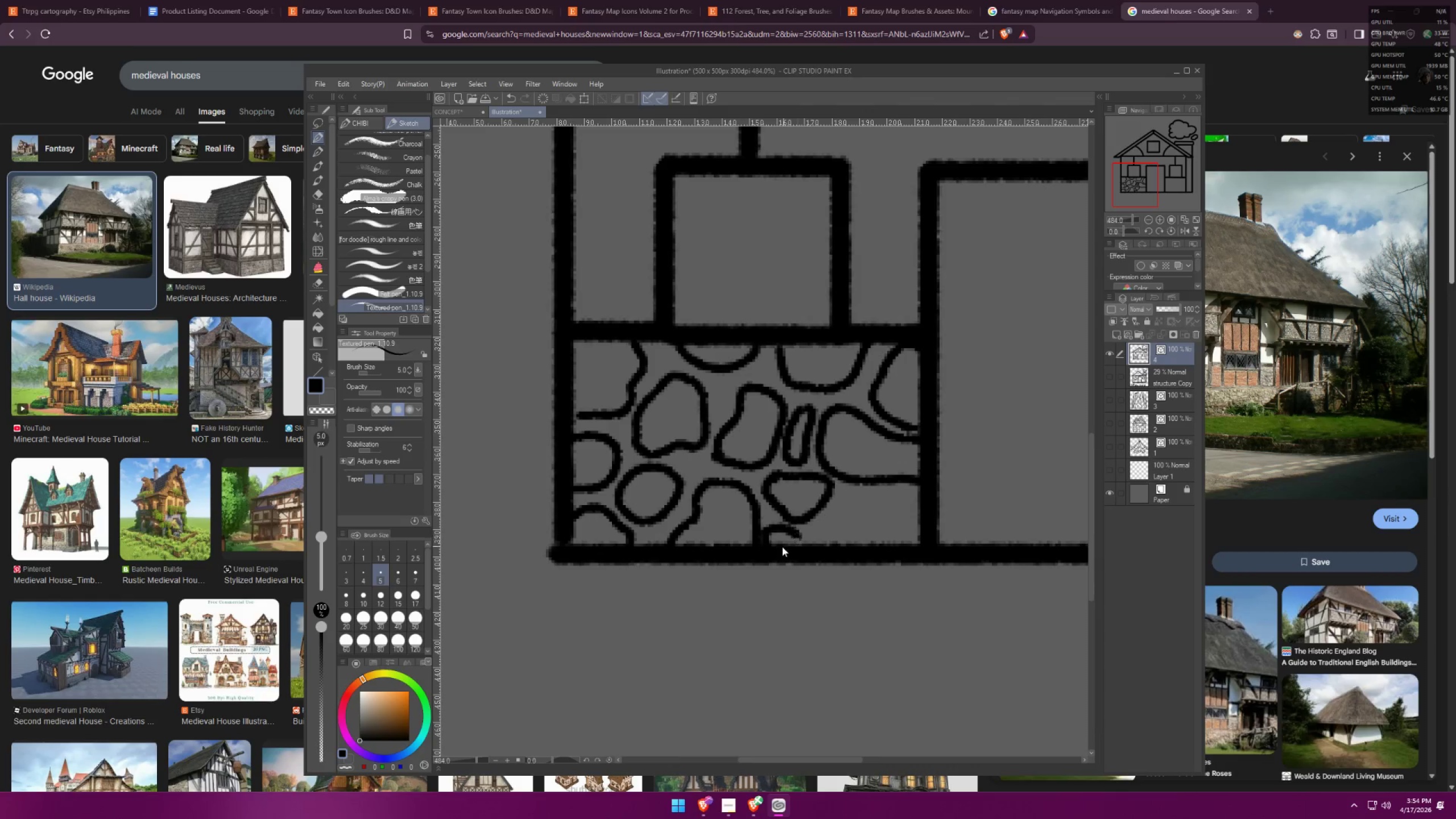 
key(Control+Z)
 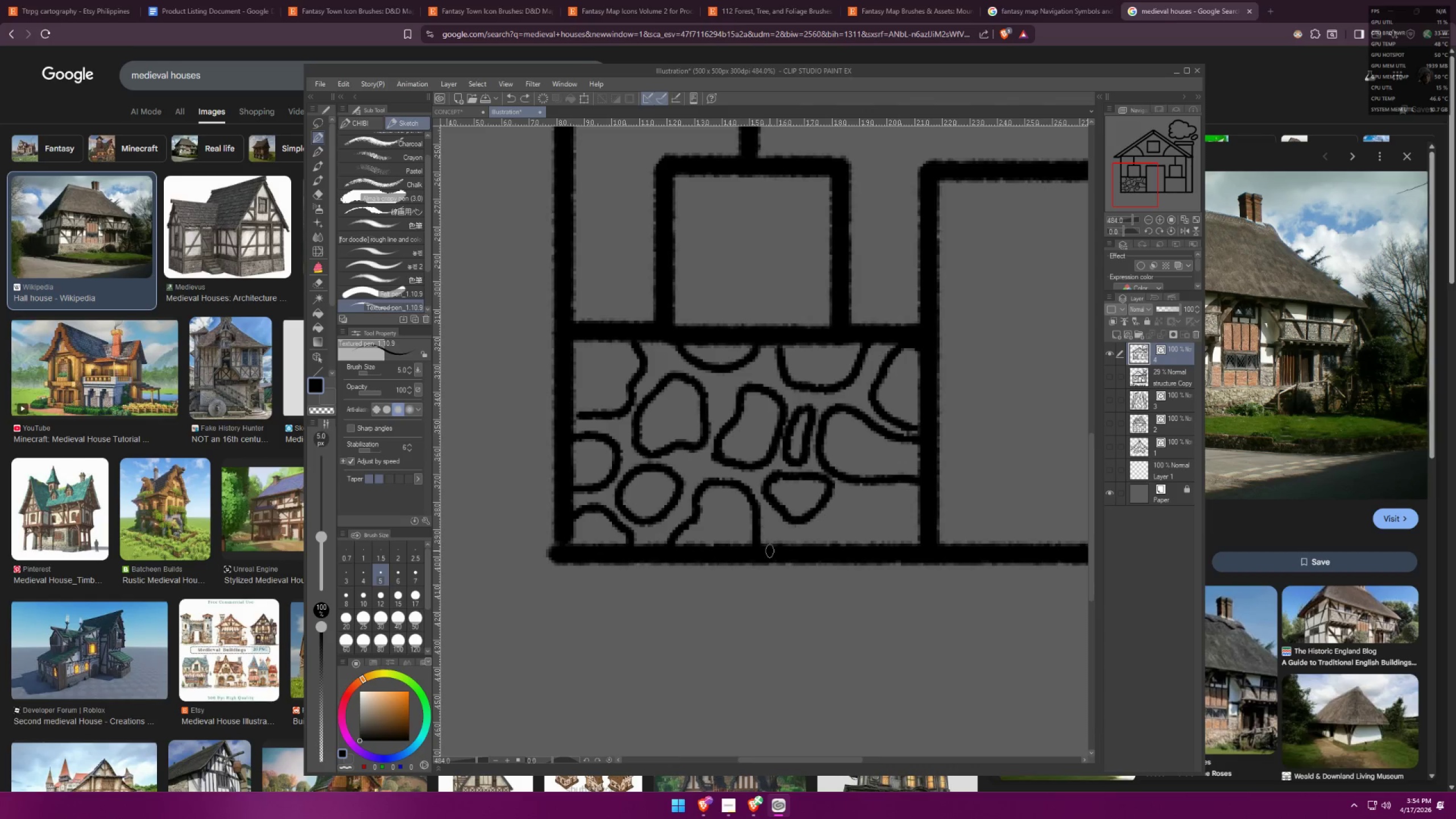 
left_click_drag(start_coordinate=[770, 550], to_coordinate=[816, 547])
 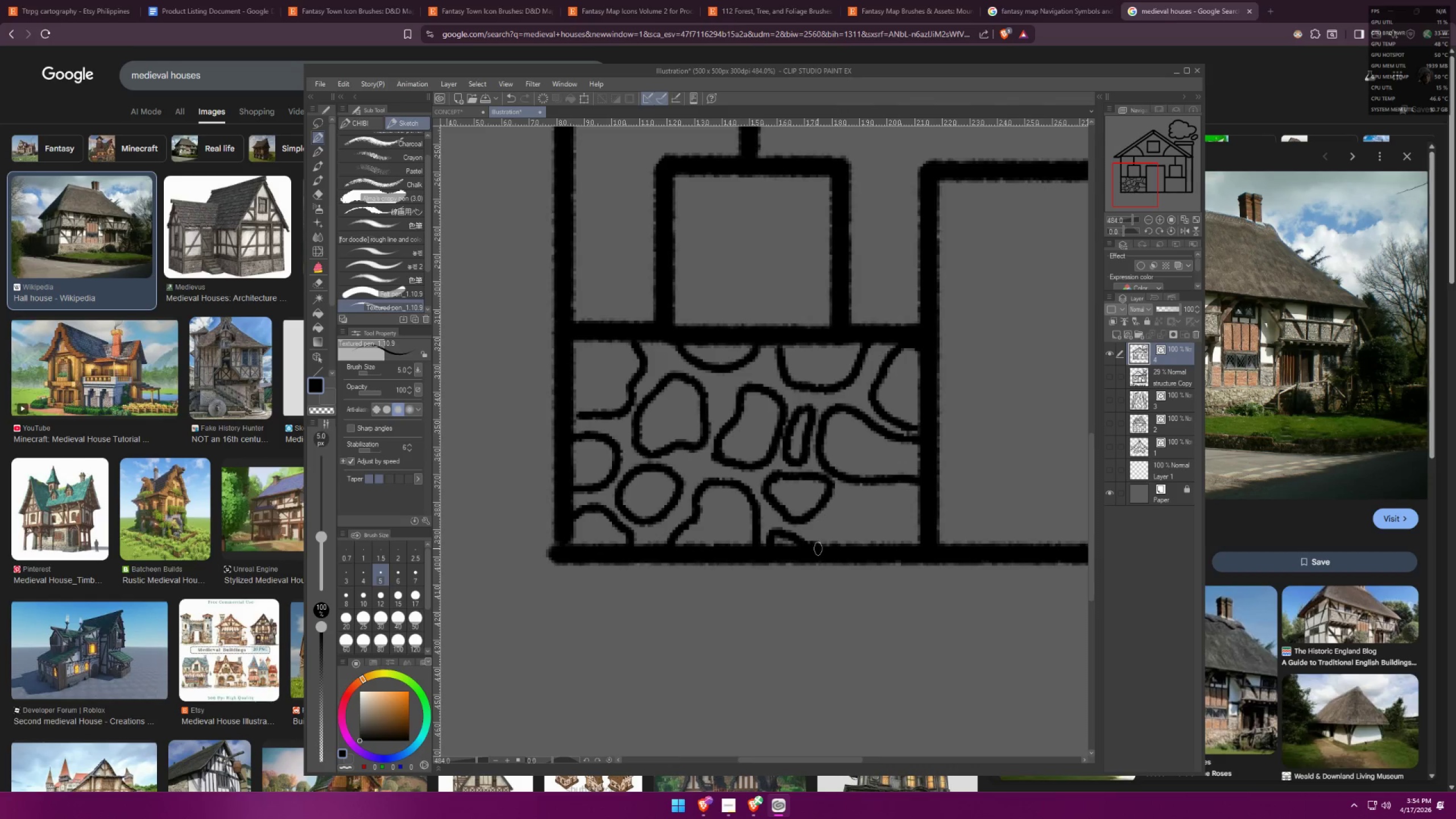 
left_click_drag(start_coordinate=[819, 548], to_coordinate=[916, 506])
 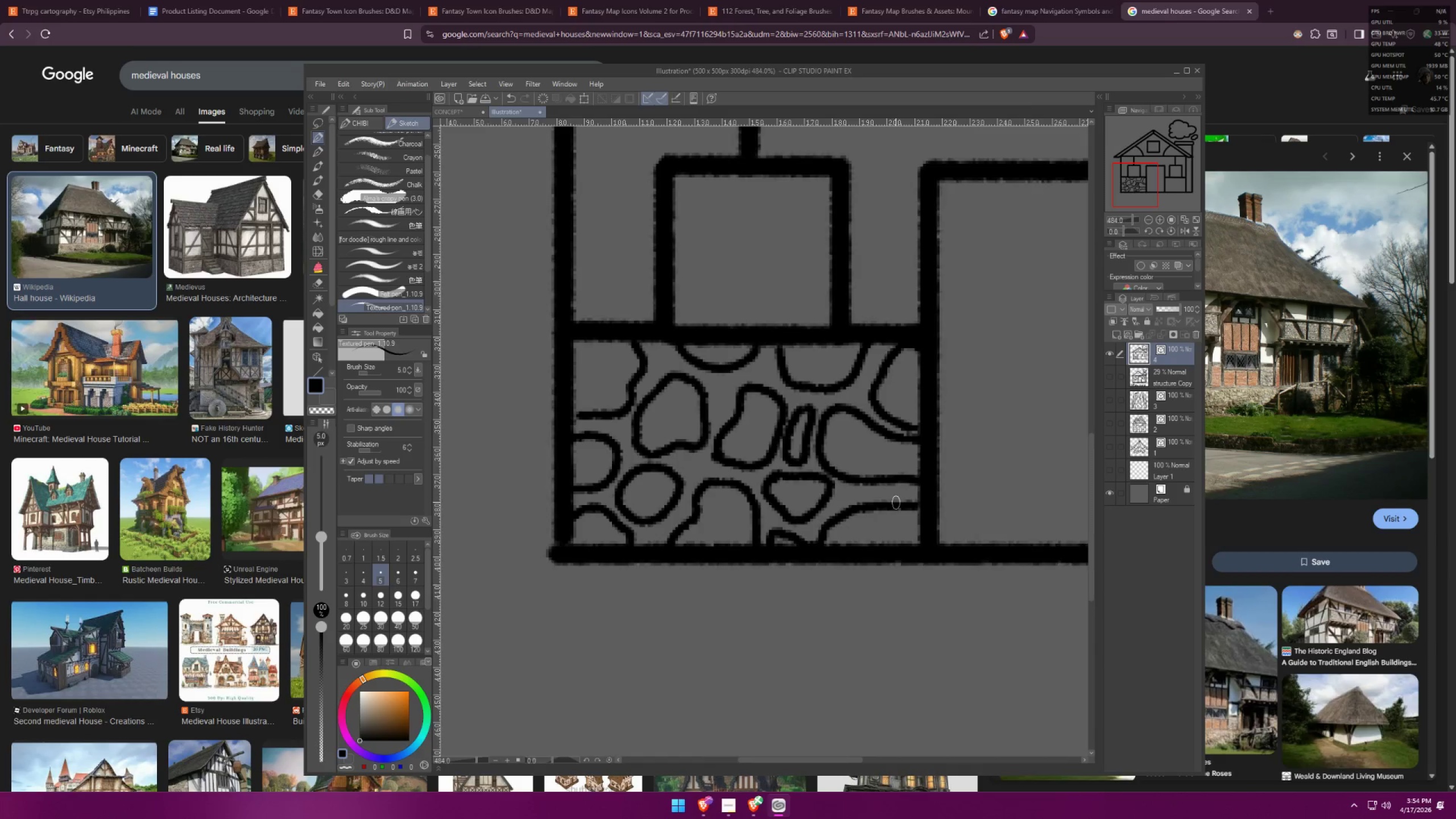 
left_click_drag(start_coordinate=[736, 454], to_coordinate=[815, 399])
 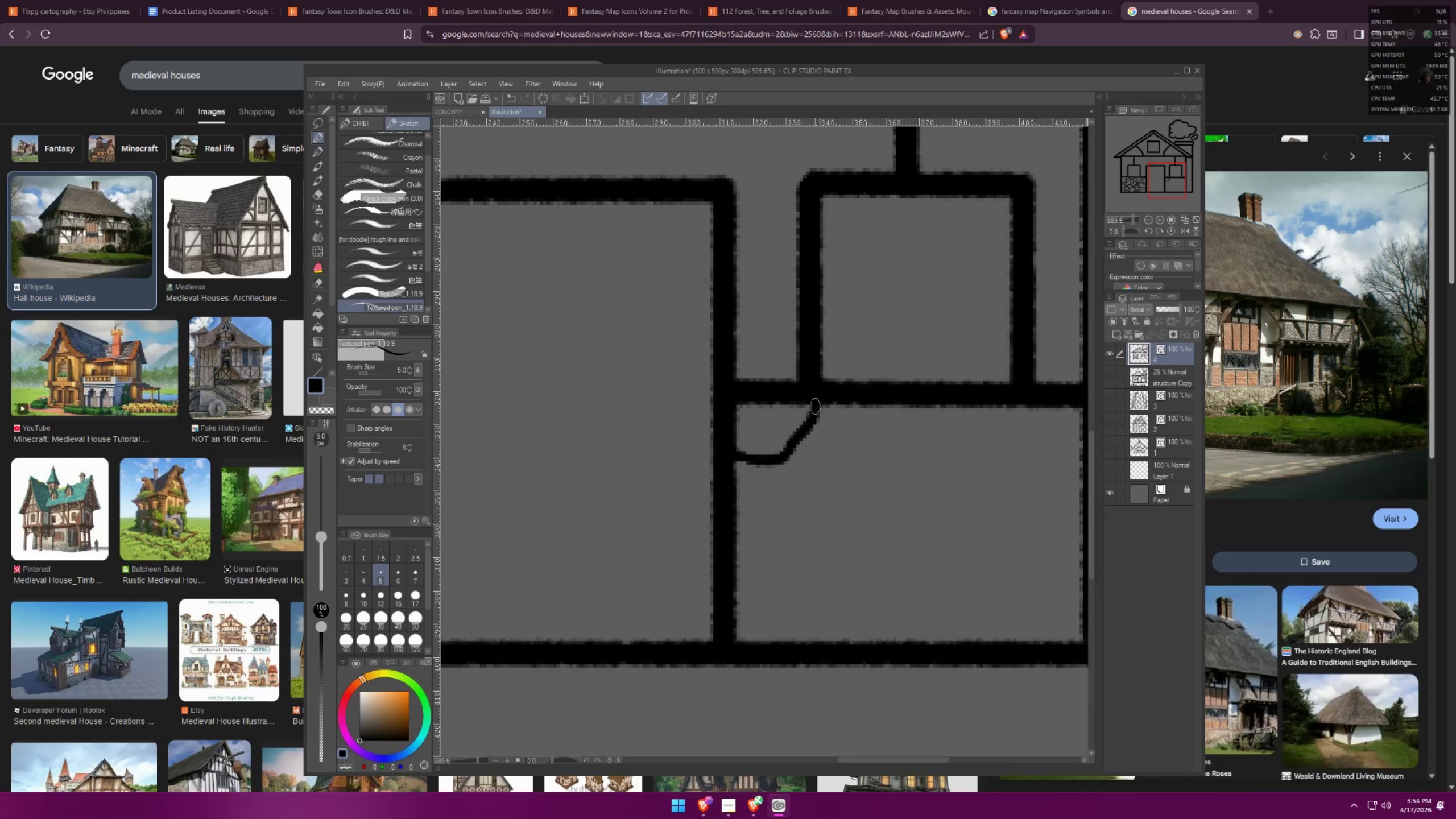 
scroll: coordinate [677, 460], scroll_direction: up, amount: 6.0
 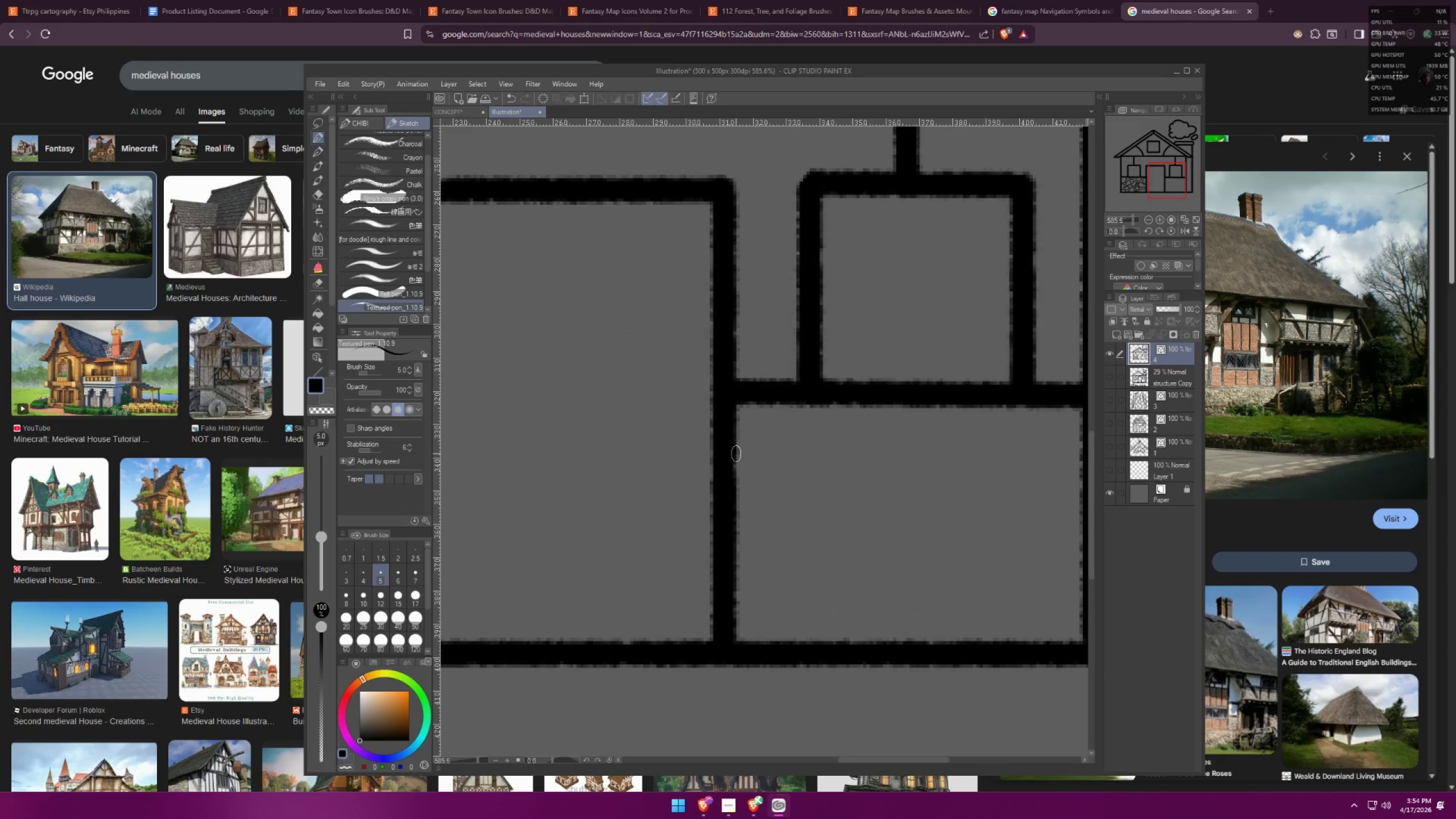 
hold_key(key=Space, duration=0.3)
 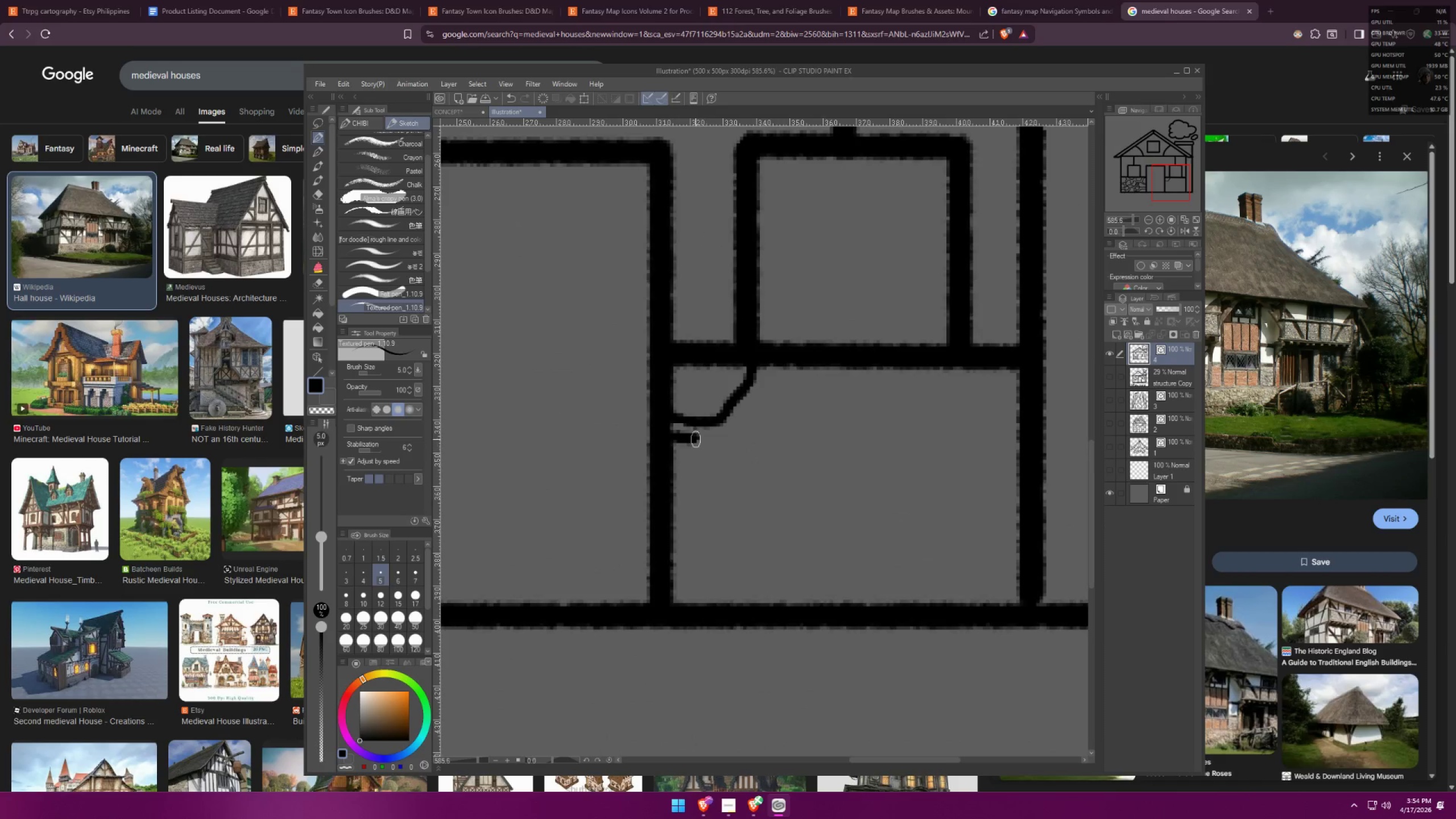 
left_click_drag(start_coordinate=[839, 498], to_coordinate=[776, 460])
 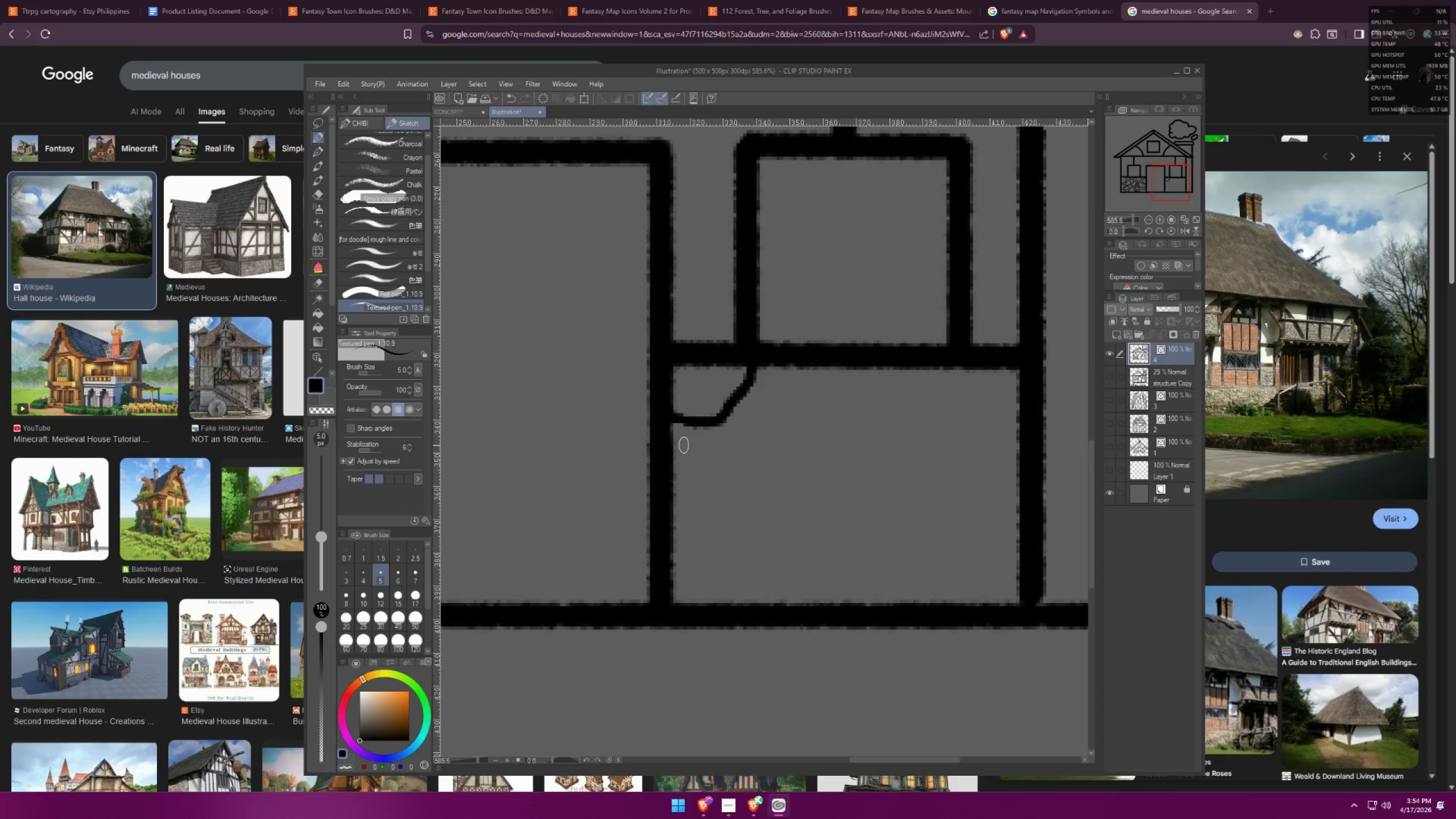 
left_click_drag(start_coordinate=[673, 437], to_coordinate=[670, 528])
 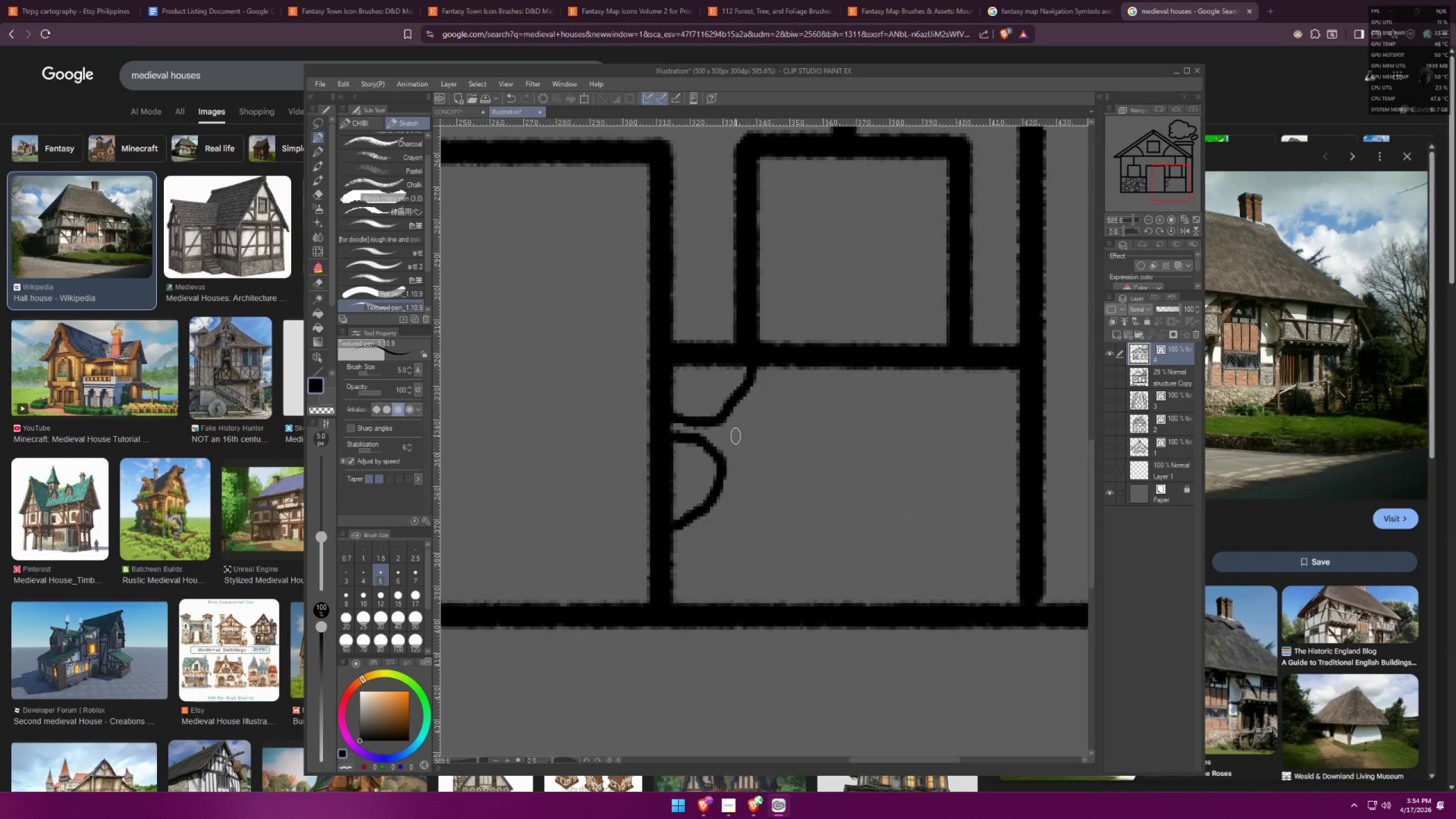 
left_click_drag(start_coordinate=[727, 435], to_coordinate=[734, 432])
 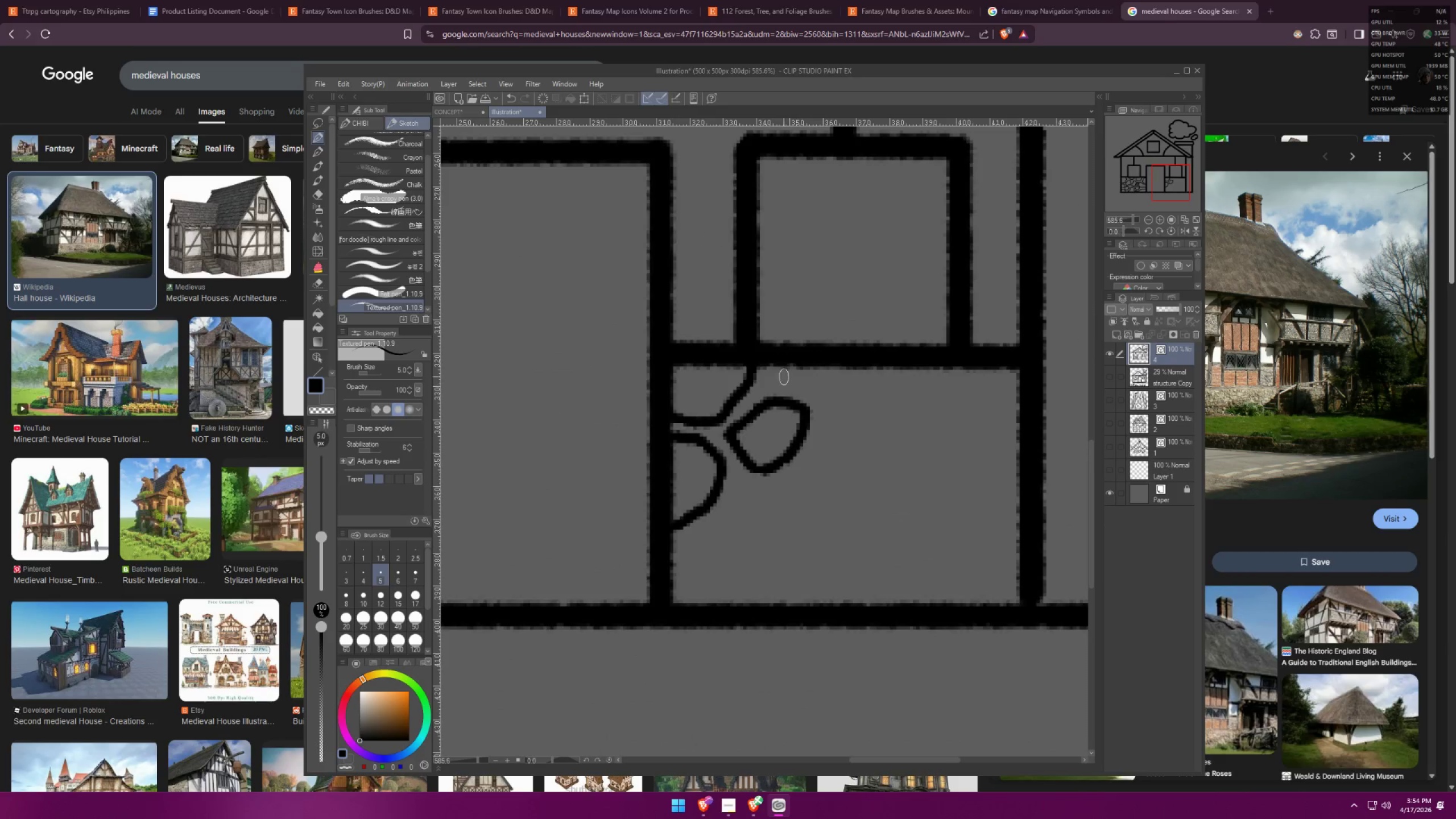 
left_click_drag(start_coordinate=[777, 368], to_coordinate=[862, 366])
 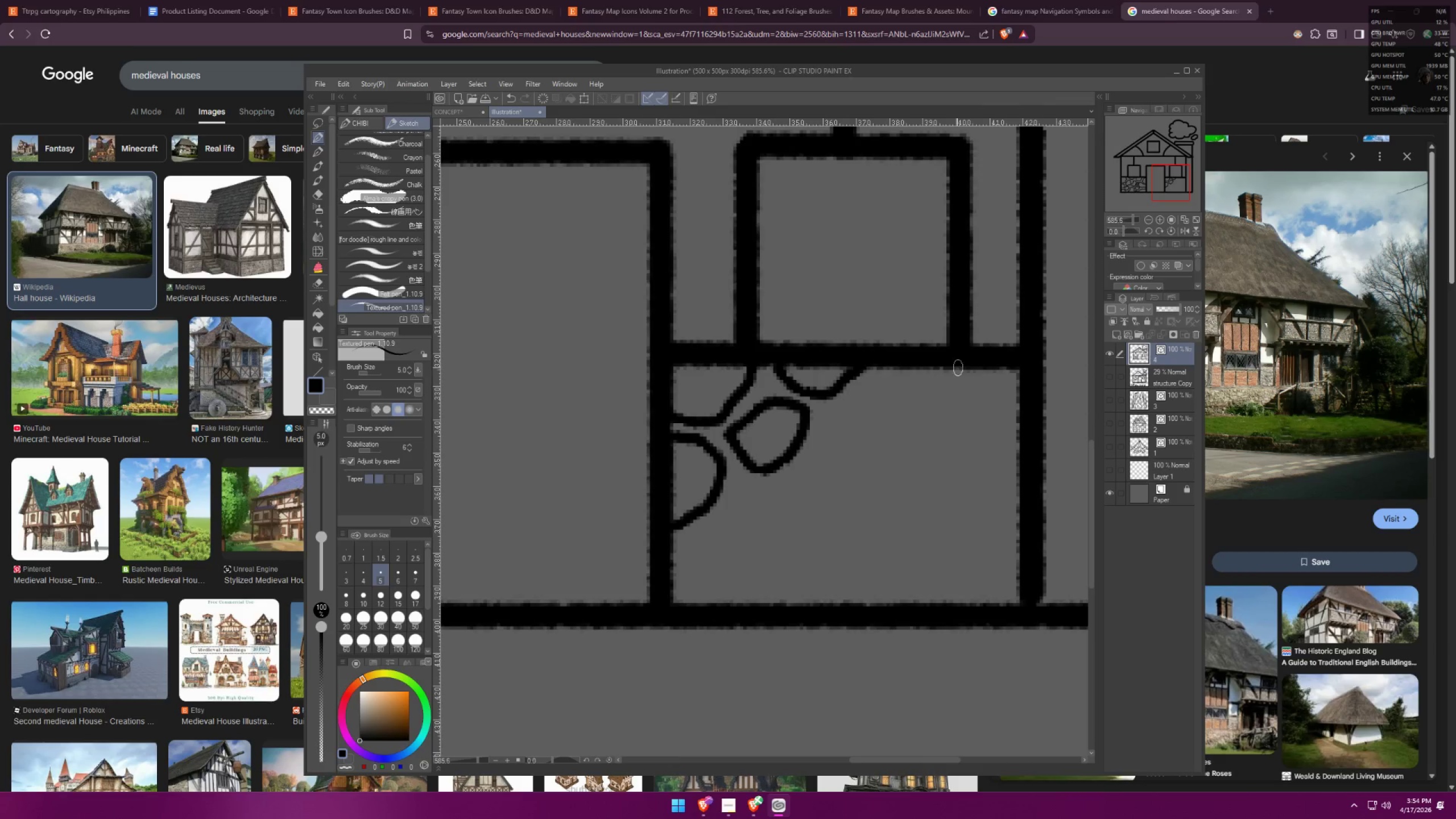 
left_click_drag(start_coordinate=[936, 369], to_coordinate=[1020, 425])
 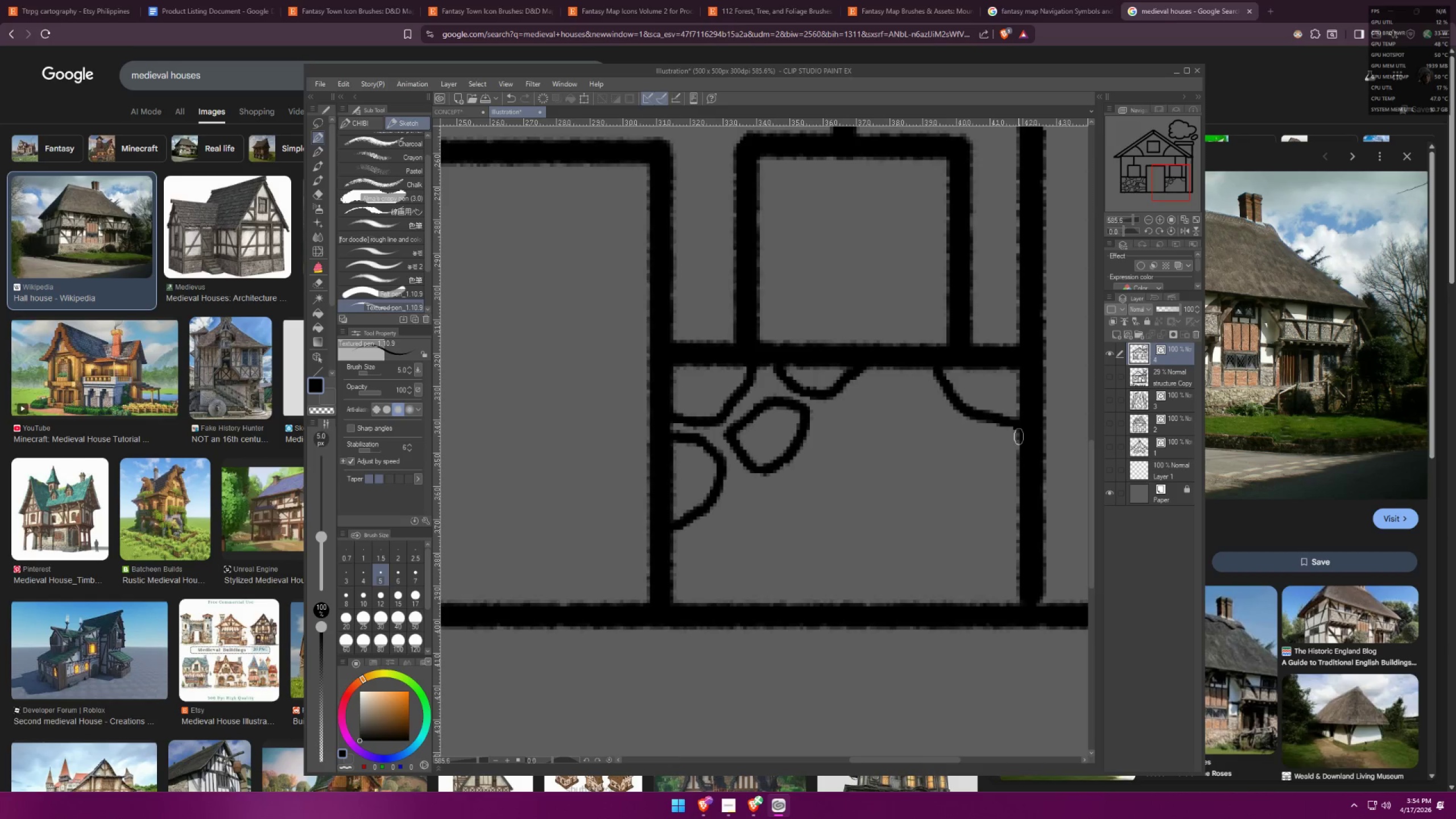 
left_click_drag(start_coordinate=[1017, 445], to_coordinate=[1021, 508])
 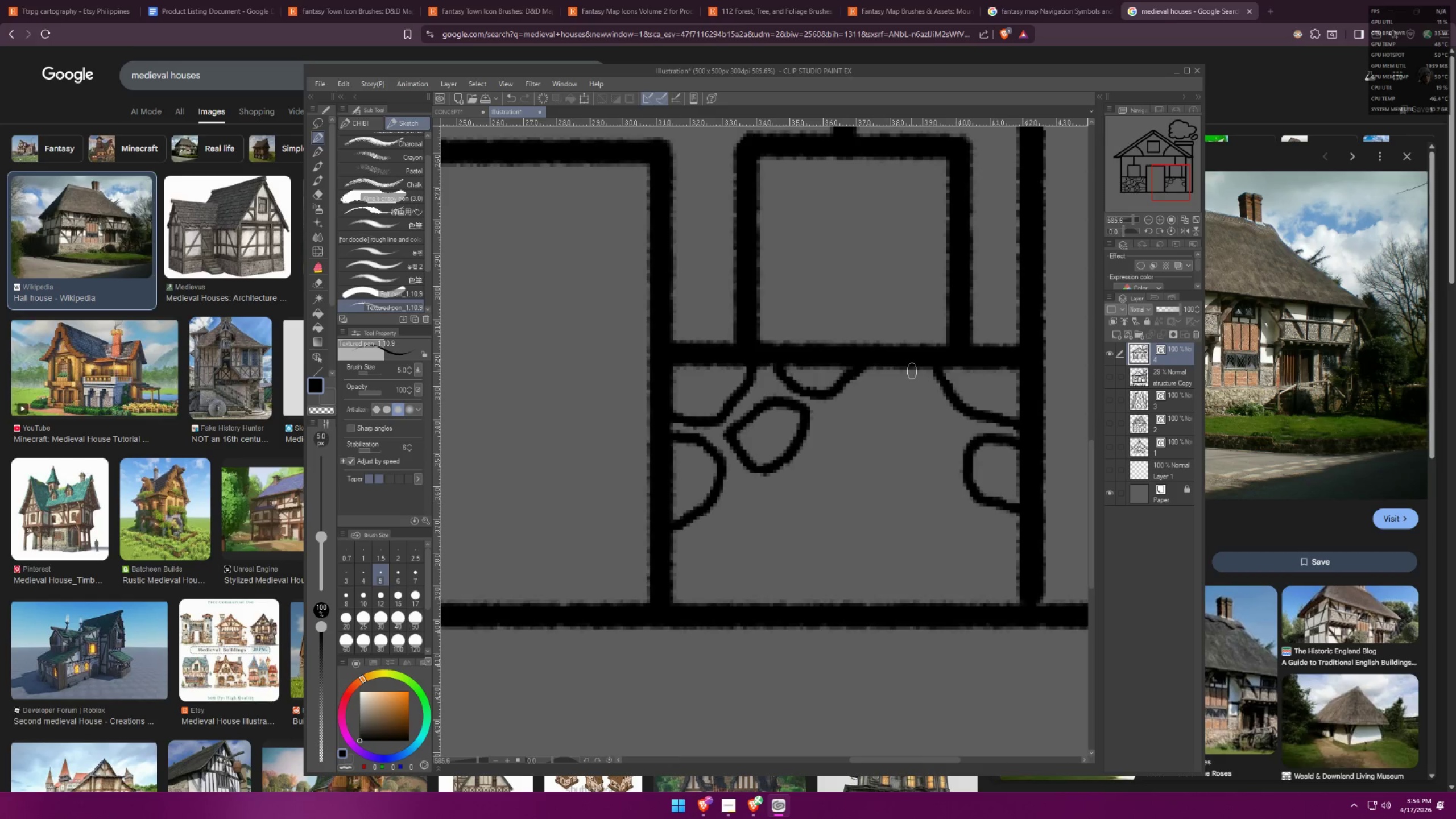 
left_click_drag(start_coordinate=[919, 370], to_coordinate=[934, 441])
 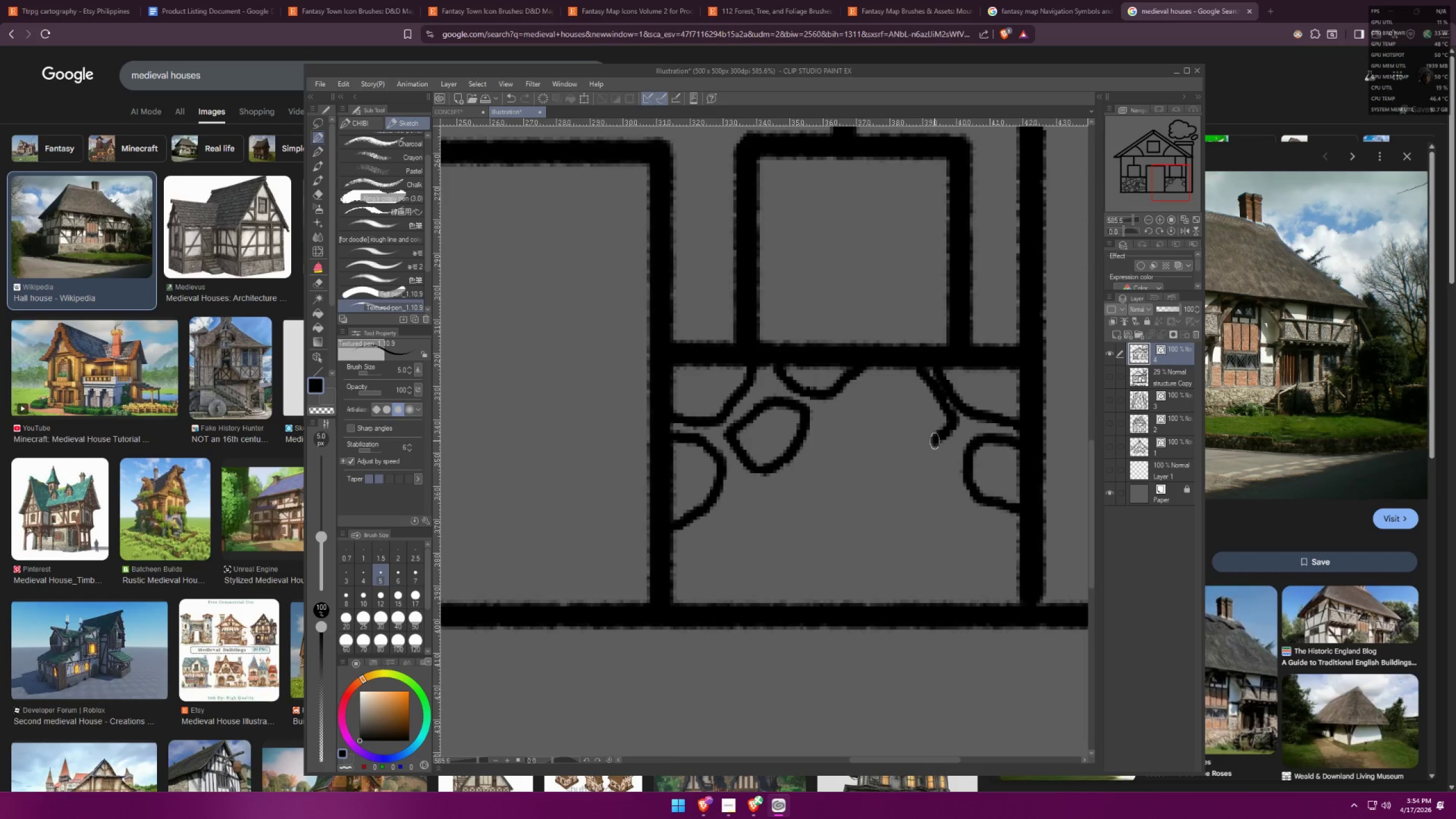 
key(Control+ControlLeft)
 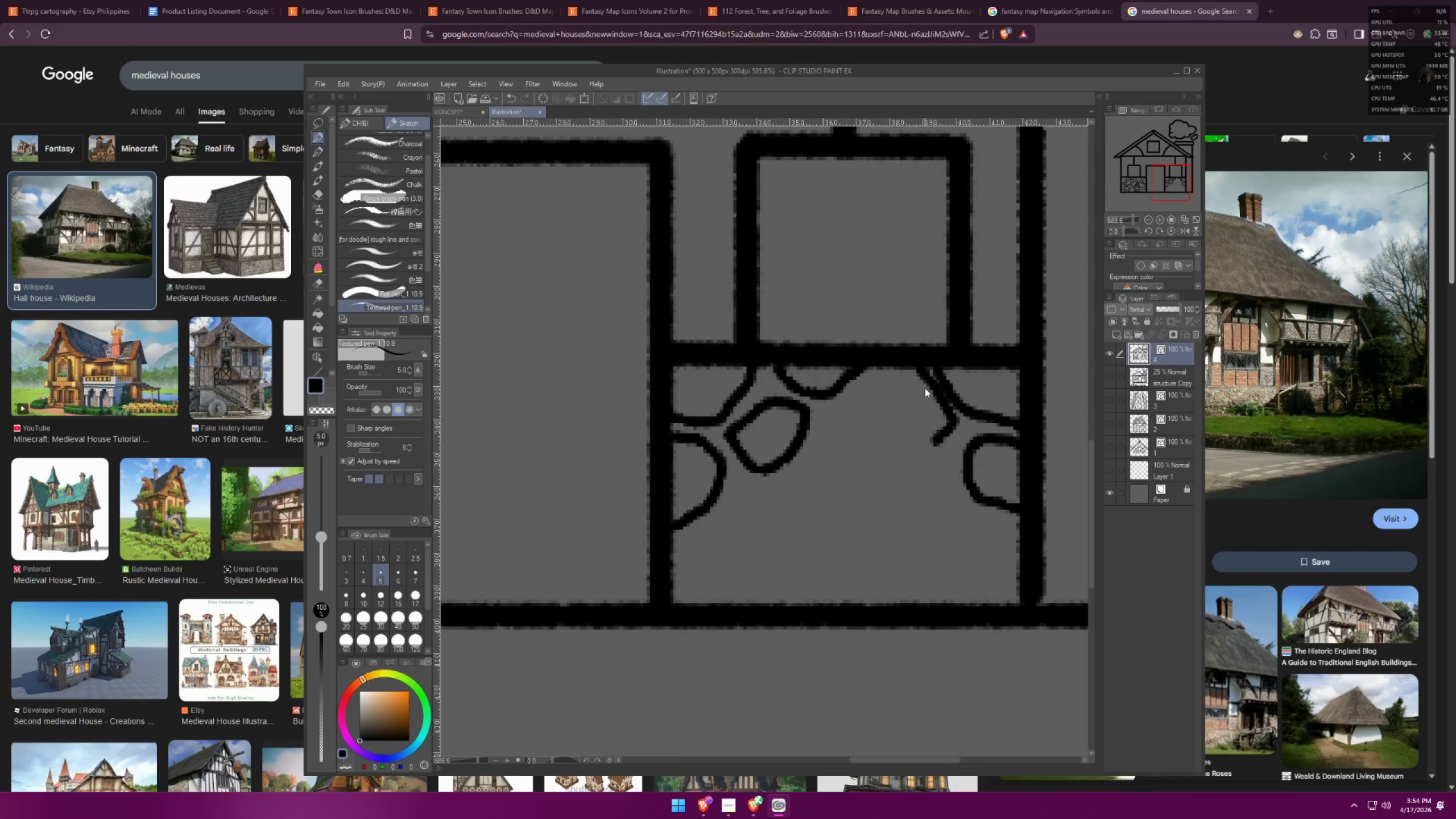 
key(Control+Z)
 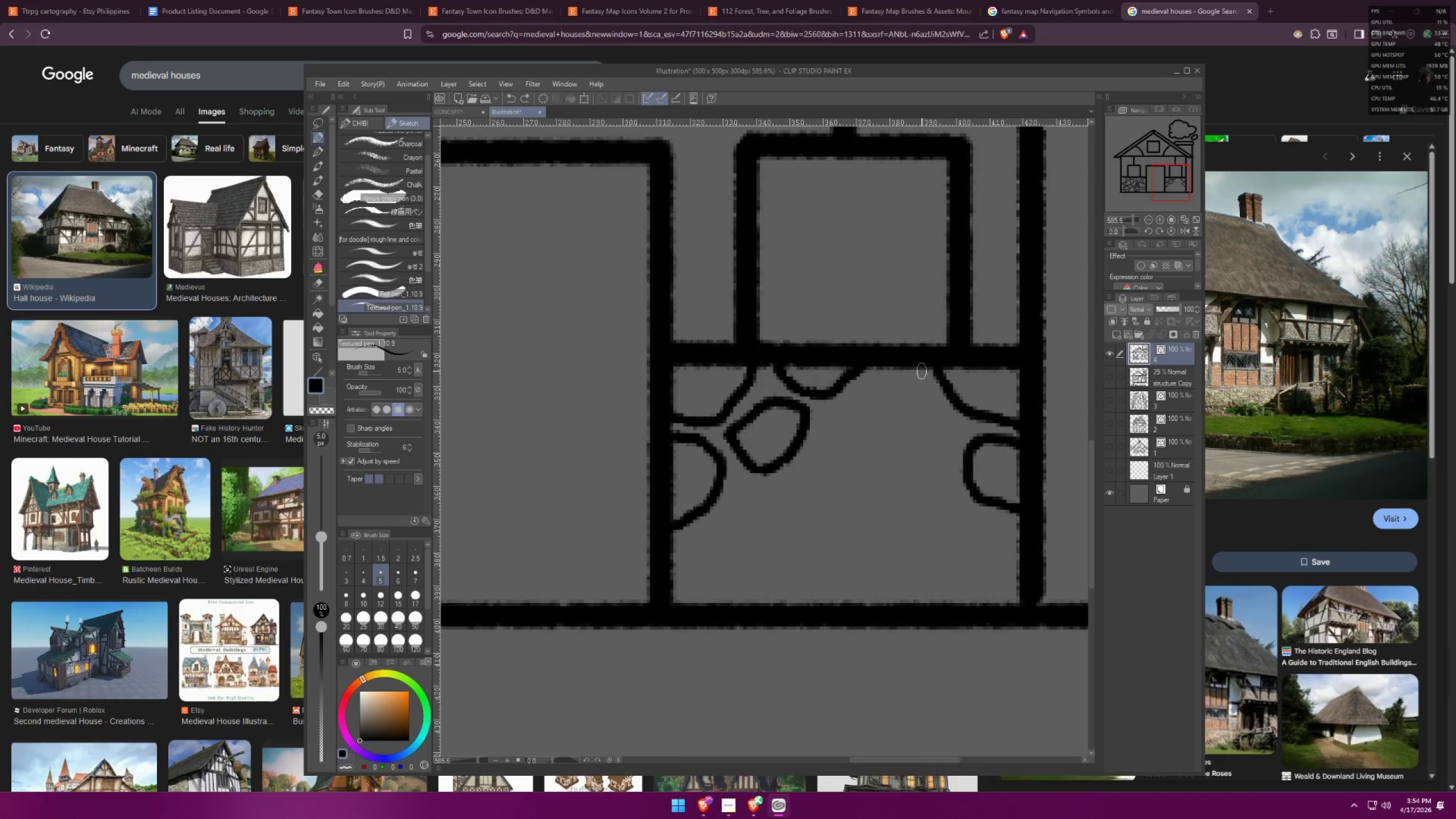 
left_click_drag(start_coordinate=[921, 370], to_coordinate=[882, 356])
 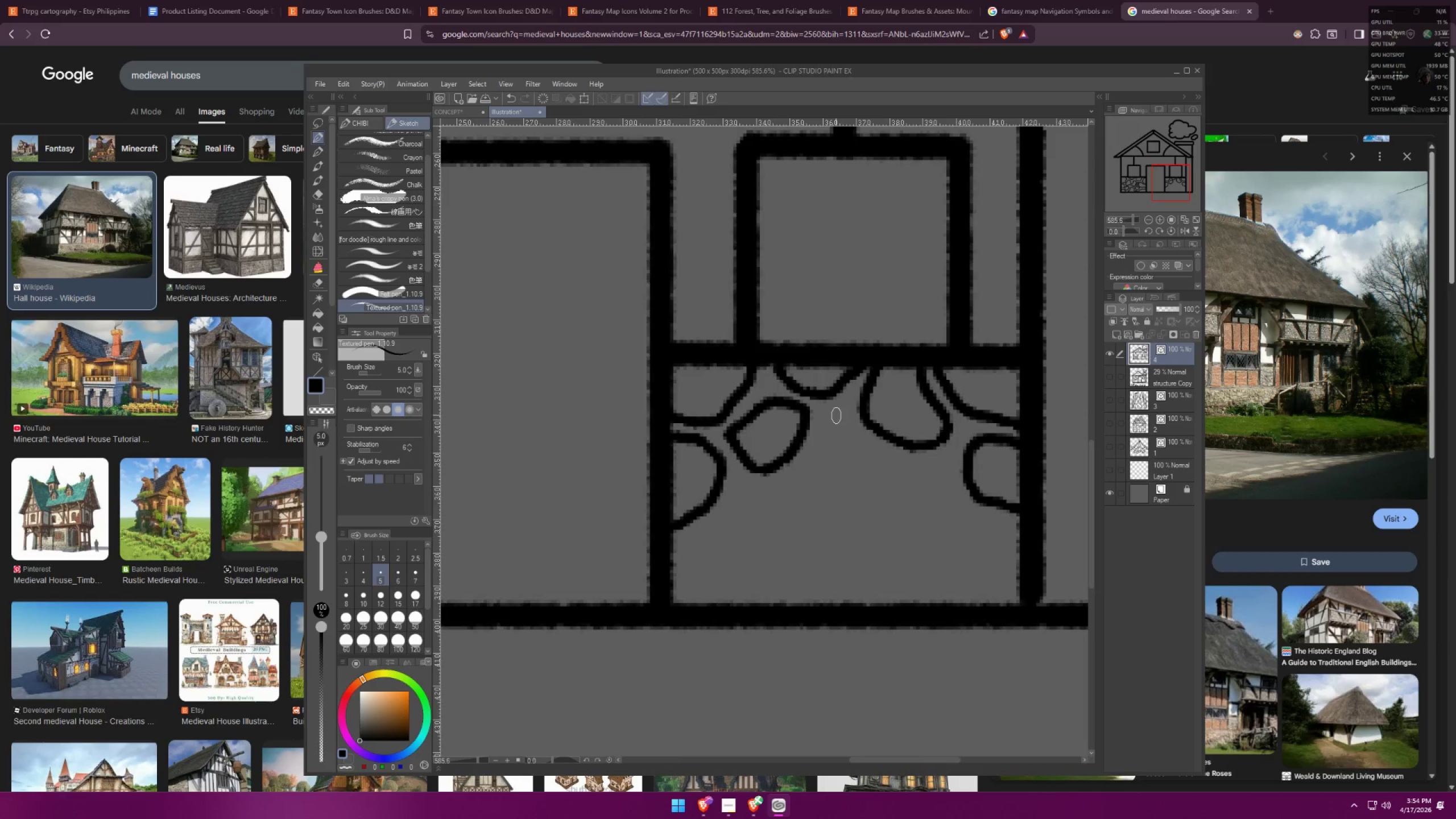 
left_click_drag(start_coordinate=[833, 413], to_coordinate=[831, 418])
 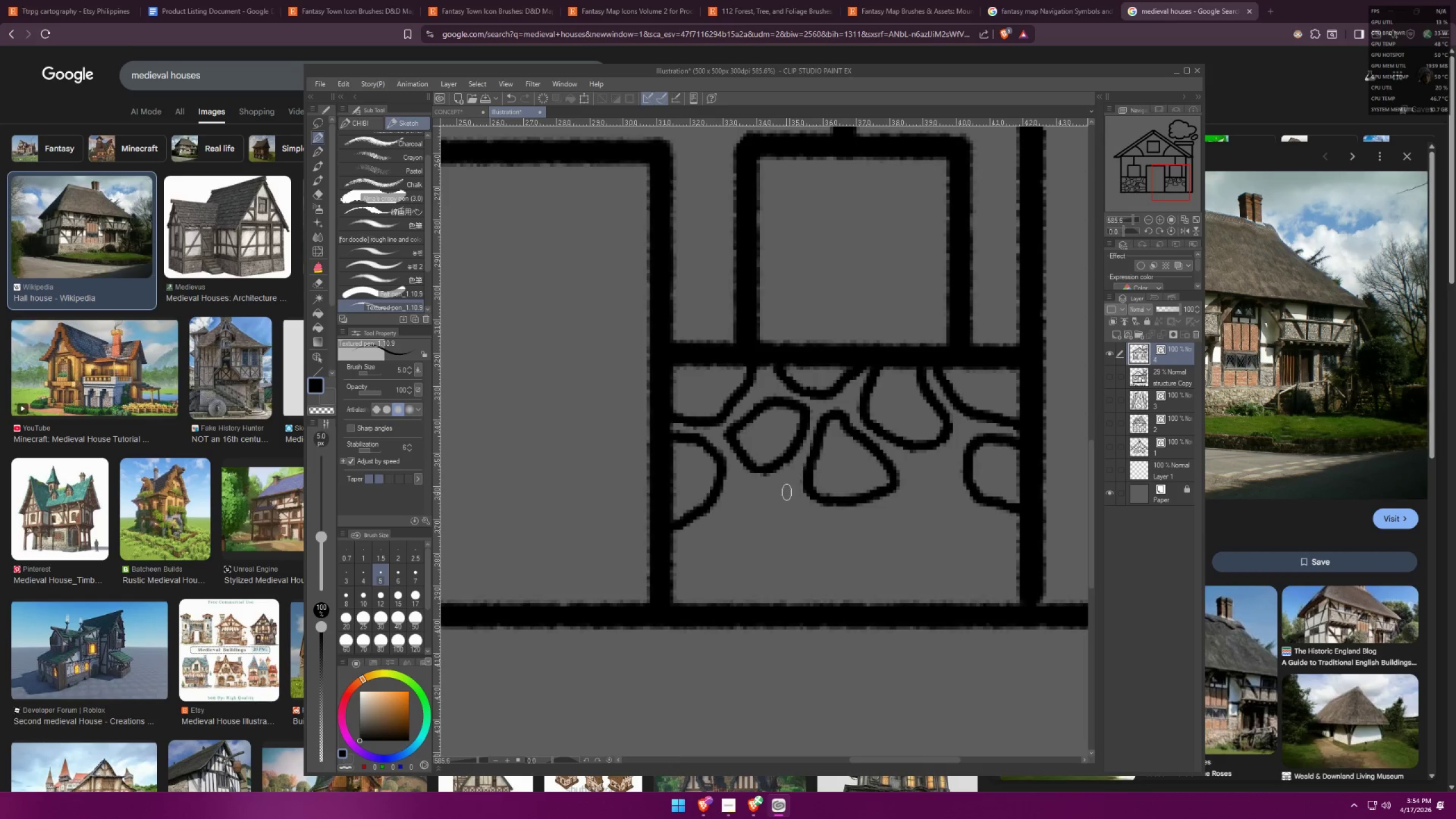 
left_click_drag(start_coordinate=[776, 485], to_coordinate=[768, 483])
 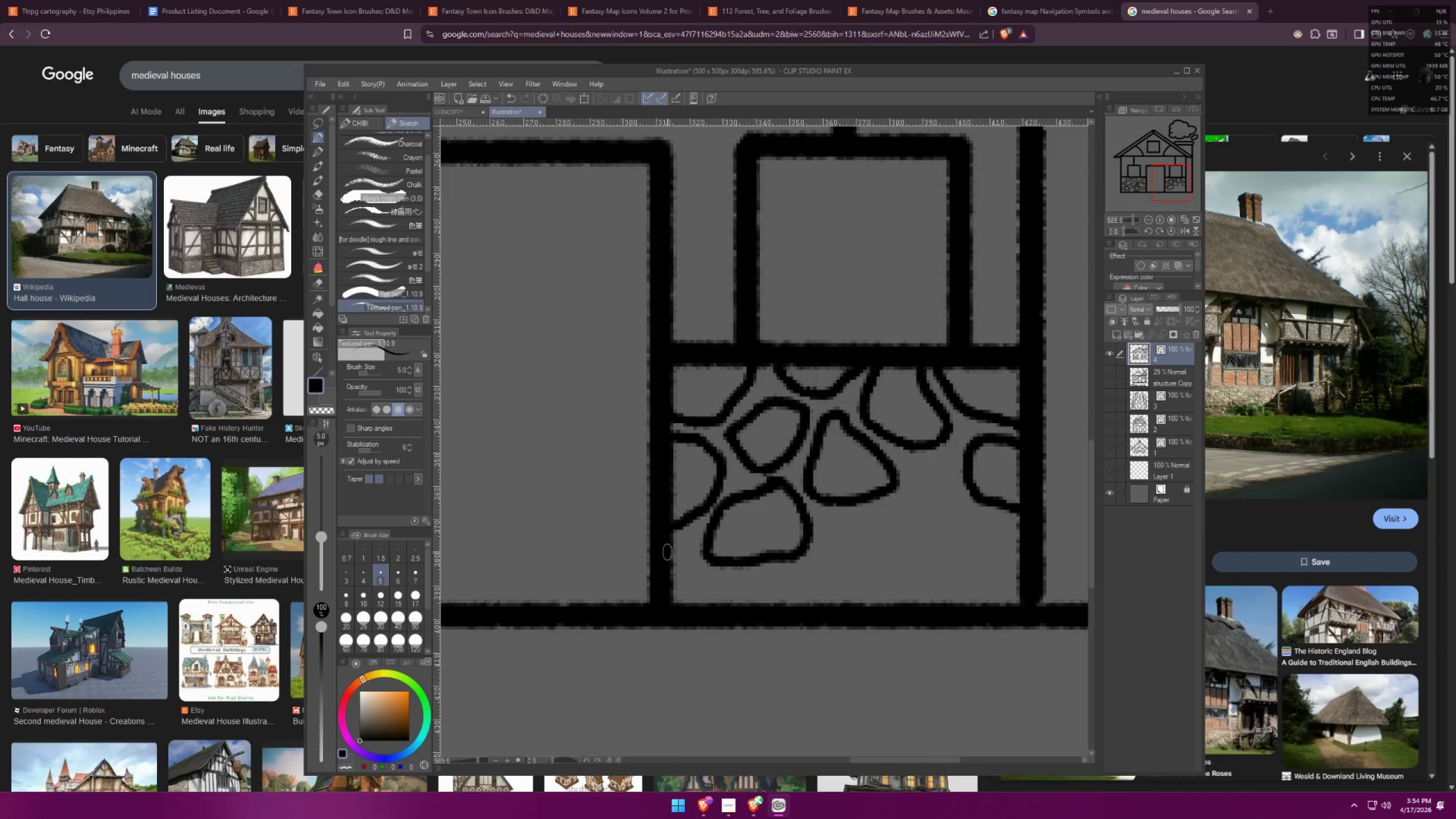 
left_click_drag(start_coordinate=[664, 541], to_coordinate=[666, 599])
 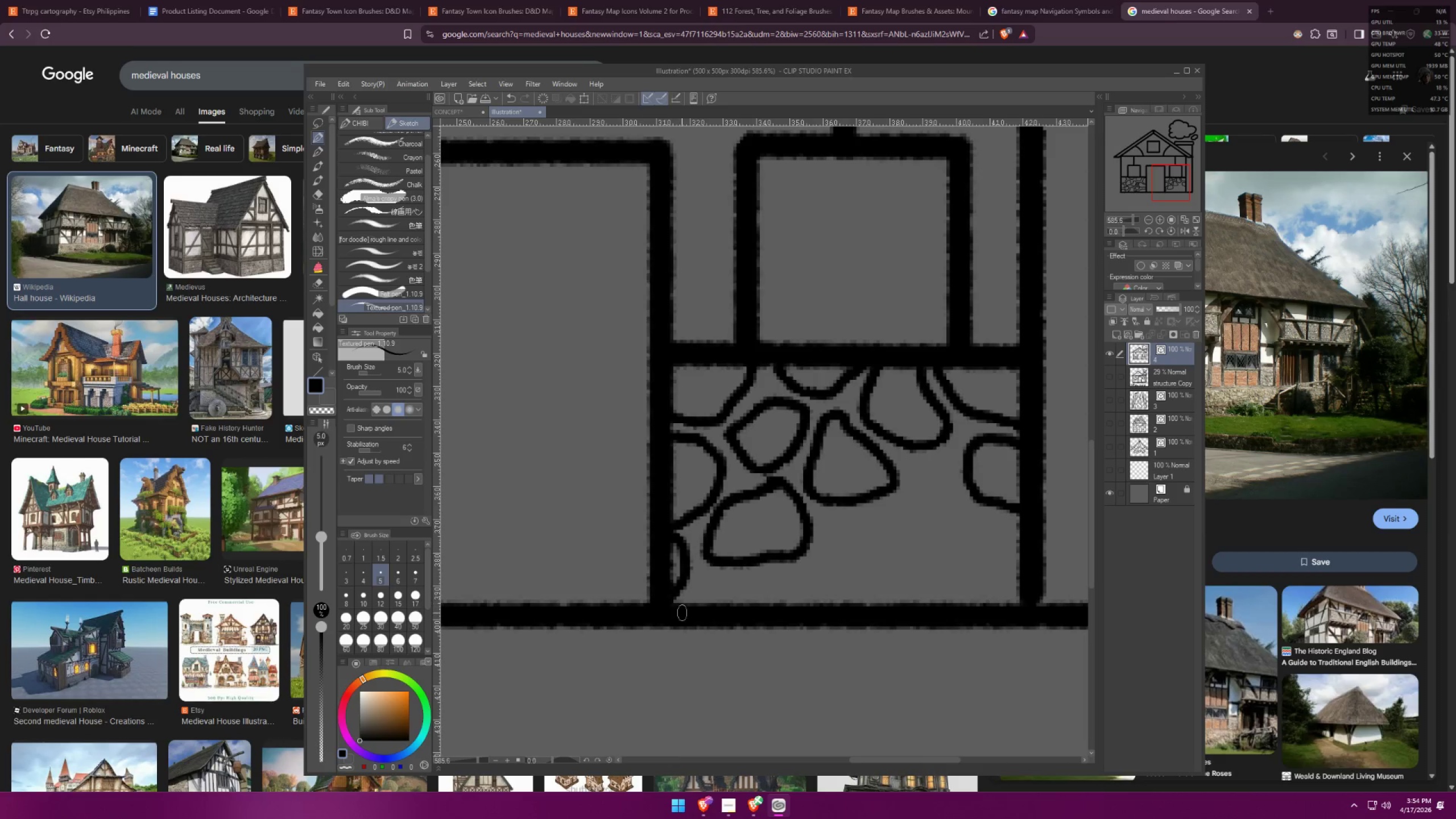 
left_click_drag(start_coordinate=[690, 616], to_coordinate=[813, 607])
 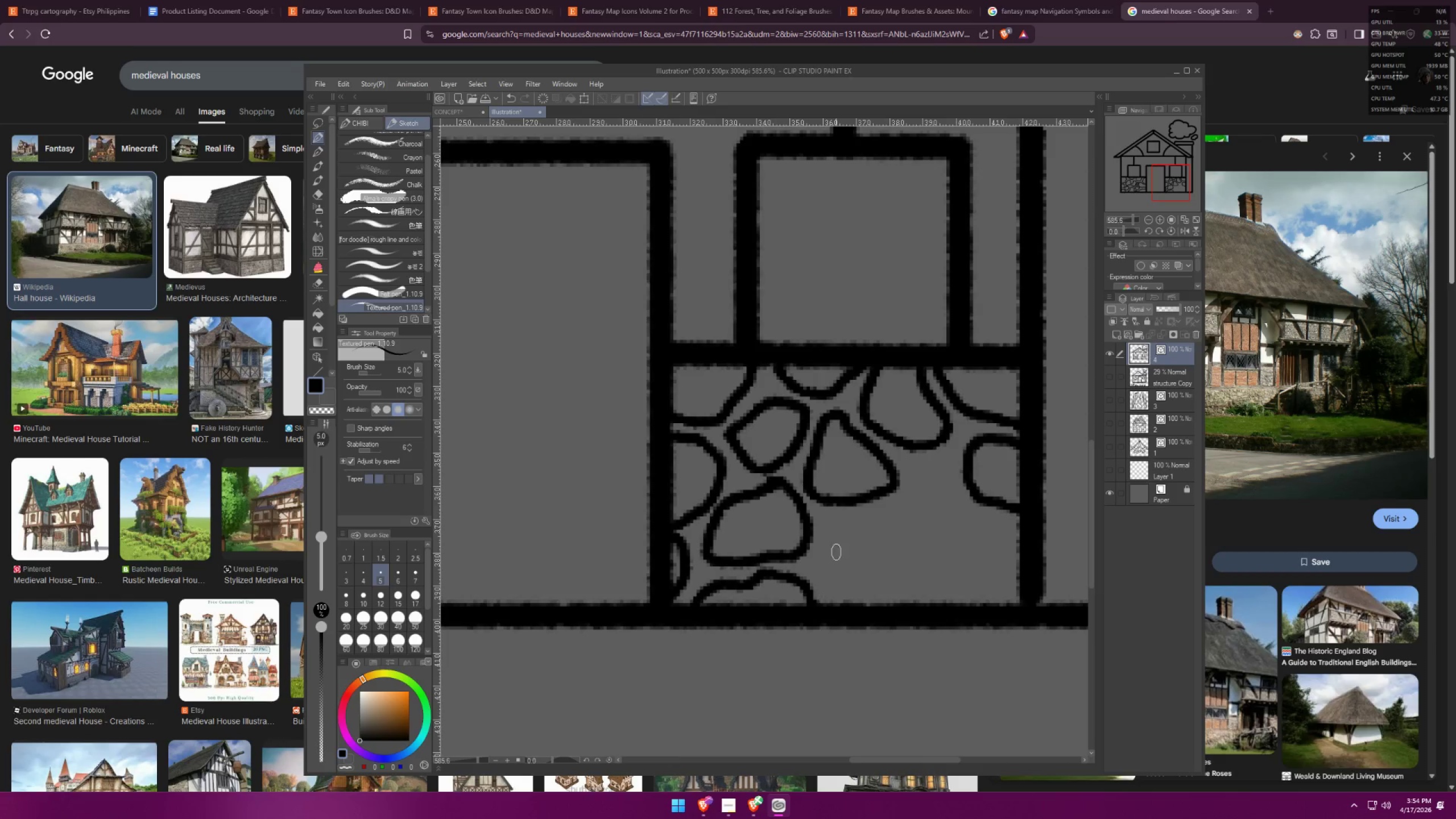 
left_click_drag(start_coordinate=[833, 536], to_coordinate=[829, 535])
 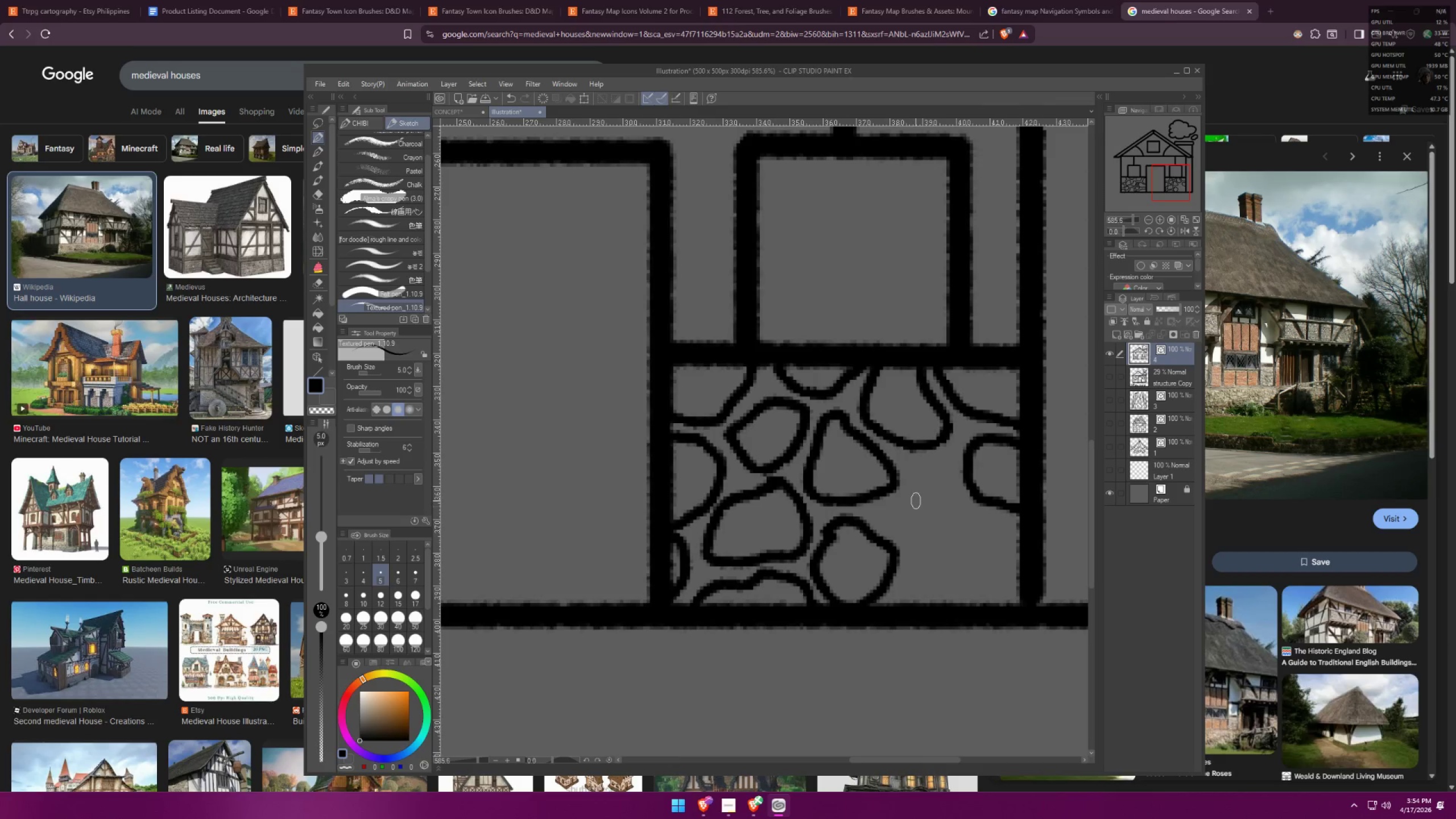 
left_click_drag(start_coordinate=[900, 502], to_coordinate=[888, 512])
 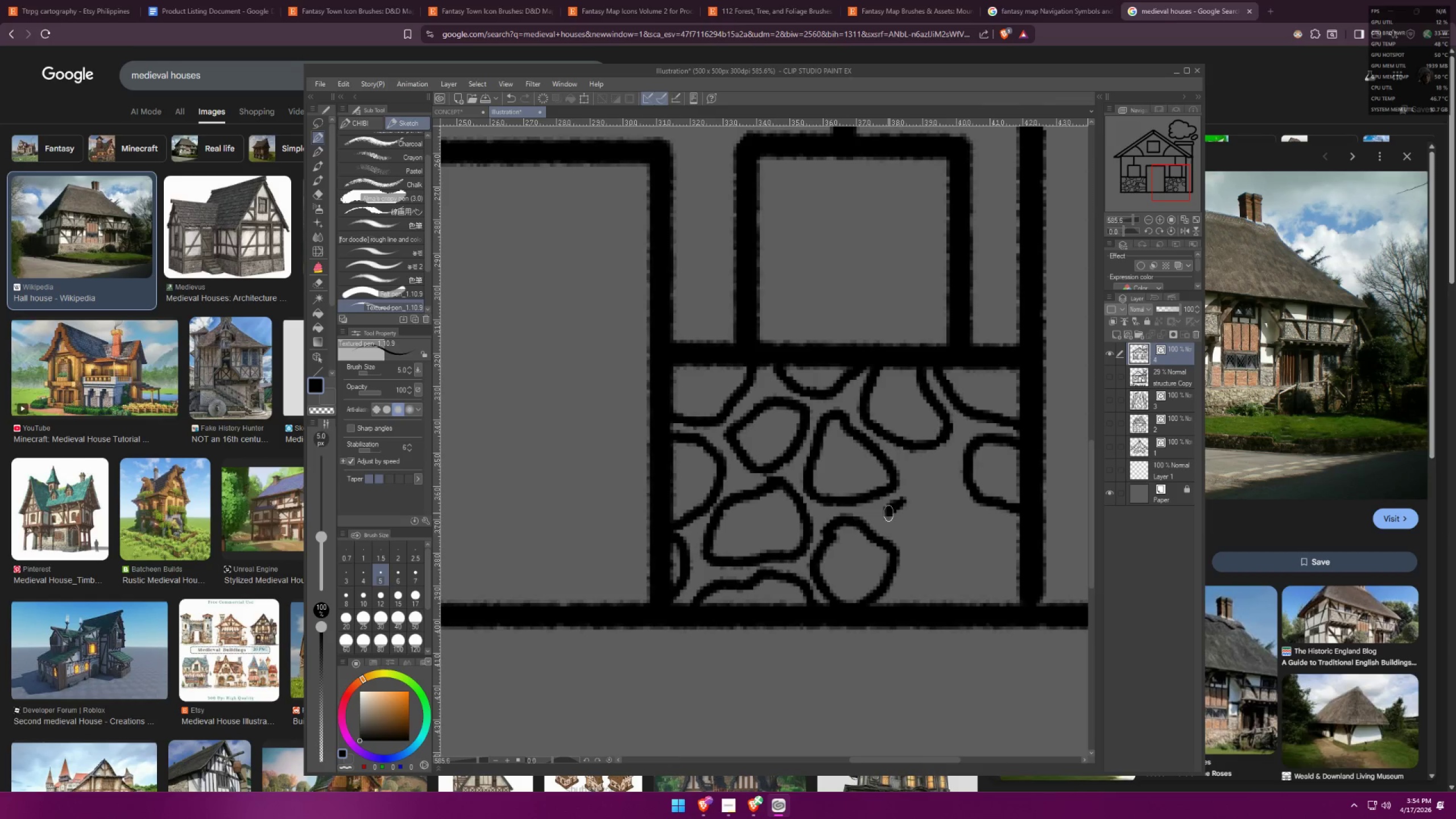 
key(Control+Z)
 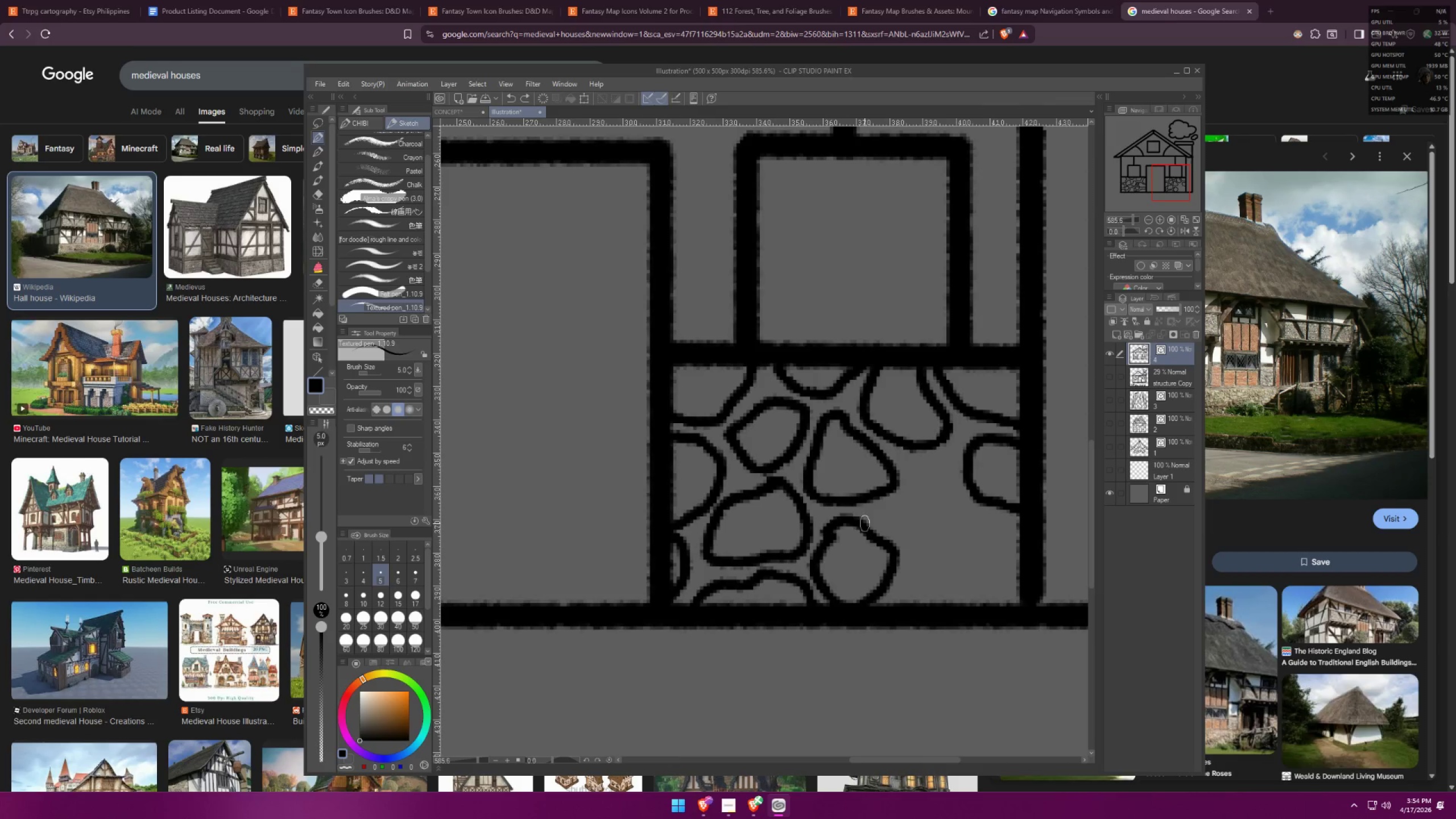 
key(Control+ControlLeft)
 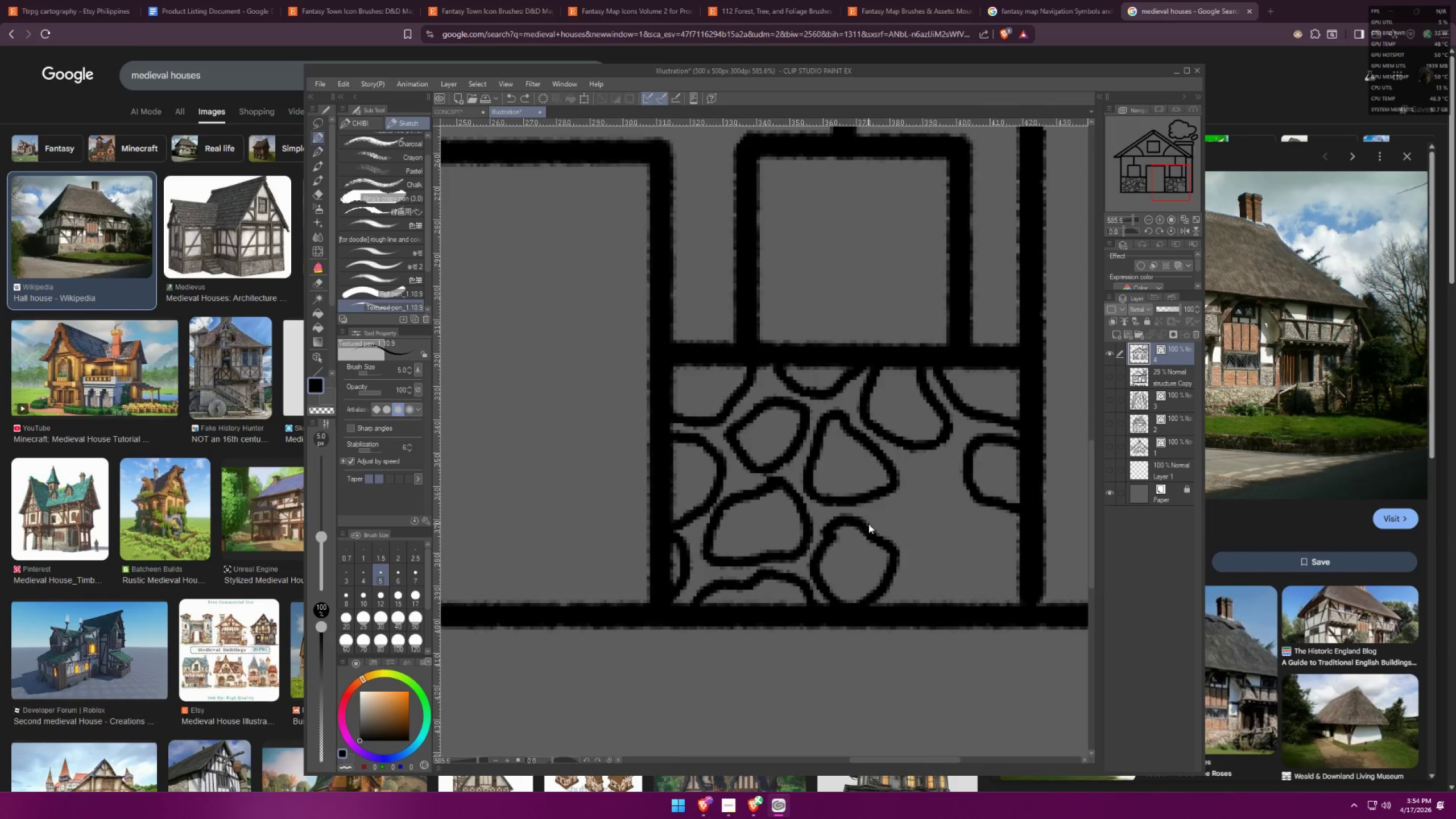 
key(Control+Z)
 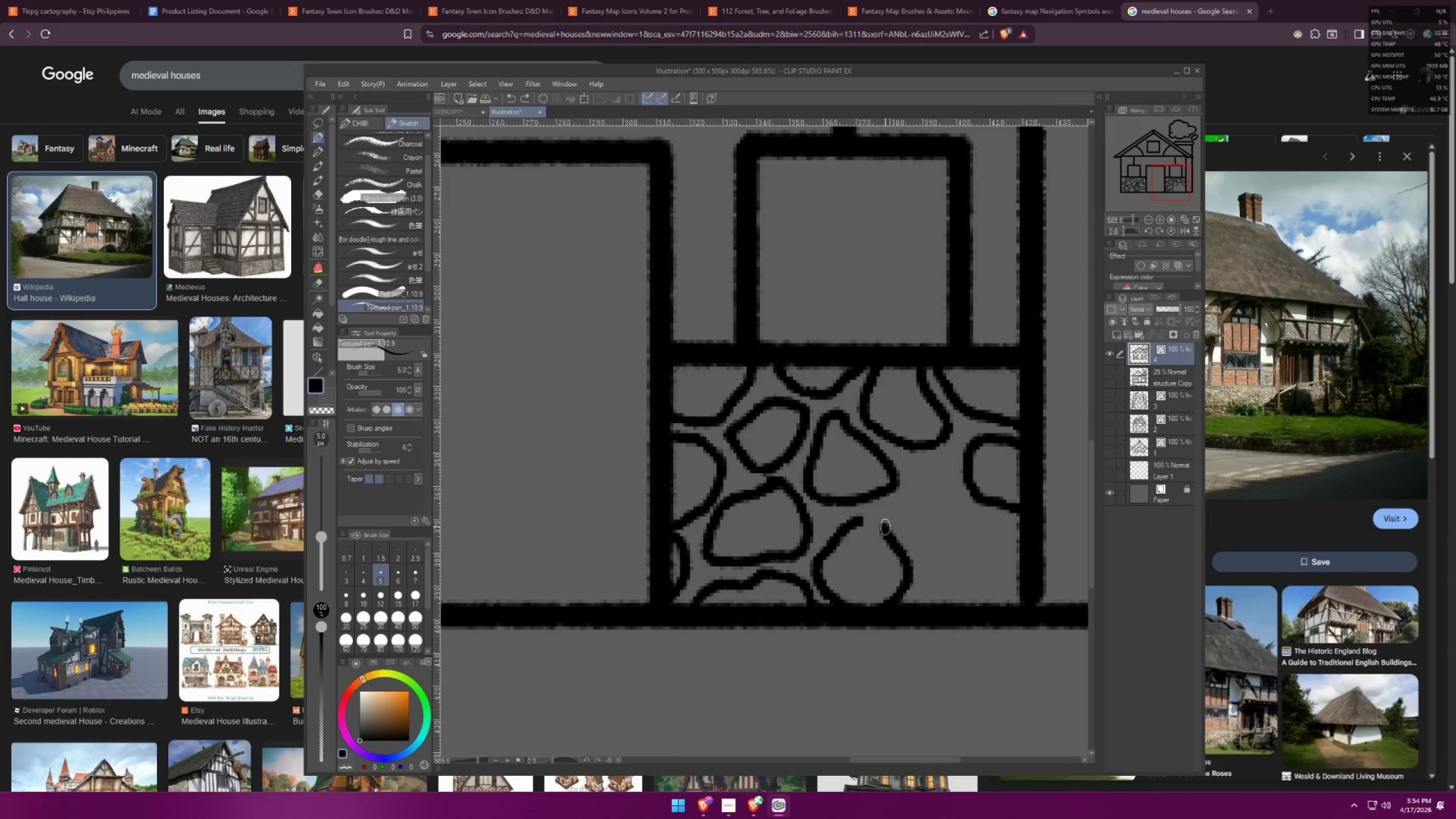 
left_click_drag(start_coordinate=[938, 465], to_coordinate=[938, 475])
 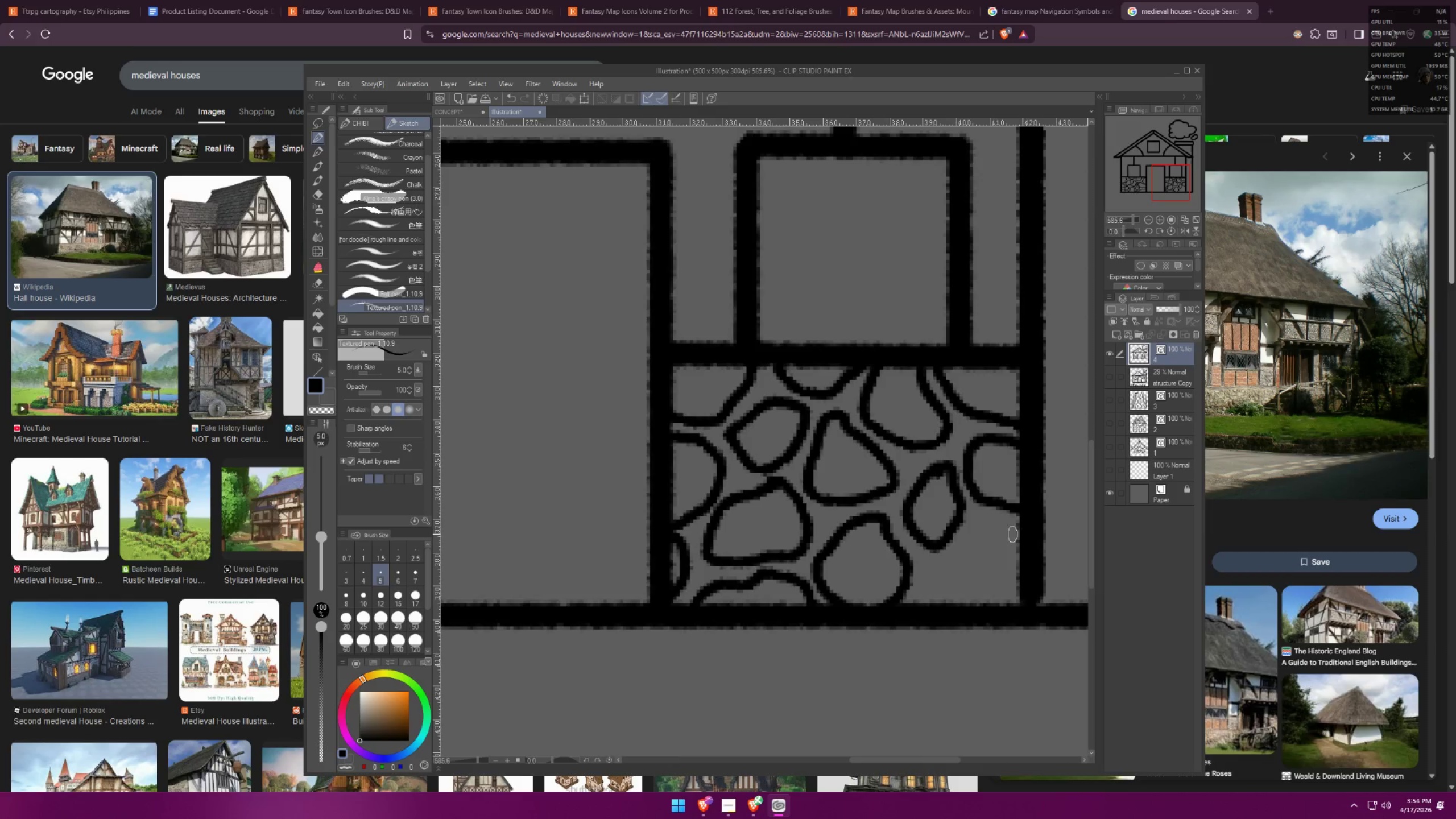 
left_click_drag(start_coordinate=[1021, 530], to_coordinate=[1019, 601])
 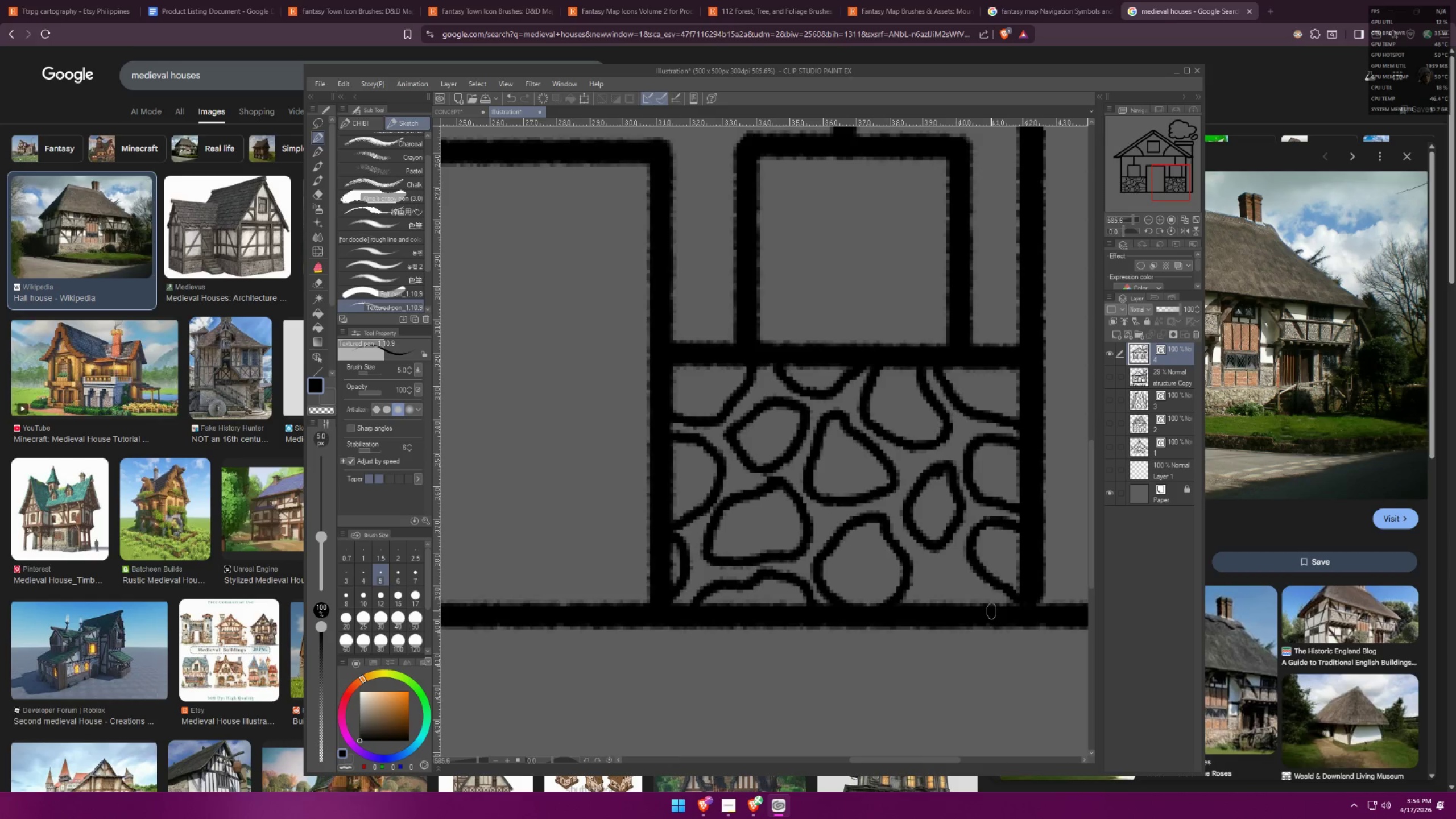 
left_click_drag(start_coordinate=[991, 610], to_coordinate=[923, 607])
 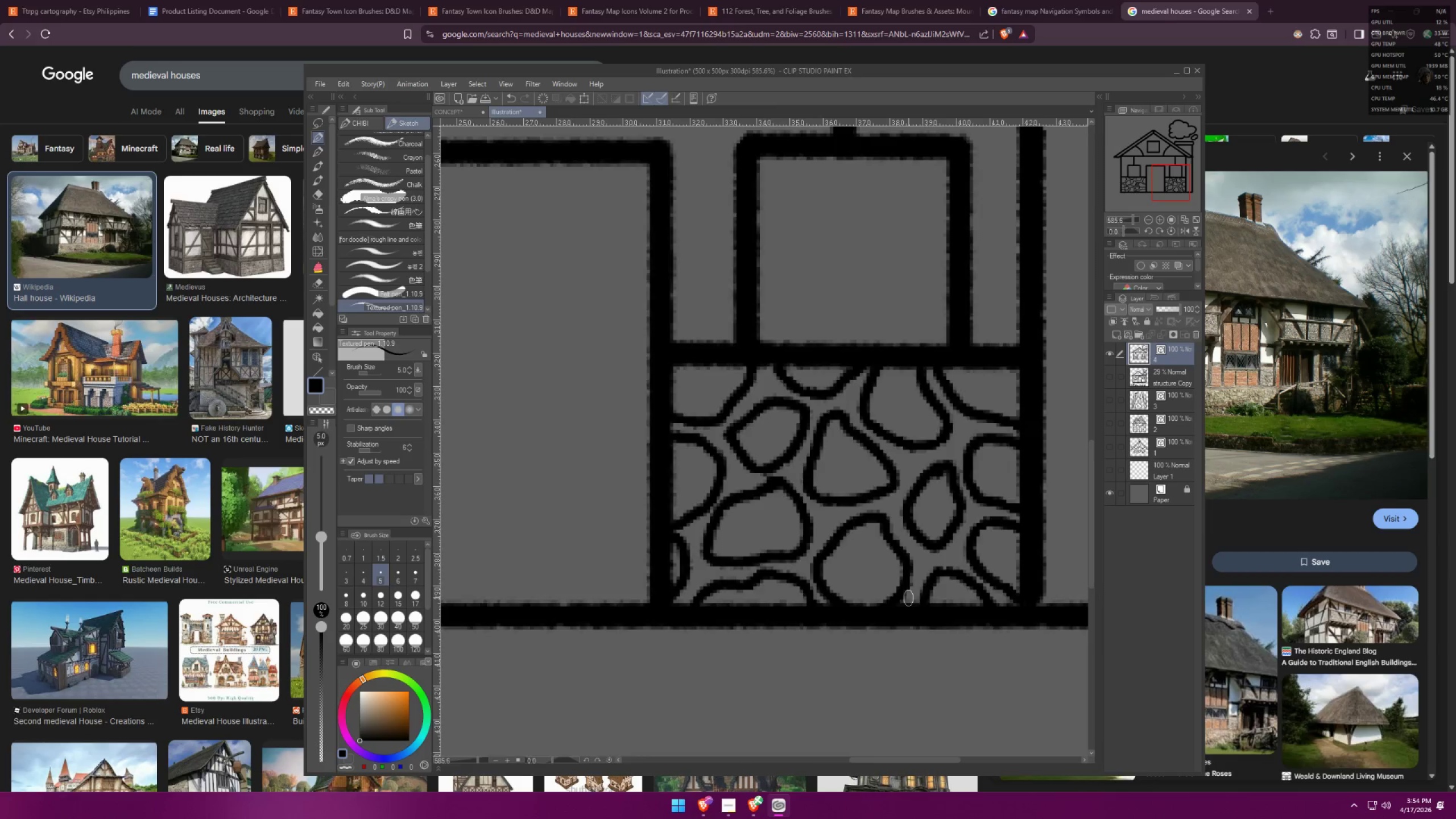 
scroll: coordinate [969, 423], scroll_direction: down, amount: 33.0
 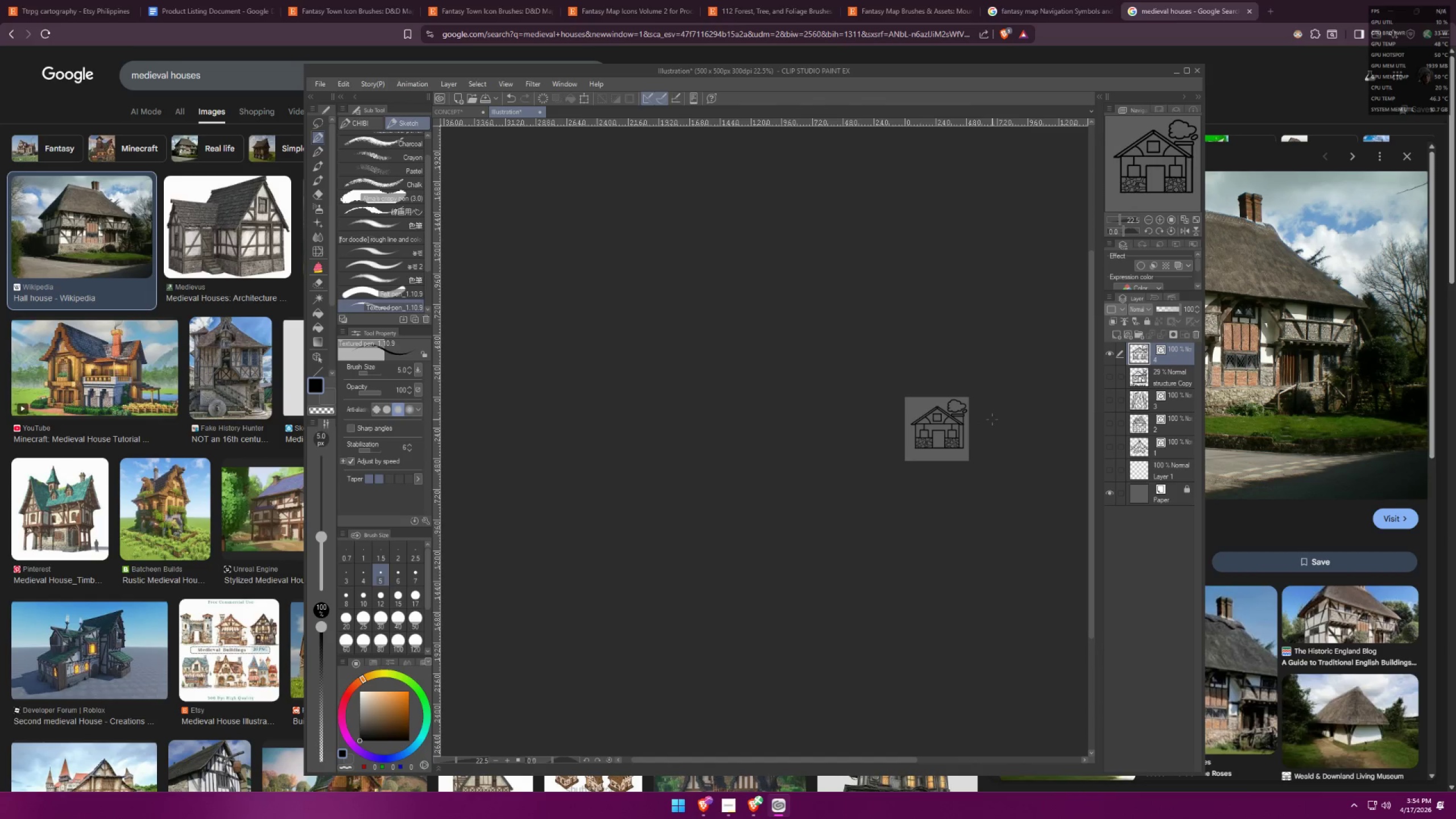 
left_click_drag(start_coordinate=[945, 366], to_coordinate=[913, 362])
 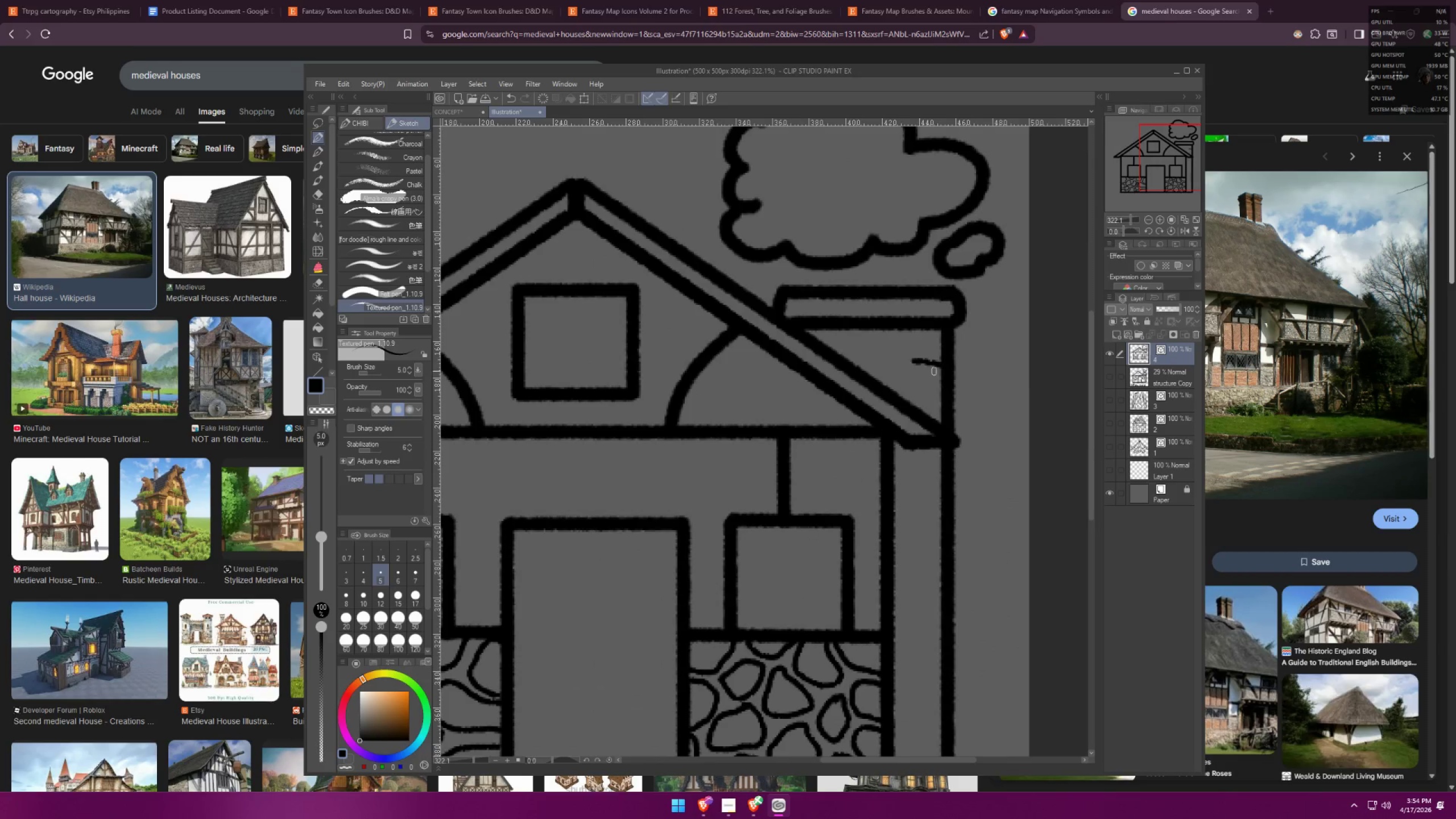 
scroll: coordinate [925, 380], scroll_direction: up, amount: 35.0
 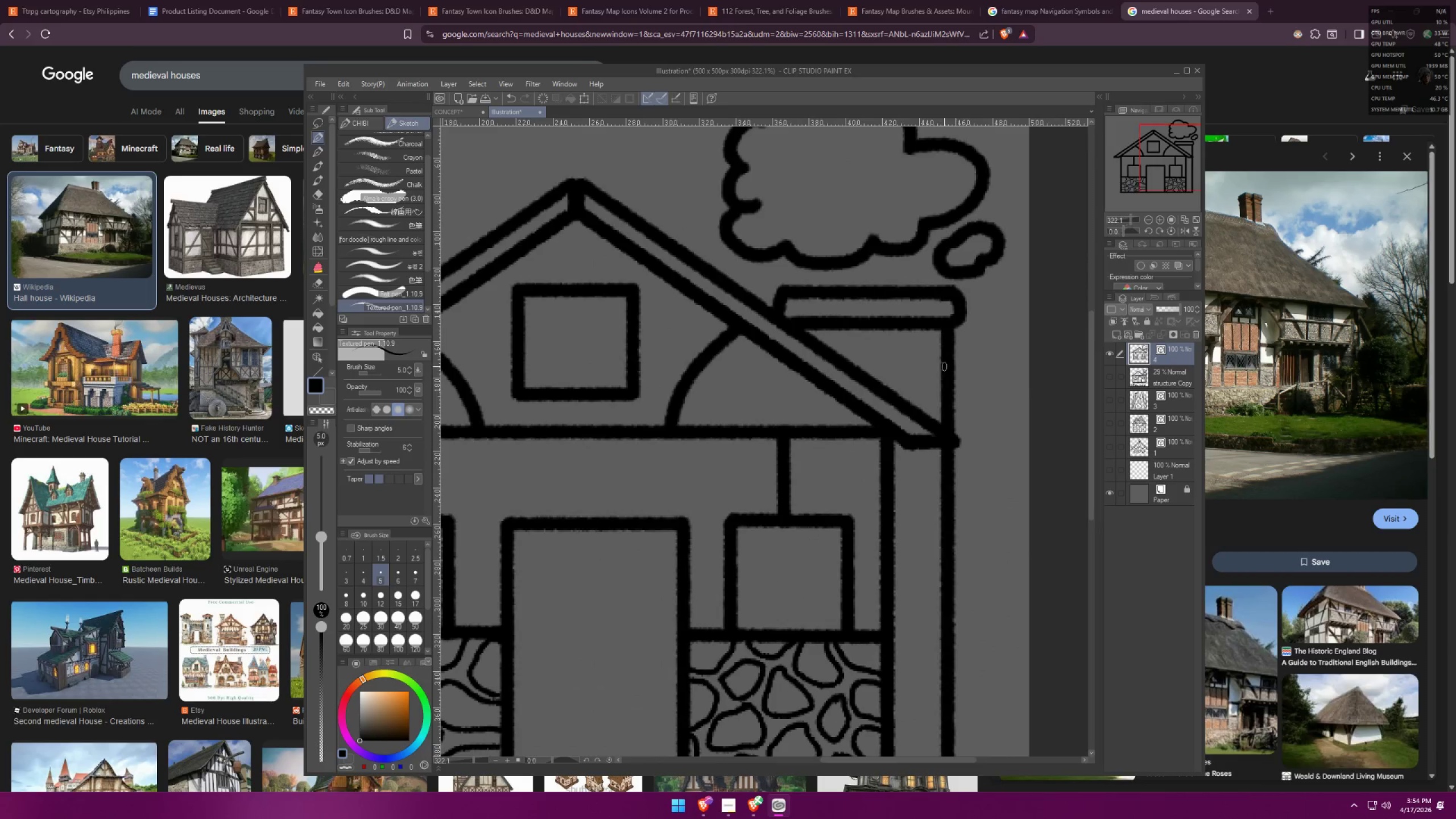 
key(Control+ControlLeft)
 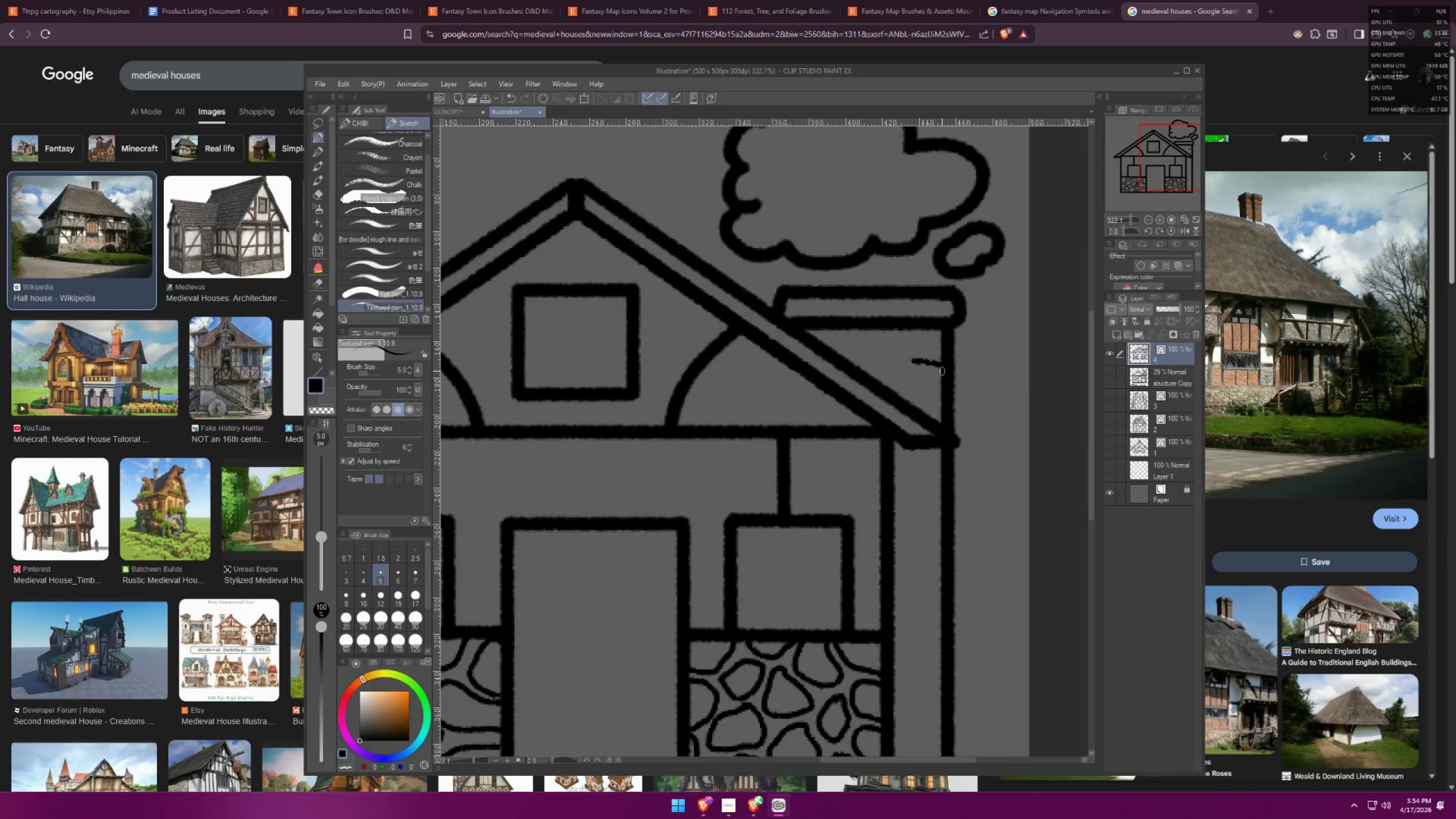 
key(Control+Z)
 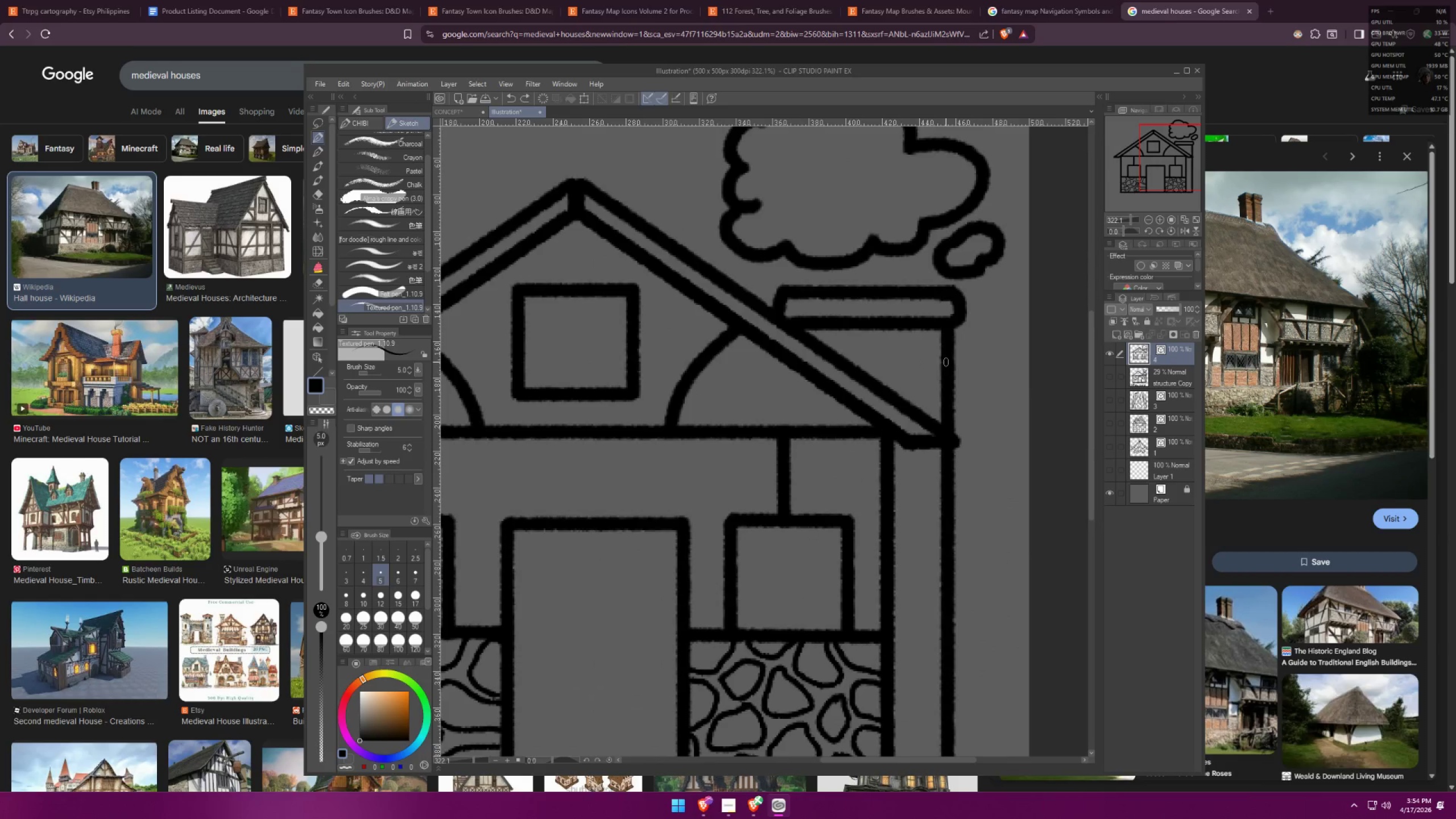 
hold_key(key=ShiftLeft, duration=1.5)
 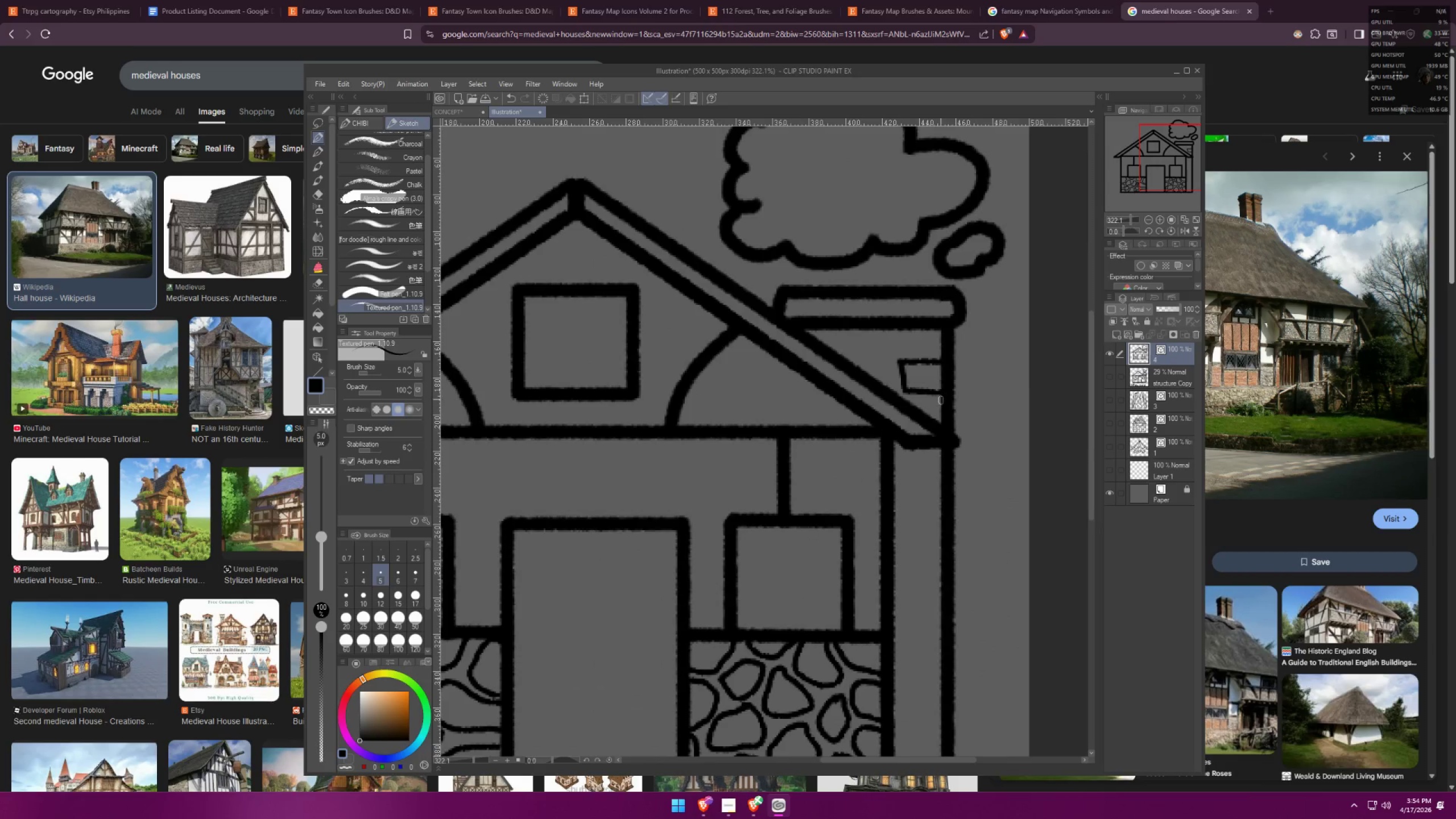 
hold_key(key=ShiftLeft, duration=0.38)
 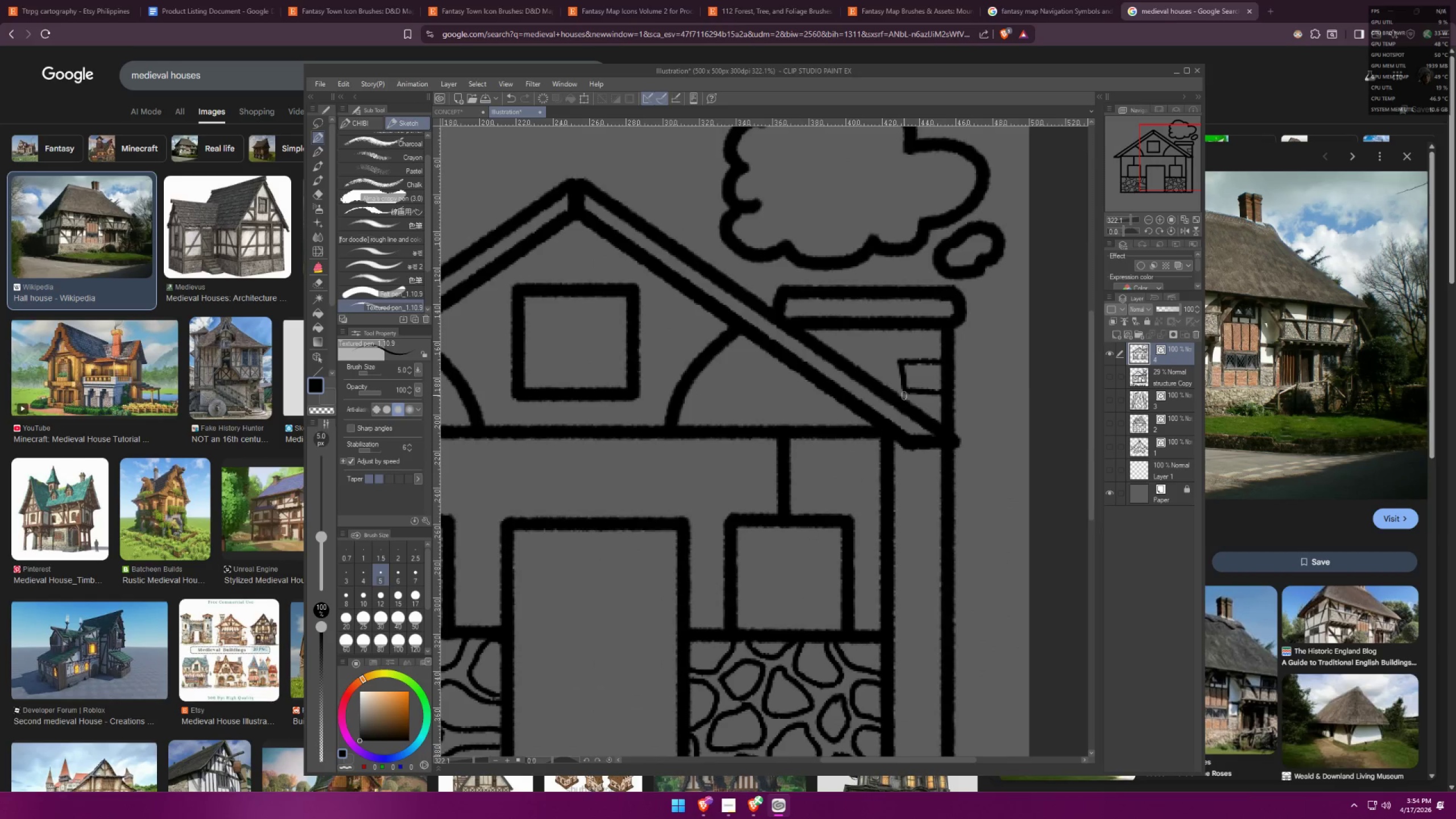 
left_click([903, 391])
 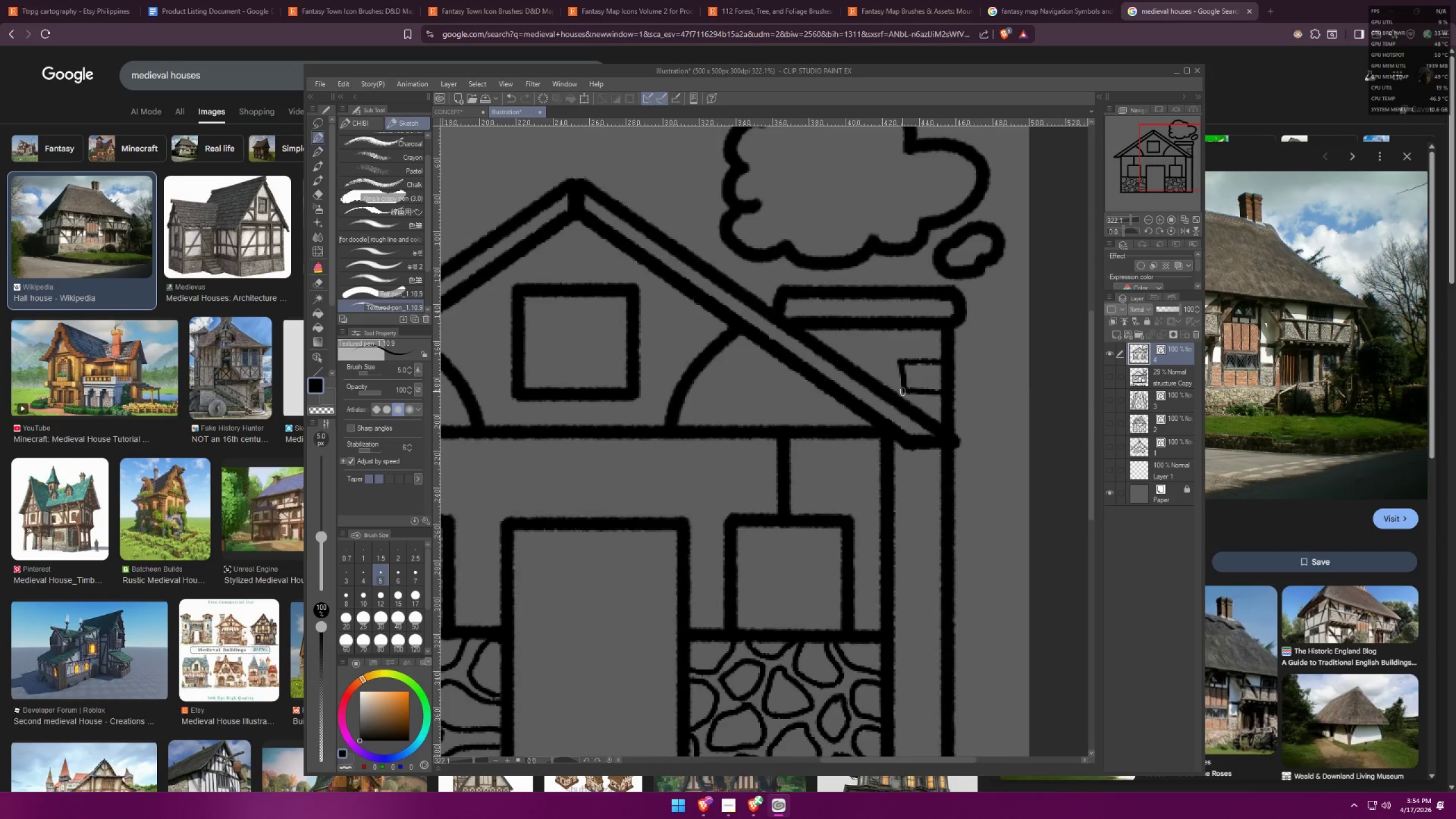 
hold_key(key=ShiftLeft, duration=0.5)
 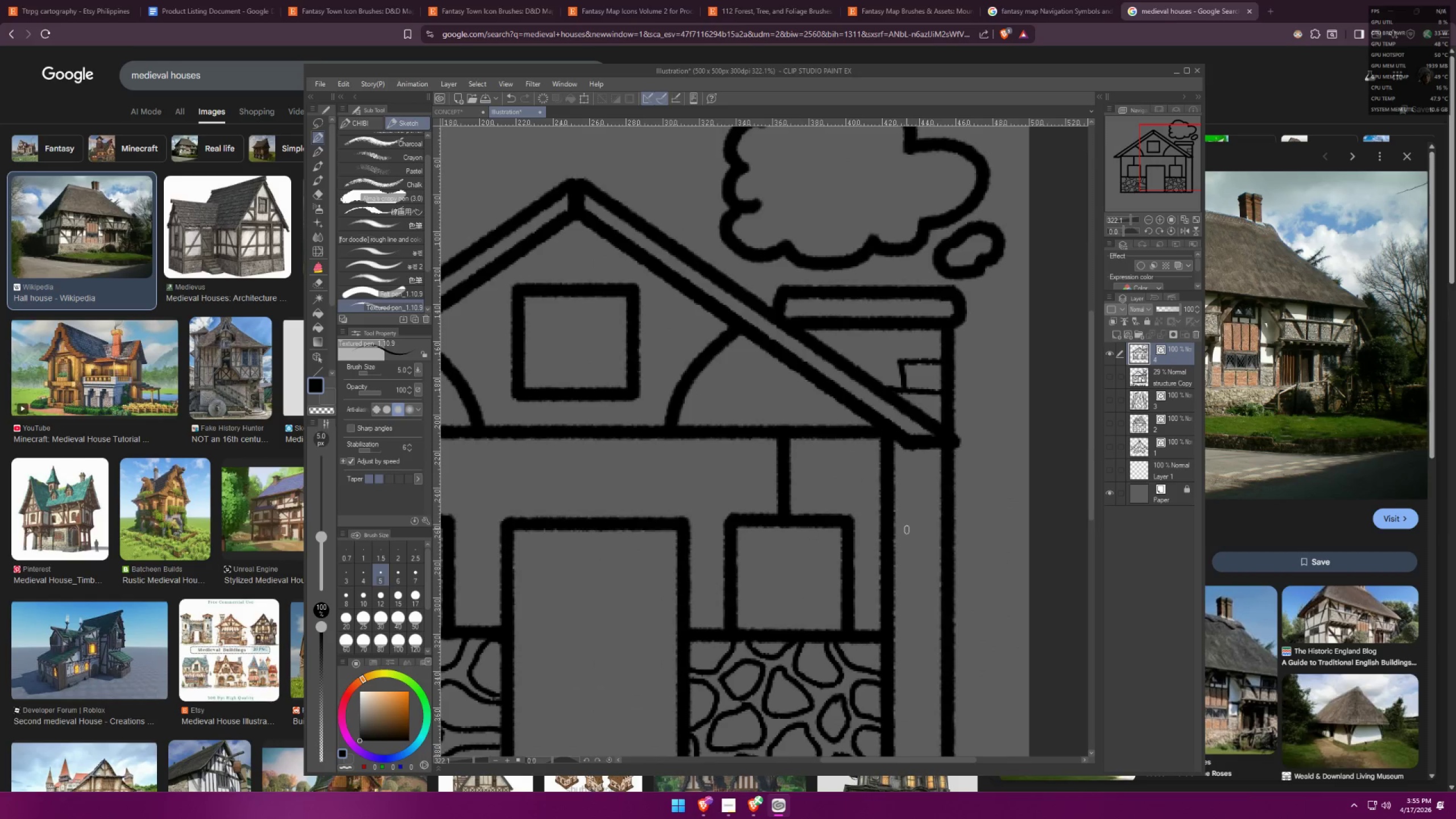 
scroll: coordinate [902, 578], scroll_direction: up, amount: 3.0
 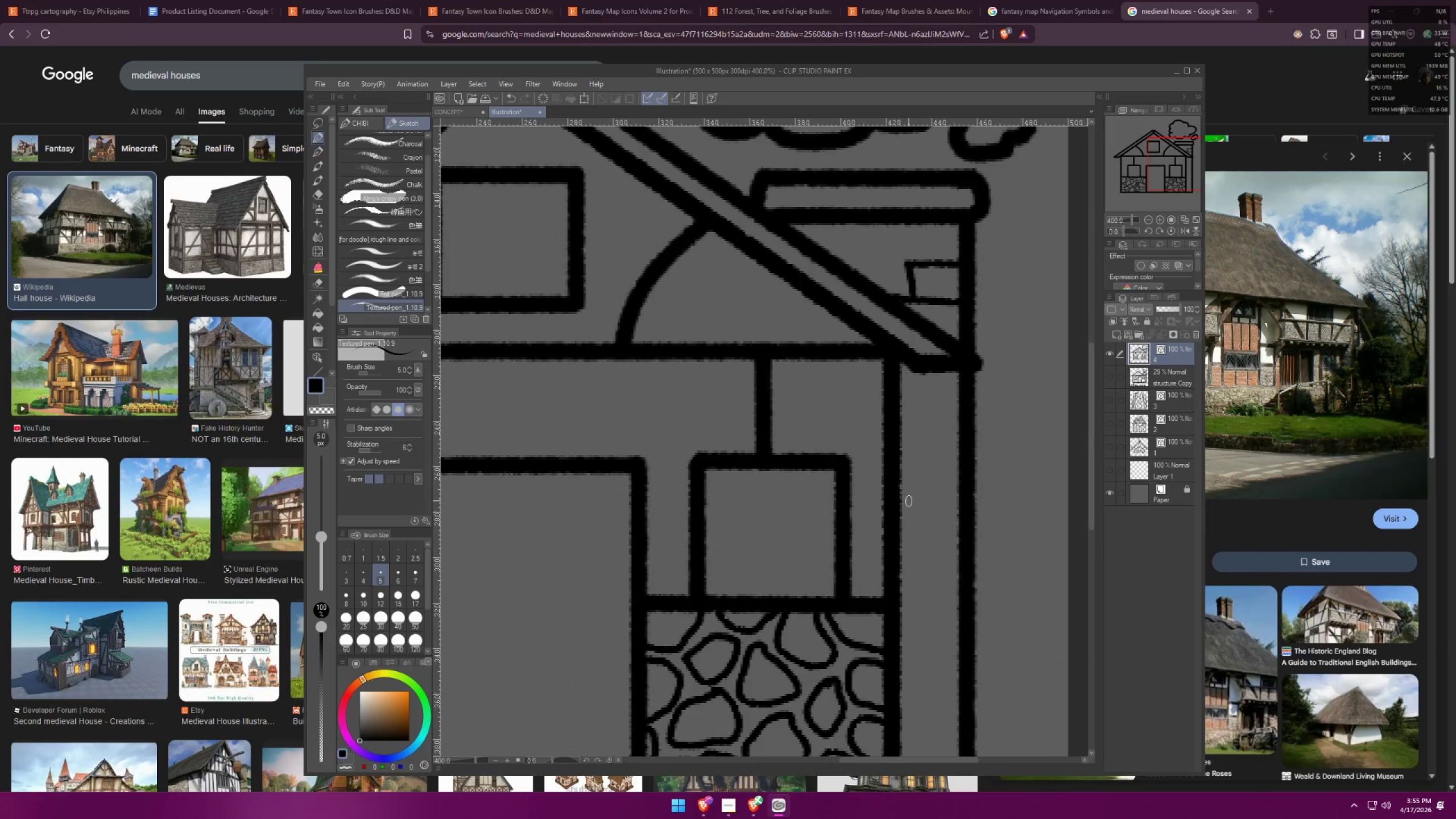 
left_click([899, 494])
 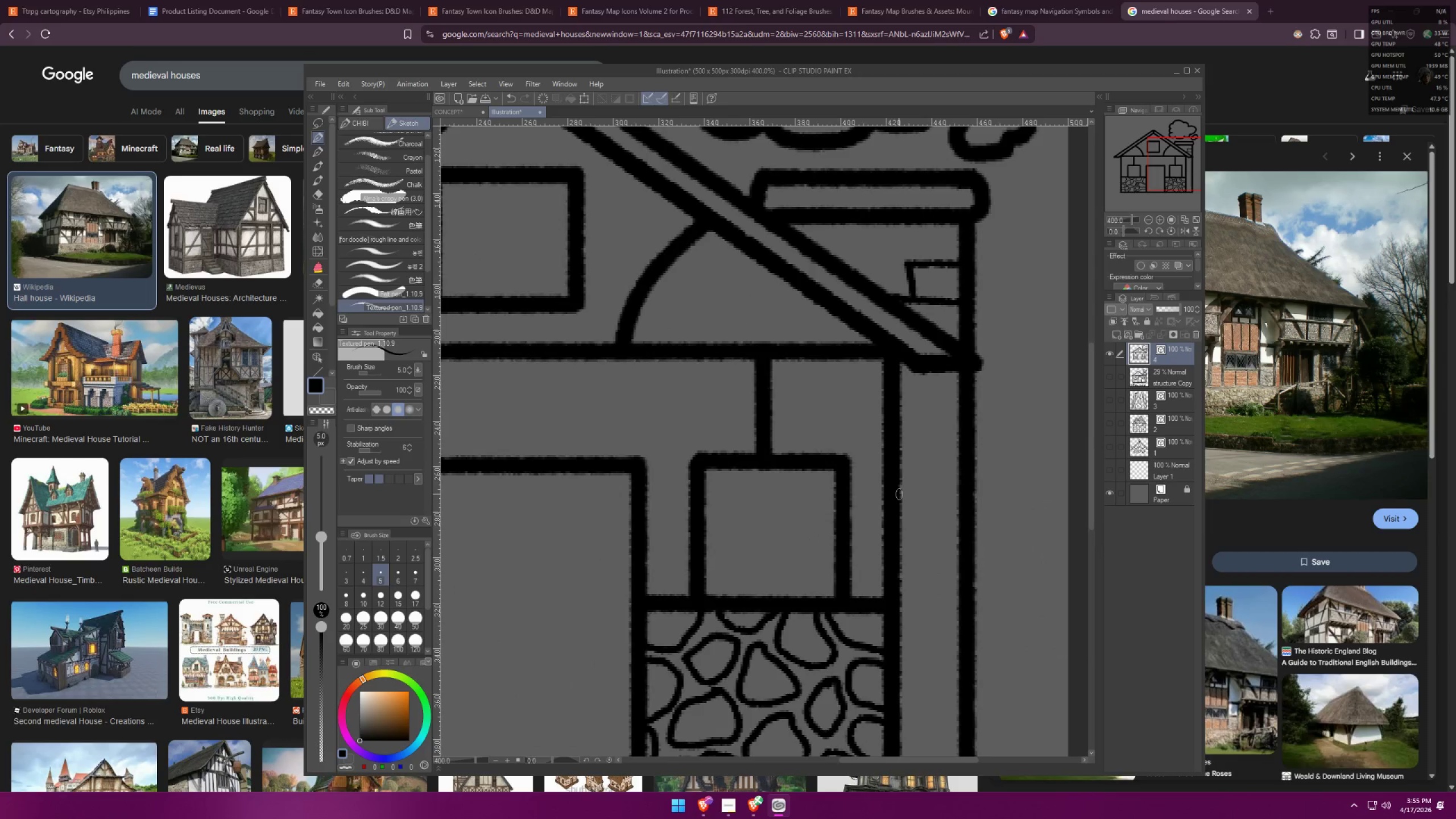 
hold_key(key=ShiftLeft, duration=1.53)
double_click([936, 495])
 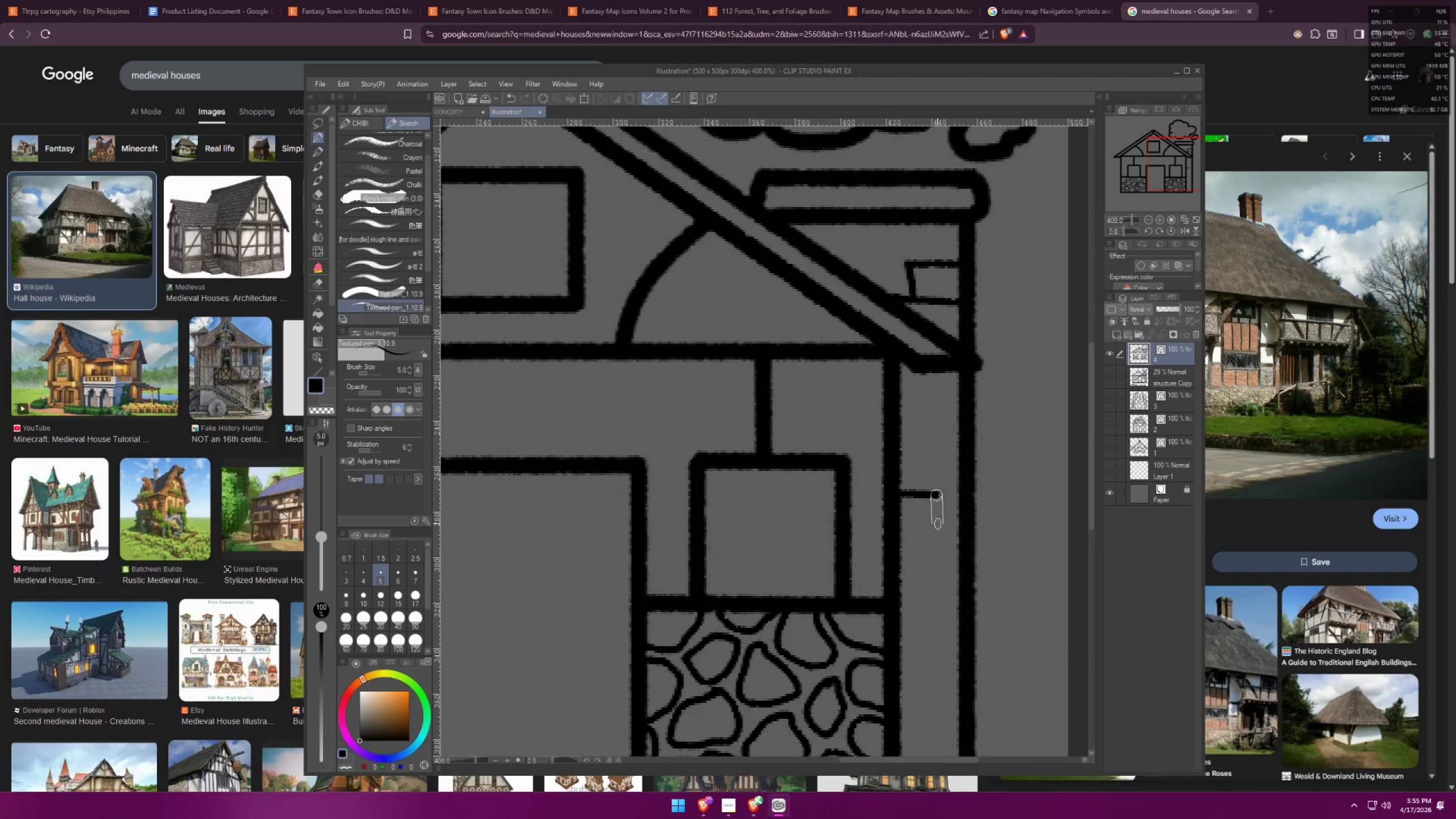 
left_click([937, 526])
 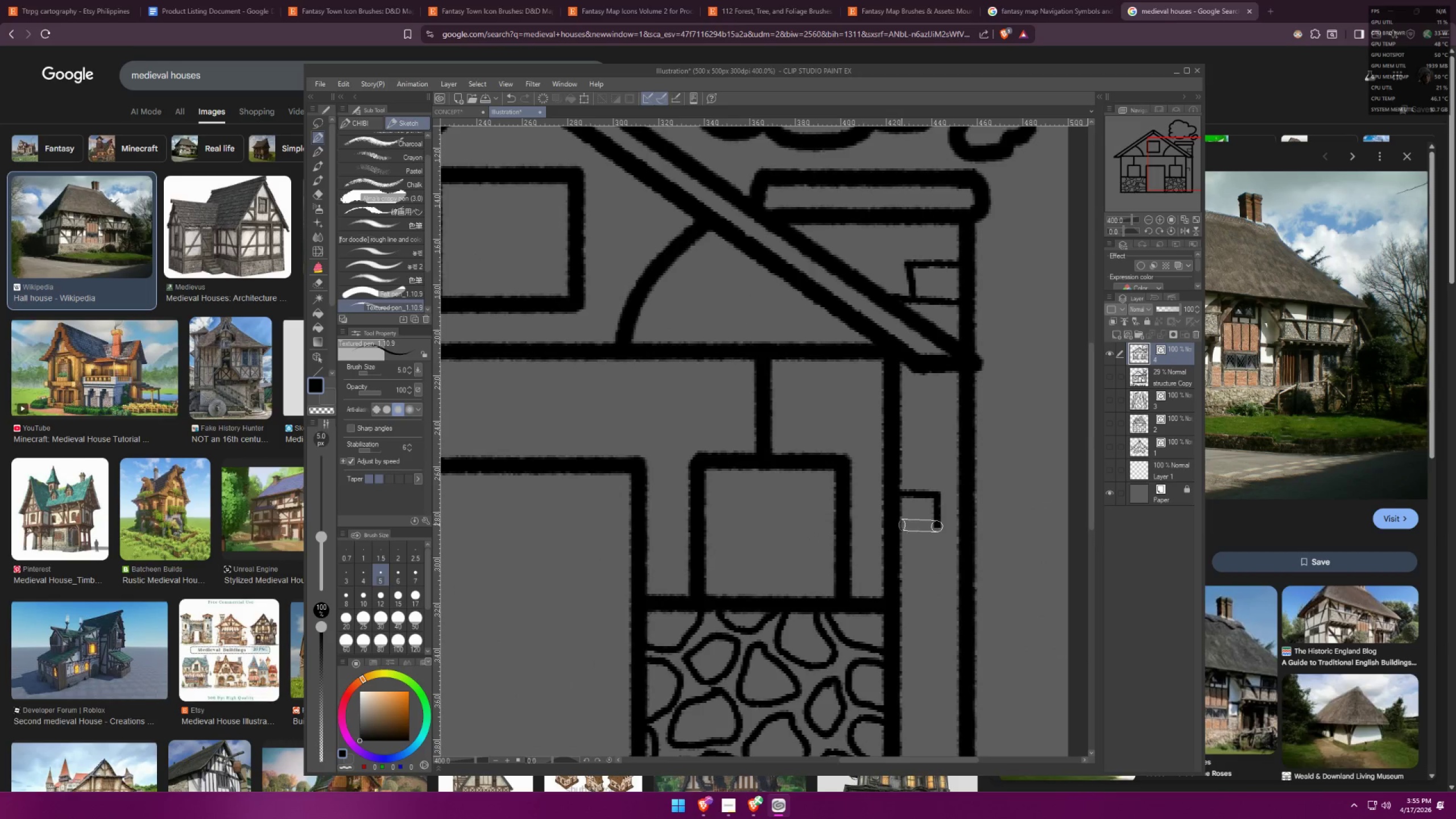 
hold_key(key=ShiftLeft, duration=0.33)
 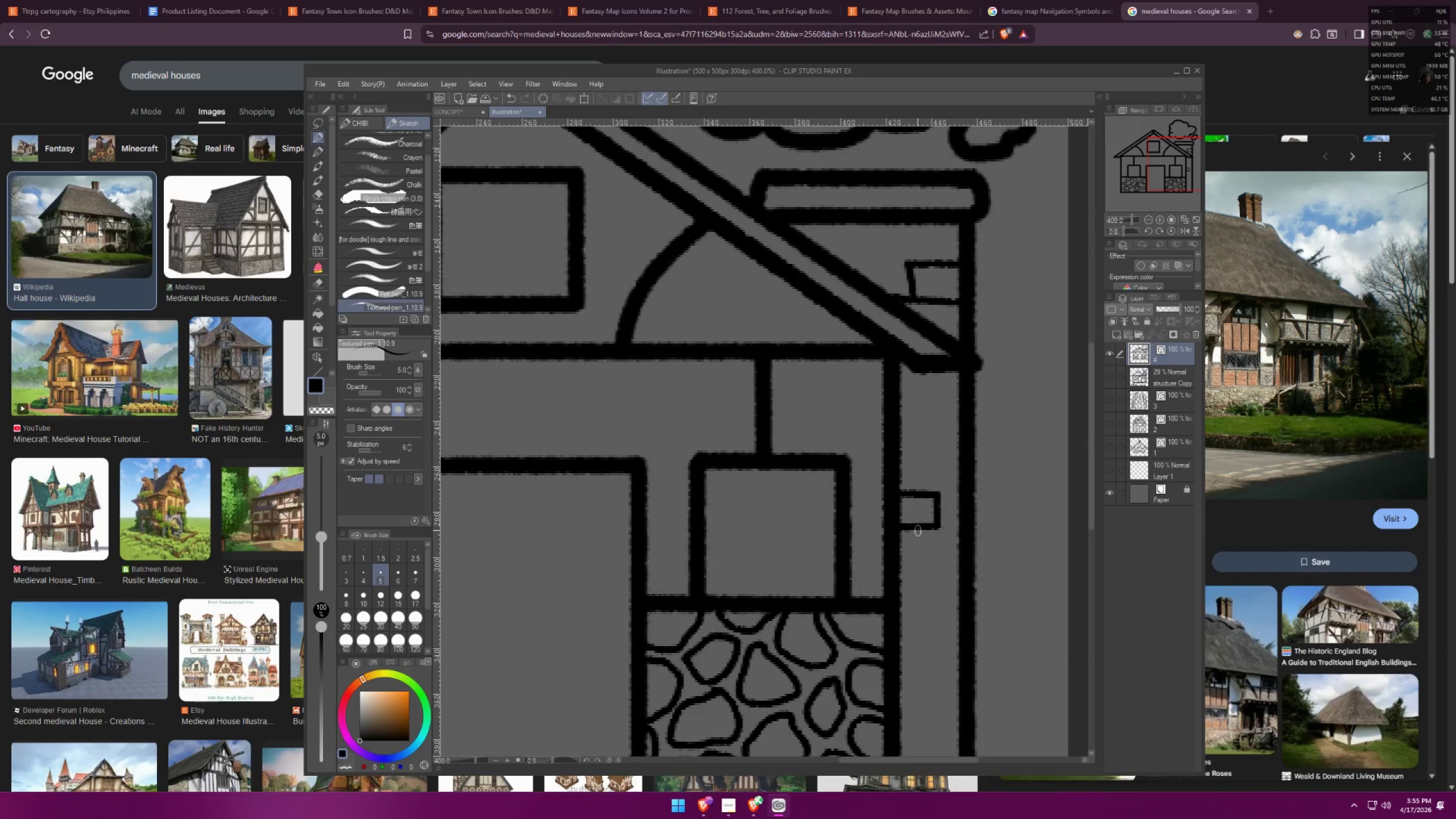 
hold_key(key=ShiftLeft, duration=1.19)
left_click([962, 570])
 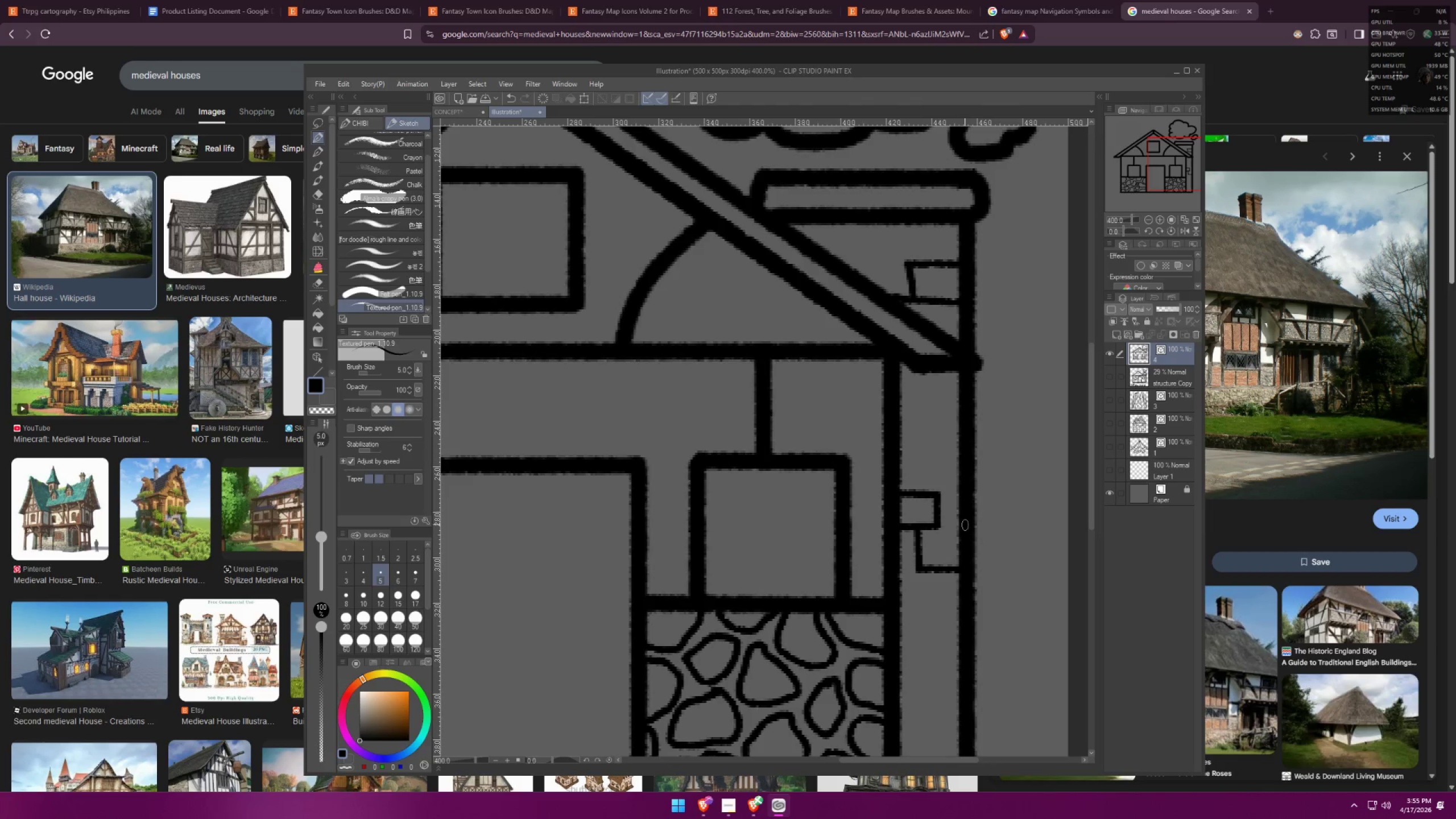 
hold_key(key=ShiftLeft, duration=0.45)
double_click([934, 522])
 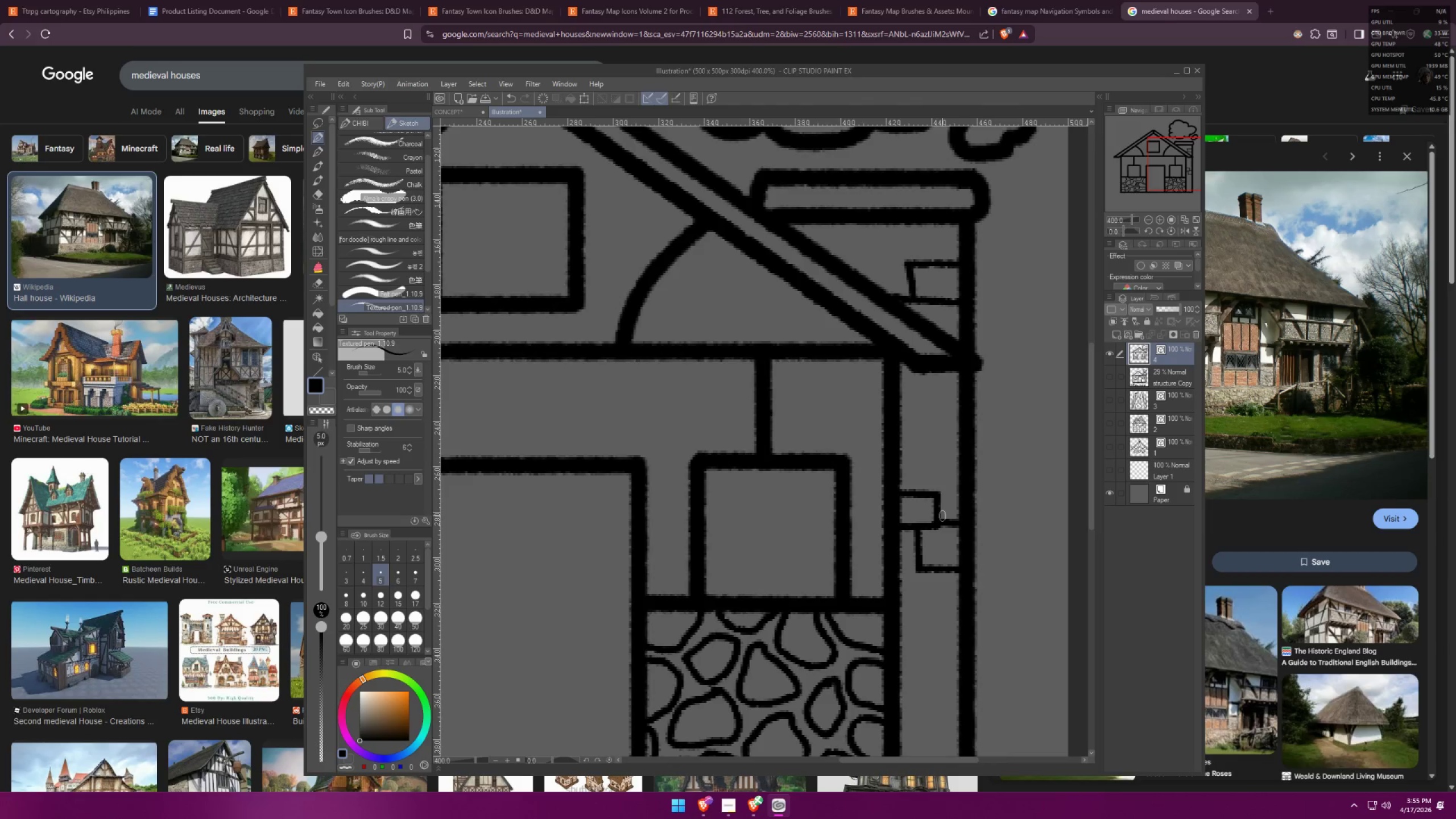 
key(Control+ControlLeft)
 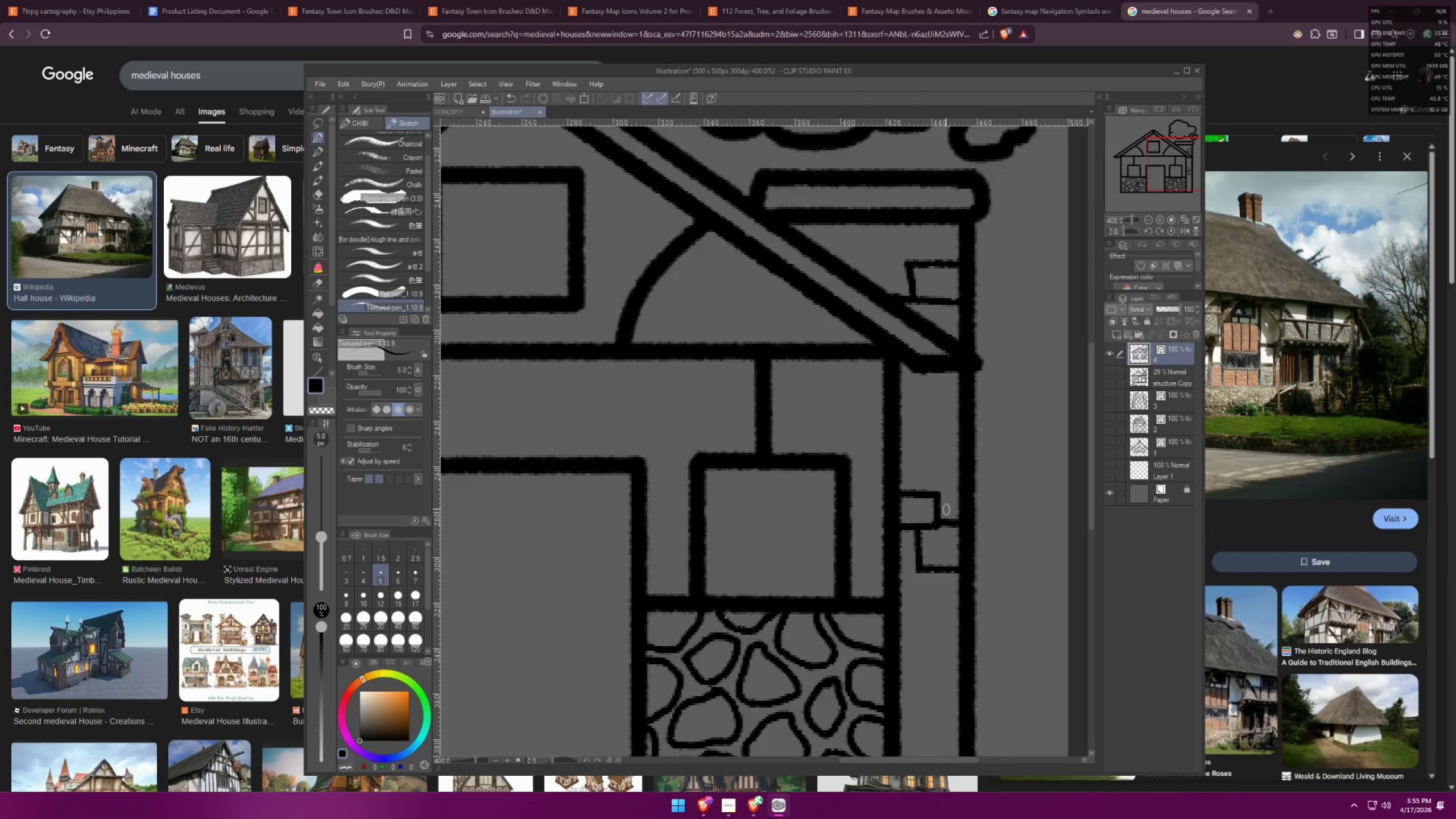 
key(Control+Z)
 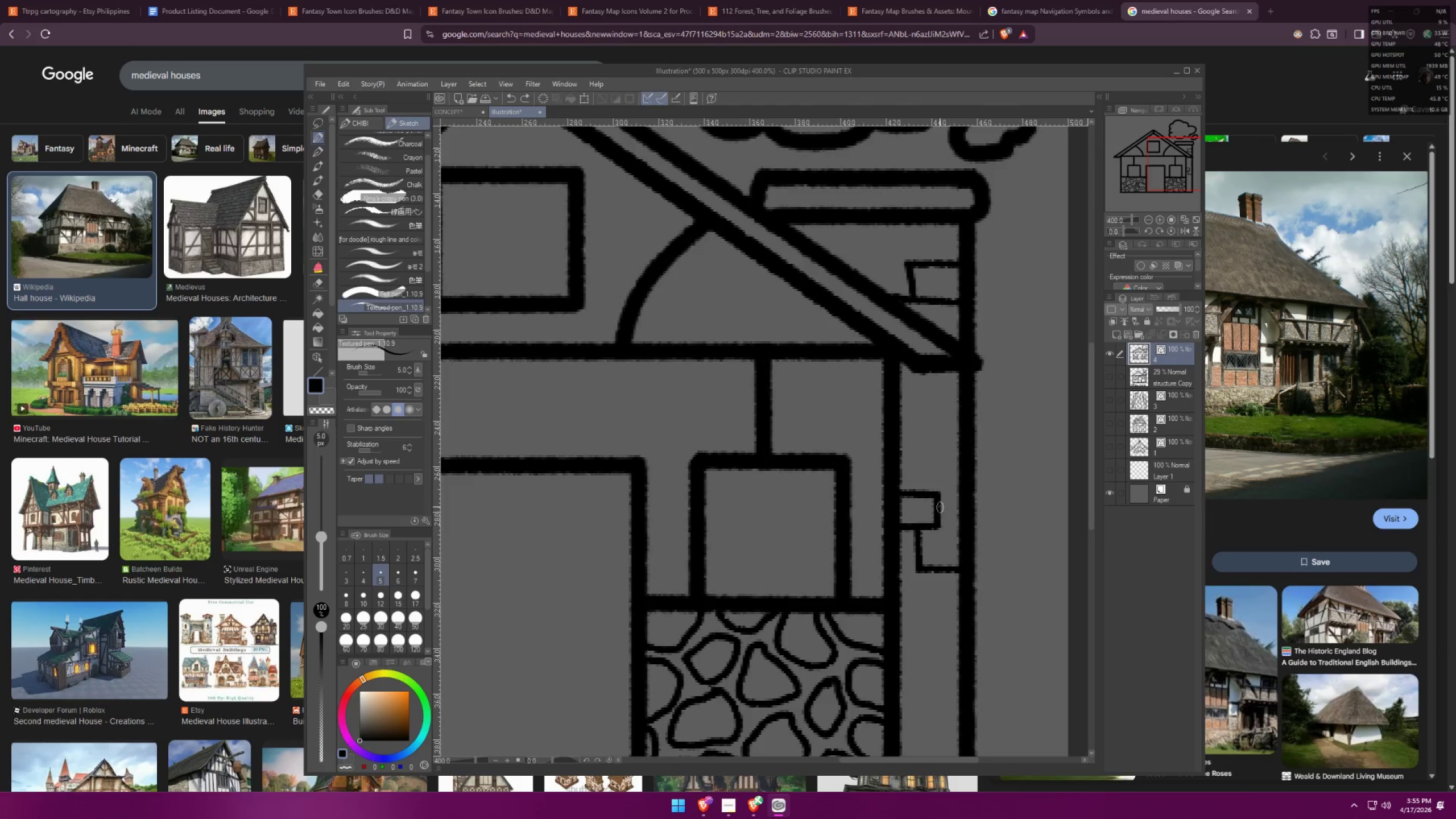 
left_click([938, 505])
 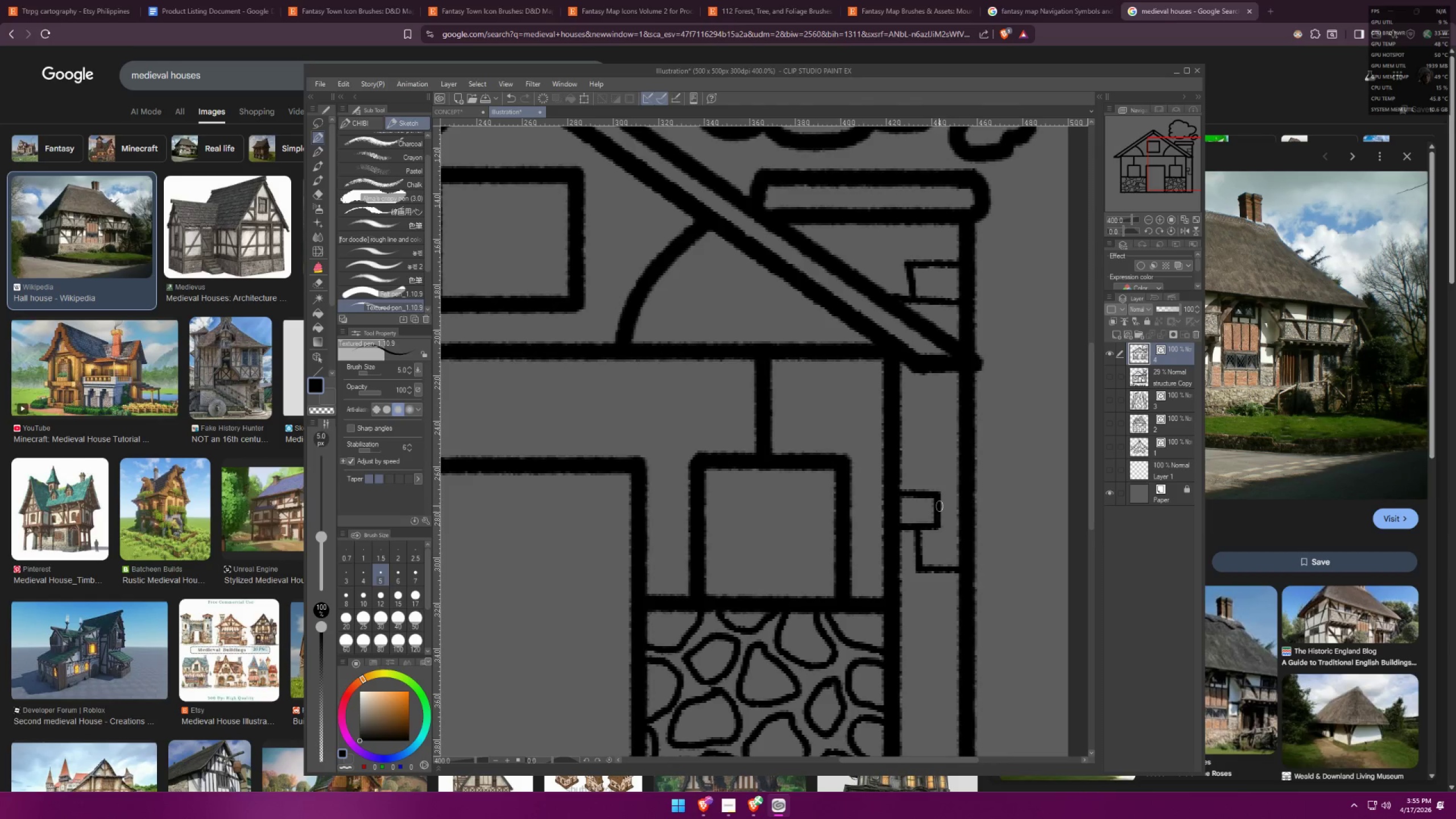 
hold_key(key=ShiftLeft, duration=0.62)
left_click([959, 506])
 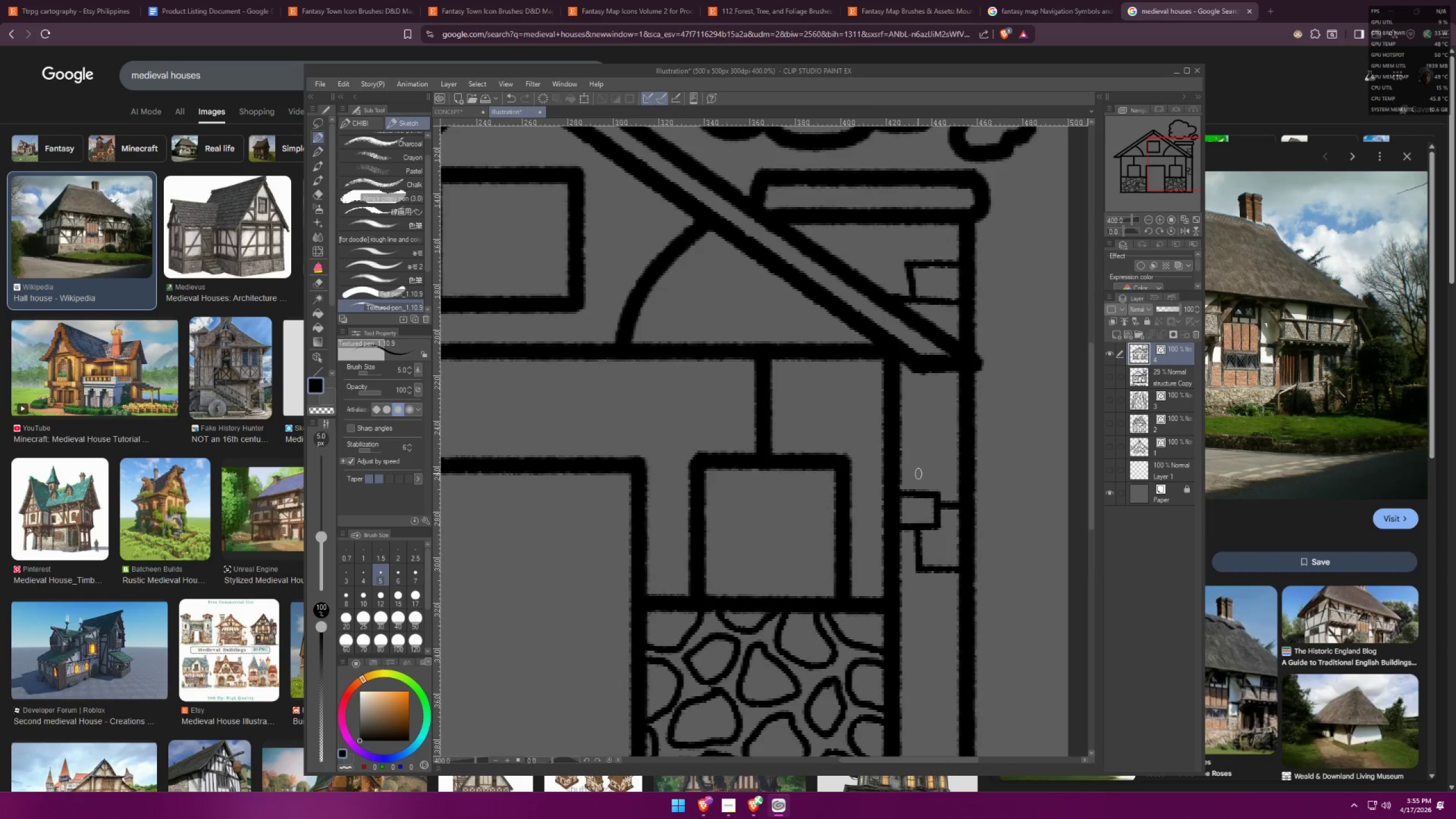 
scroll: coordinate [938, 367], scroll_direction: down, amount: 6.0
 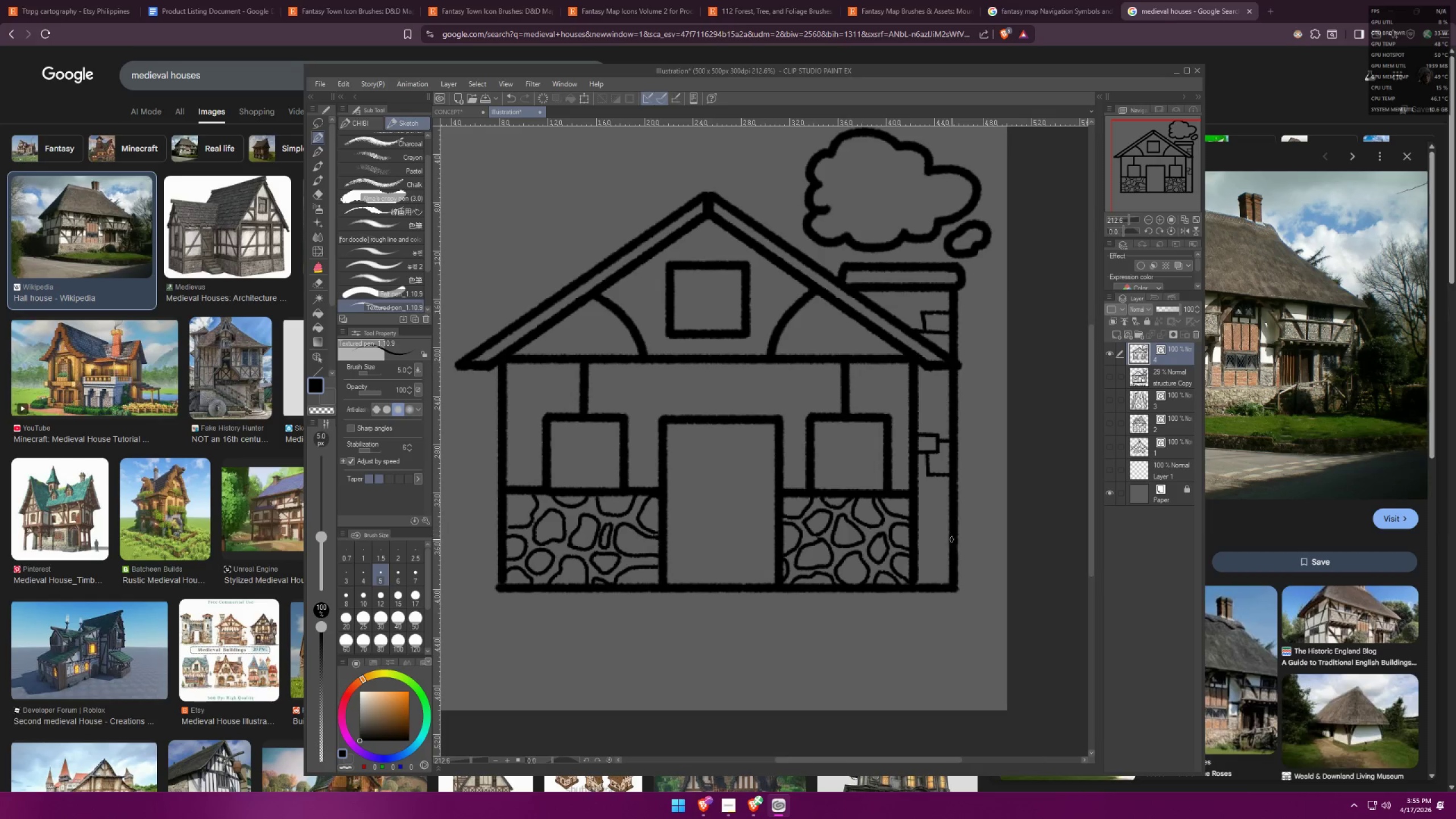 
left_click([920, 495])
 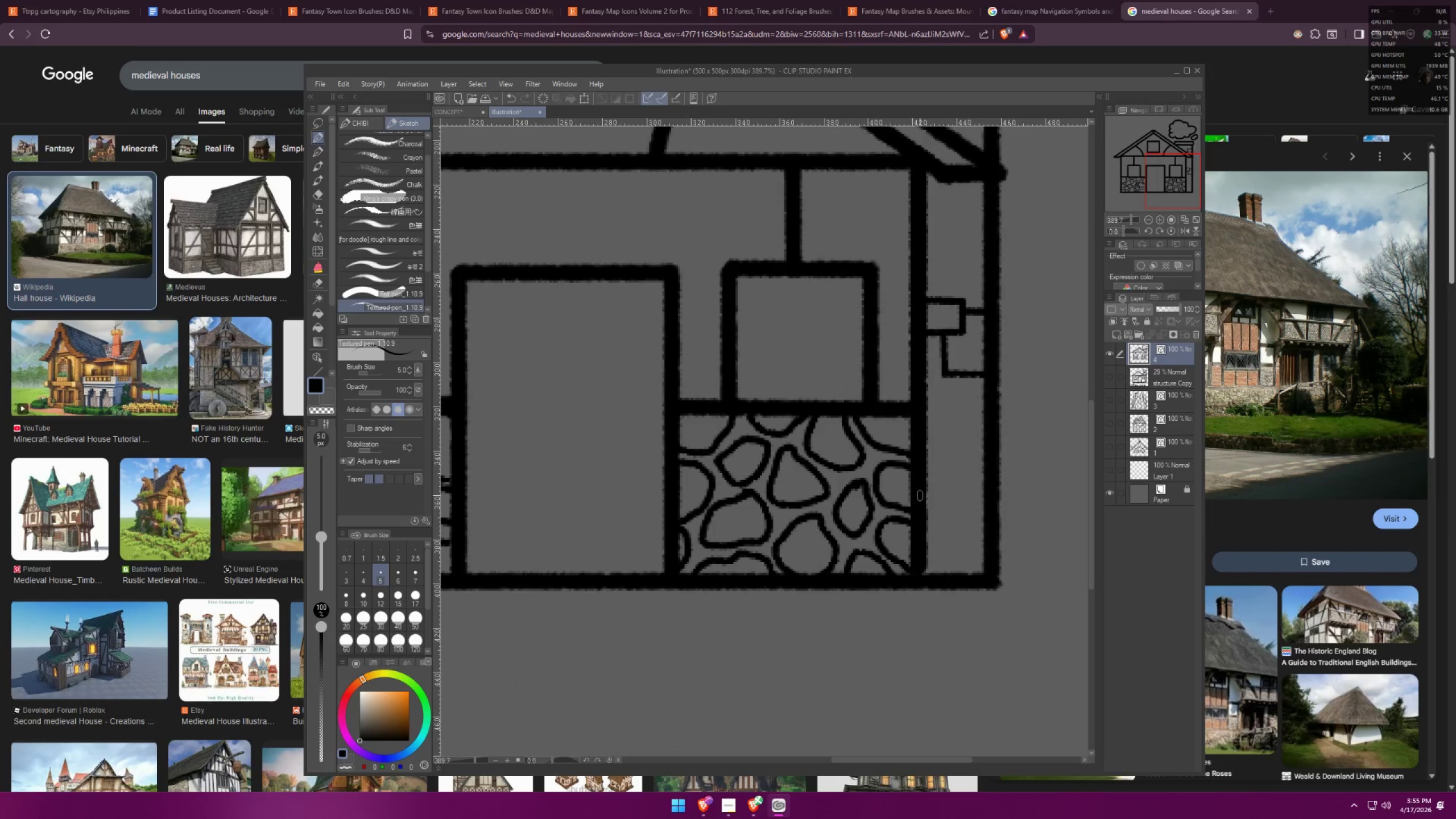 
hold_key(key=ShiftLeft, duration=1.54)
 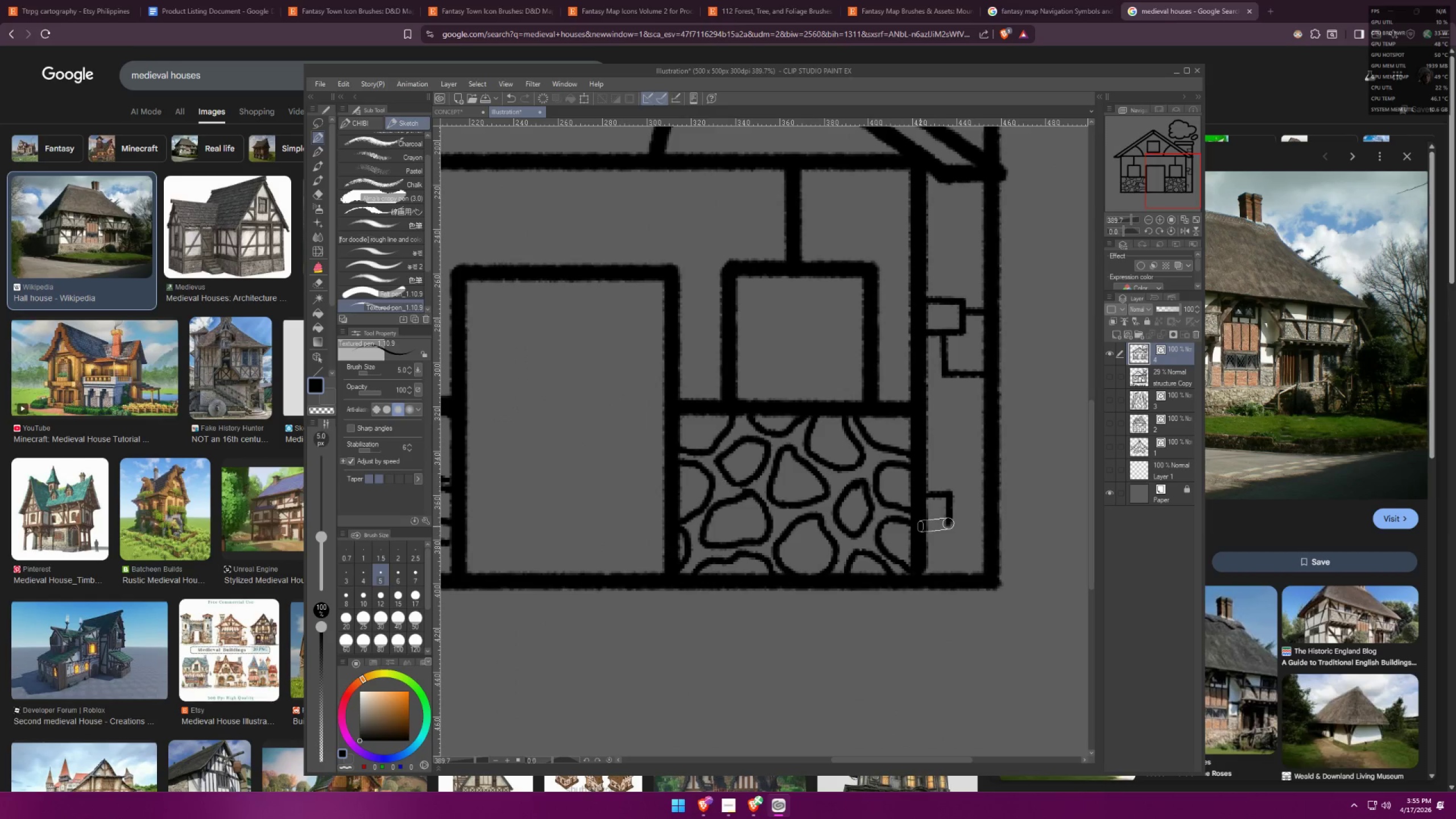 
scroll: coordinate [925, 504], scroll_direction: up, amount: 9.0
 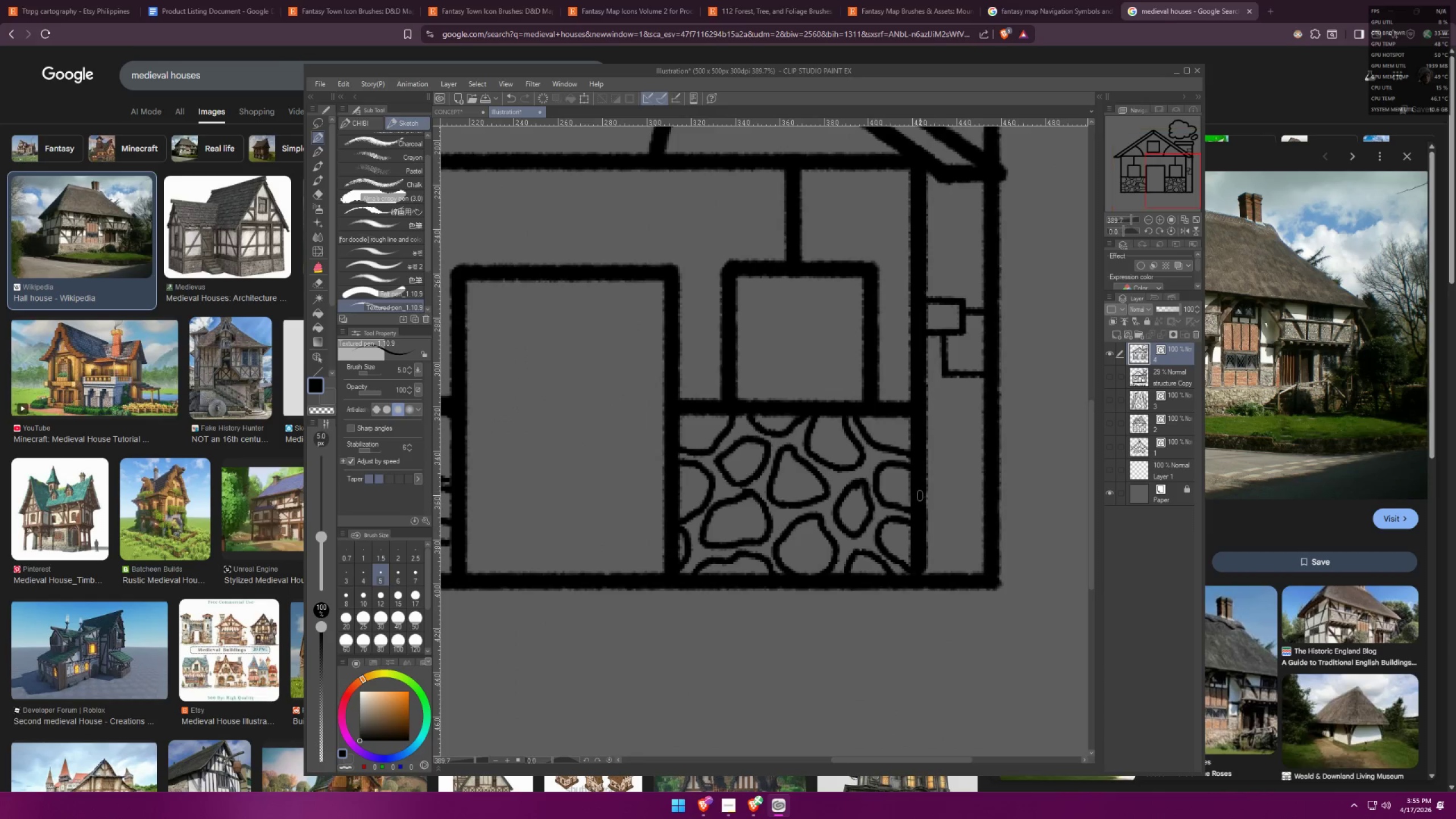 
double_click([949, 494])
 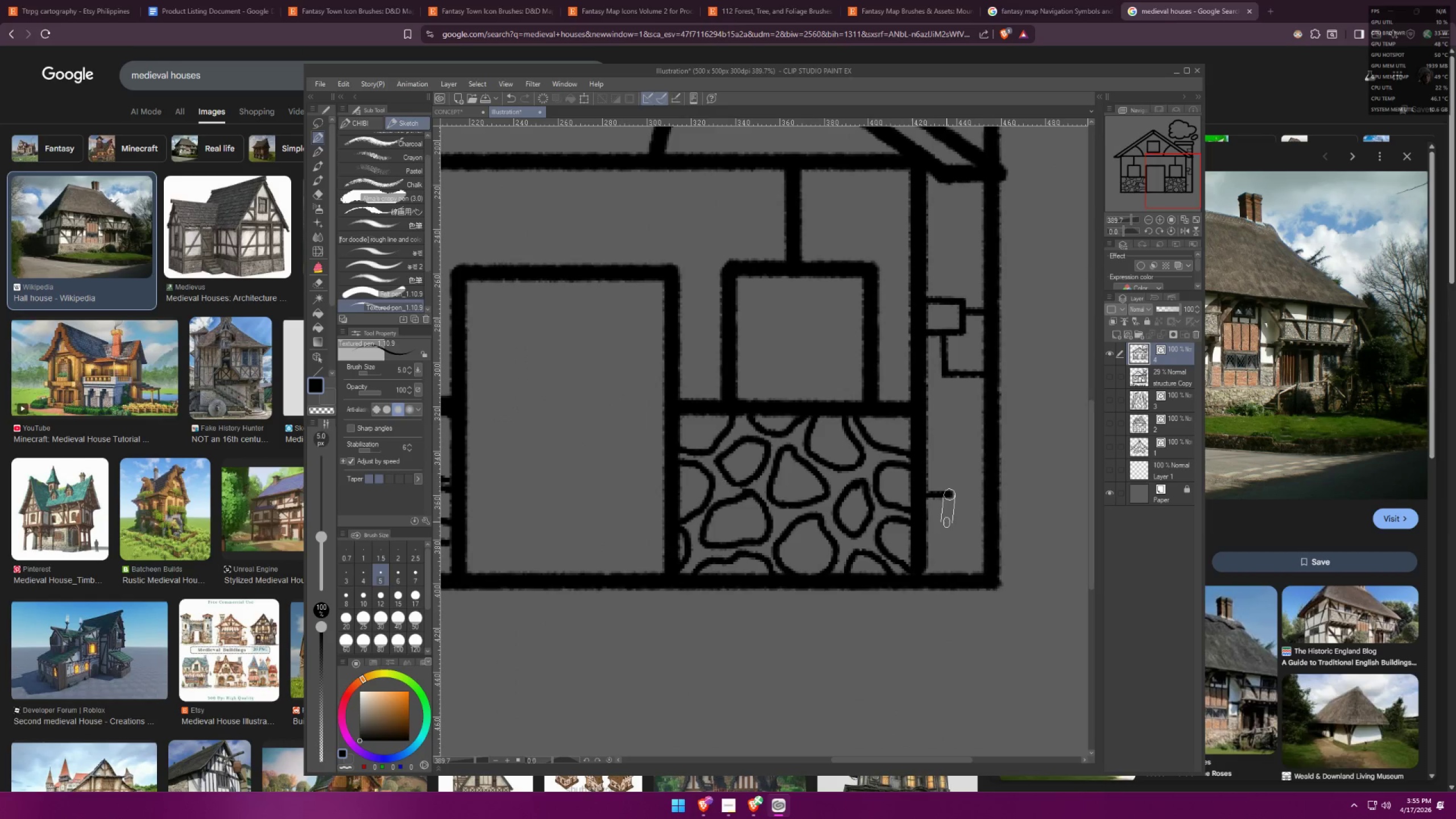 
left_click([948, 523])
 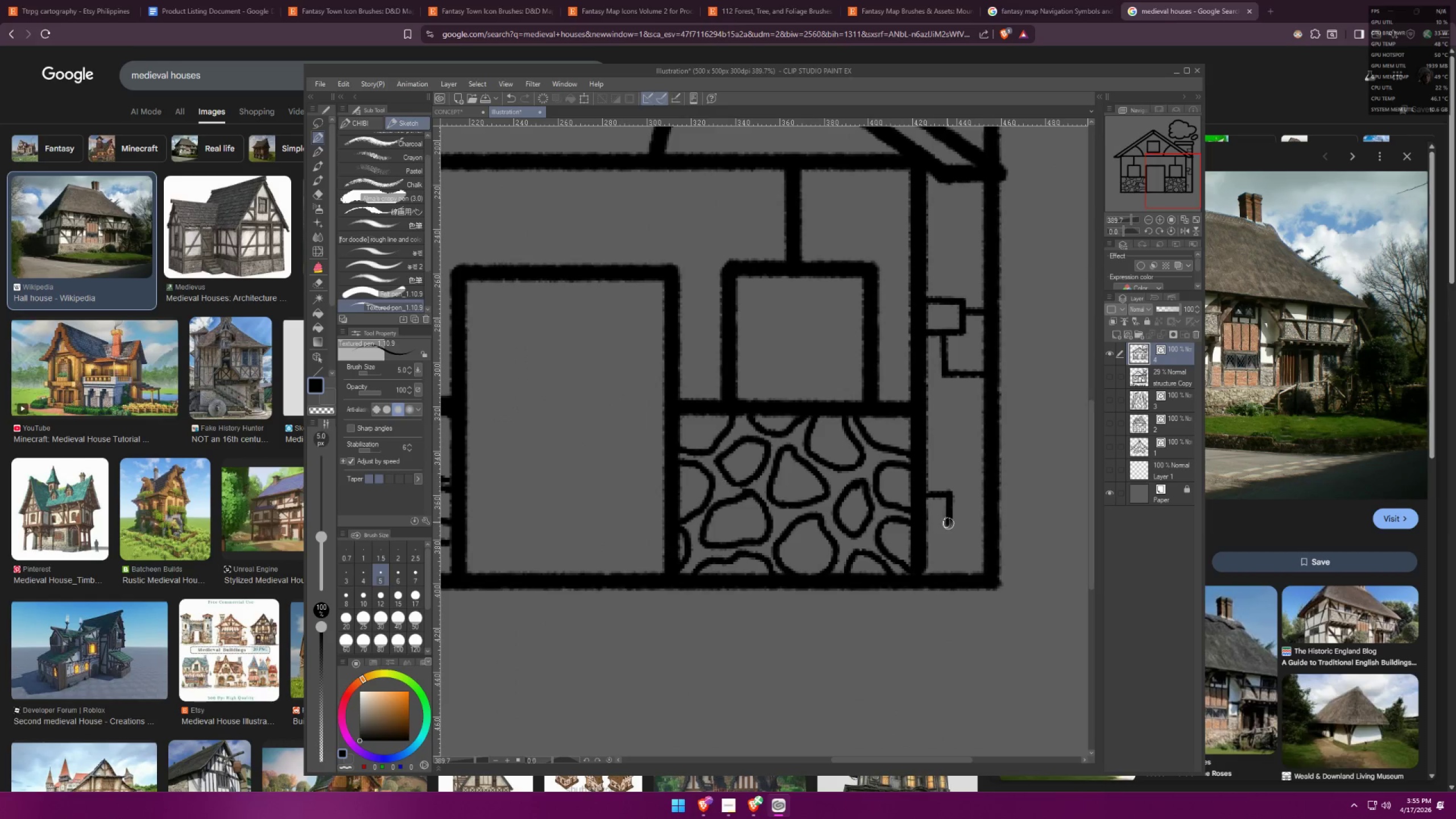 
hold_key(key=ShiftLeft, duration=1.21)
left_click([920, 524])
 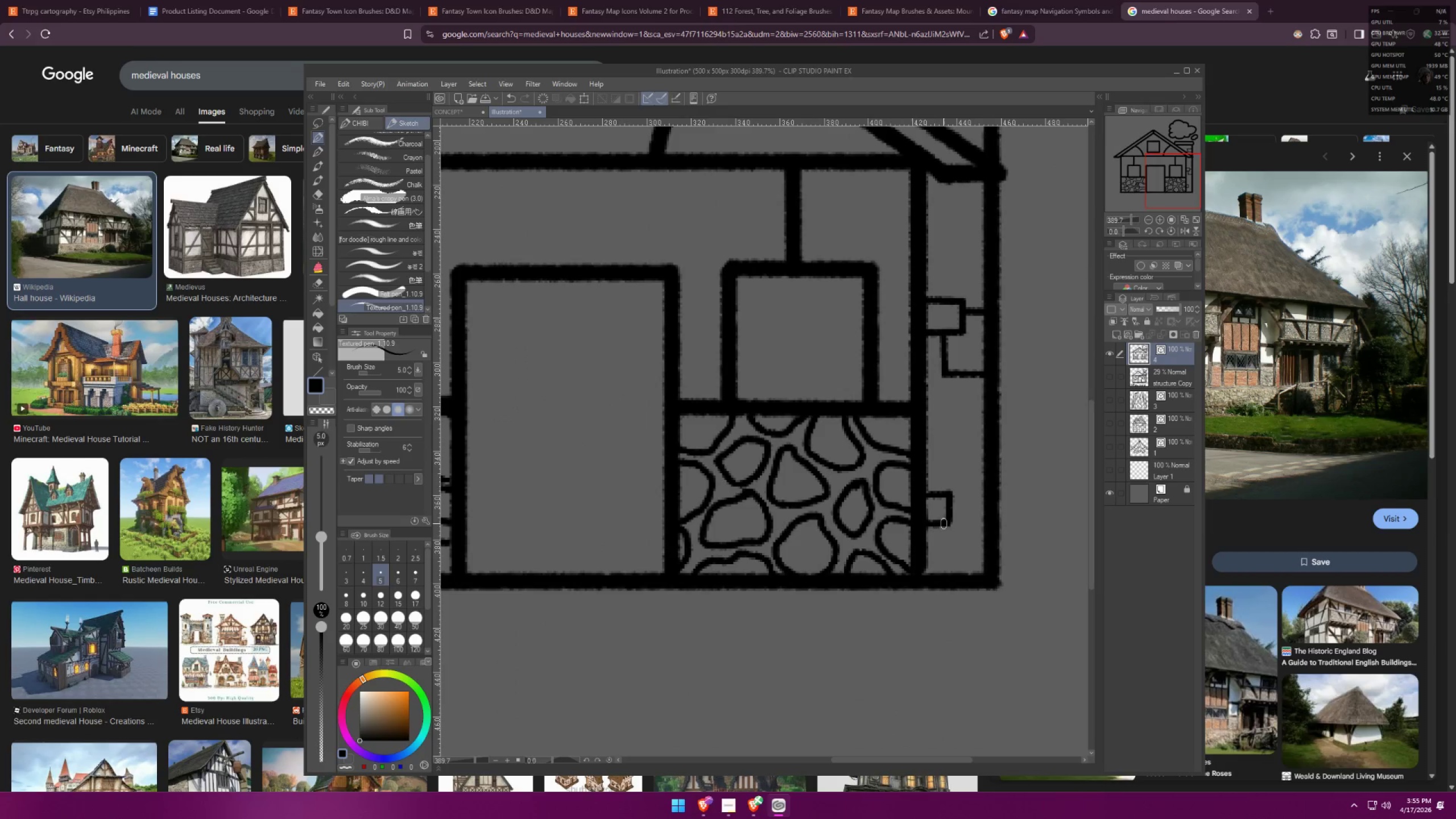 
hold_key(key=ShiftLeft, duration=0.55)
 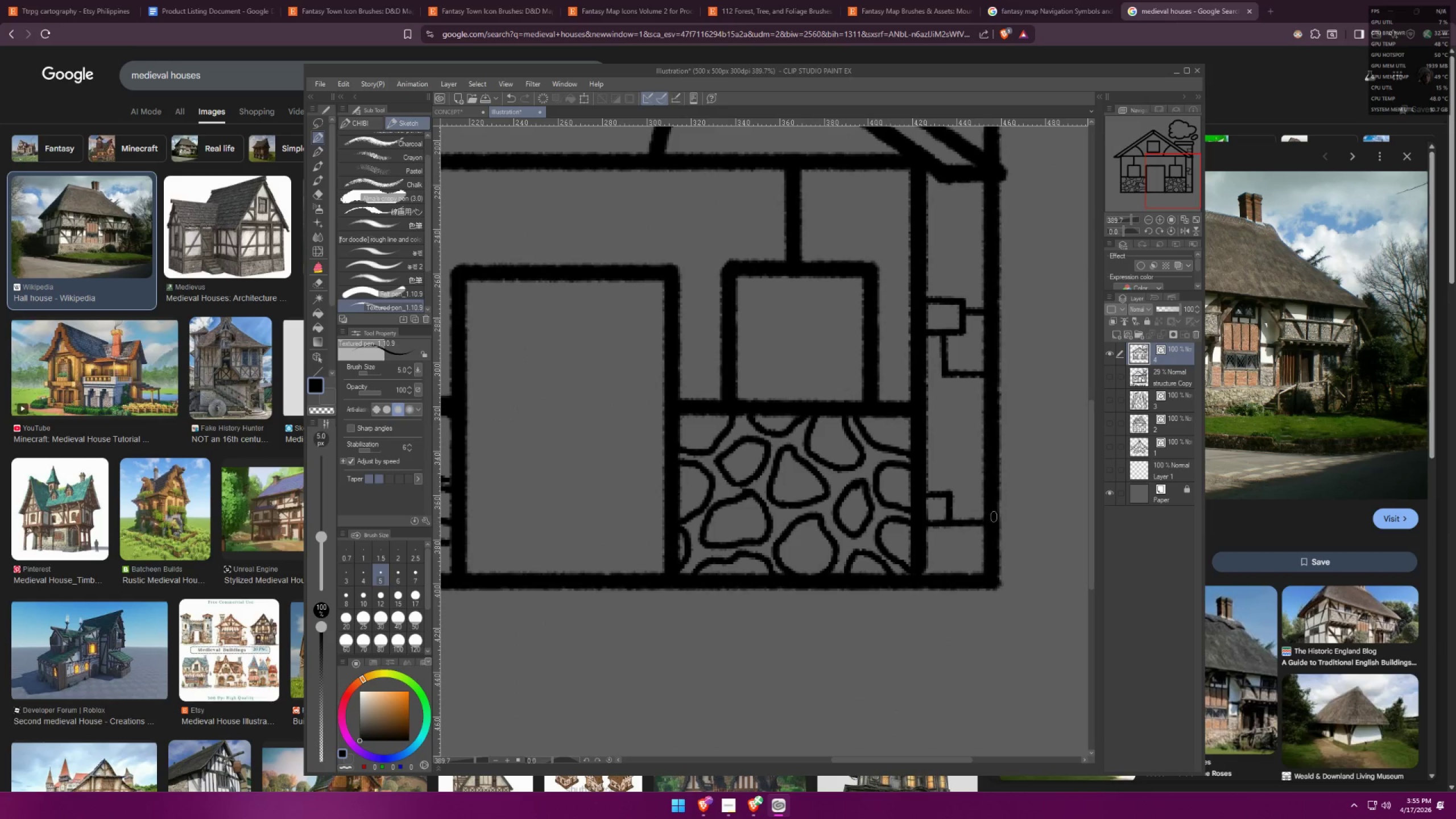 
scroll: coordinate [1031, 478], scroll_direction: down, amount: 7.0
 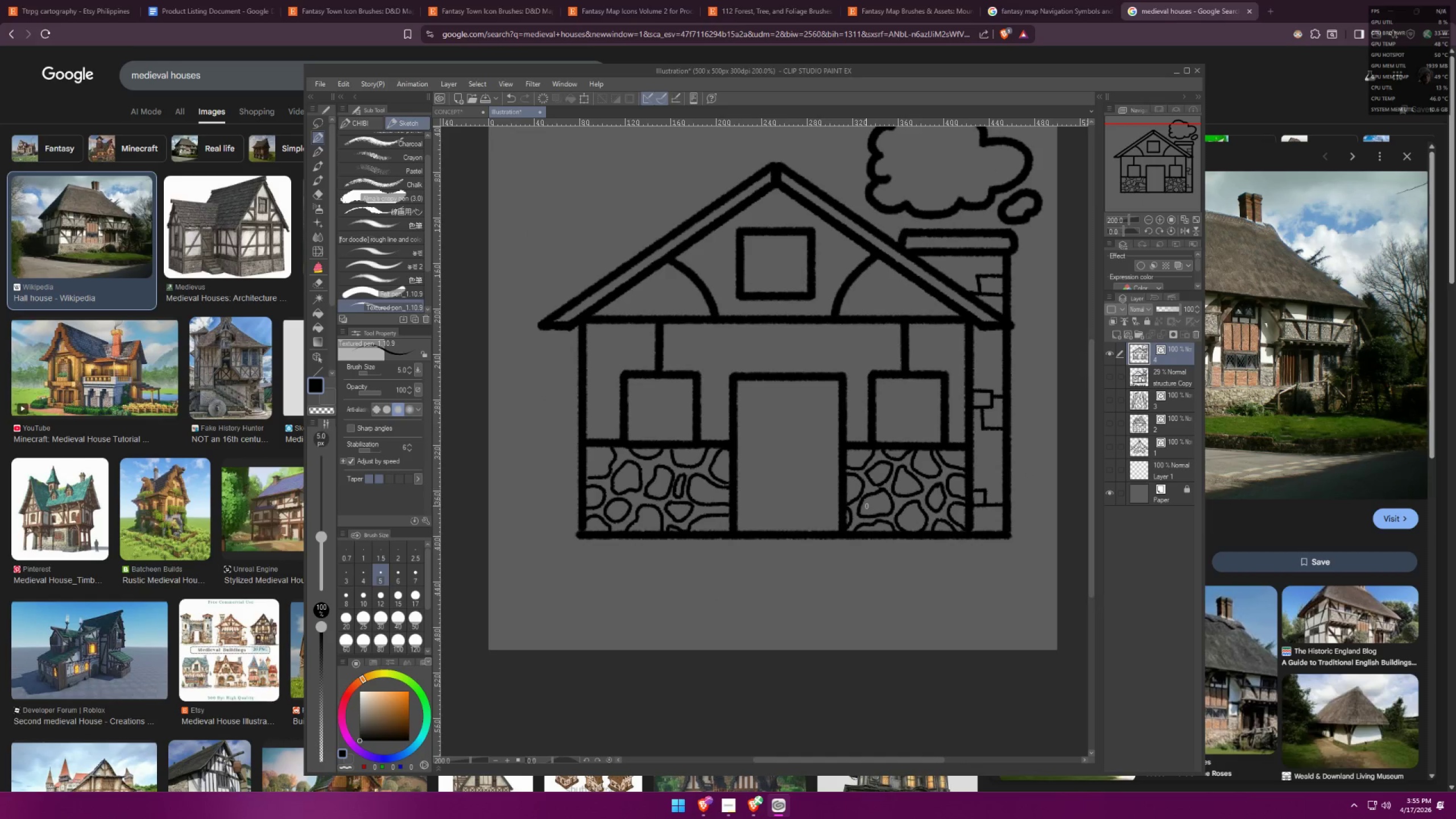 
scroll: coordinate [886, 517], scroll_direction: up, amount: 10.0
 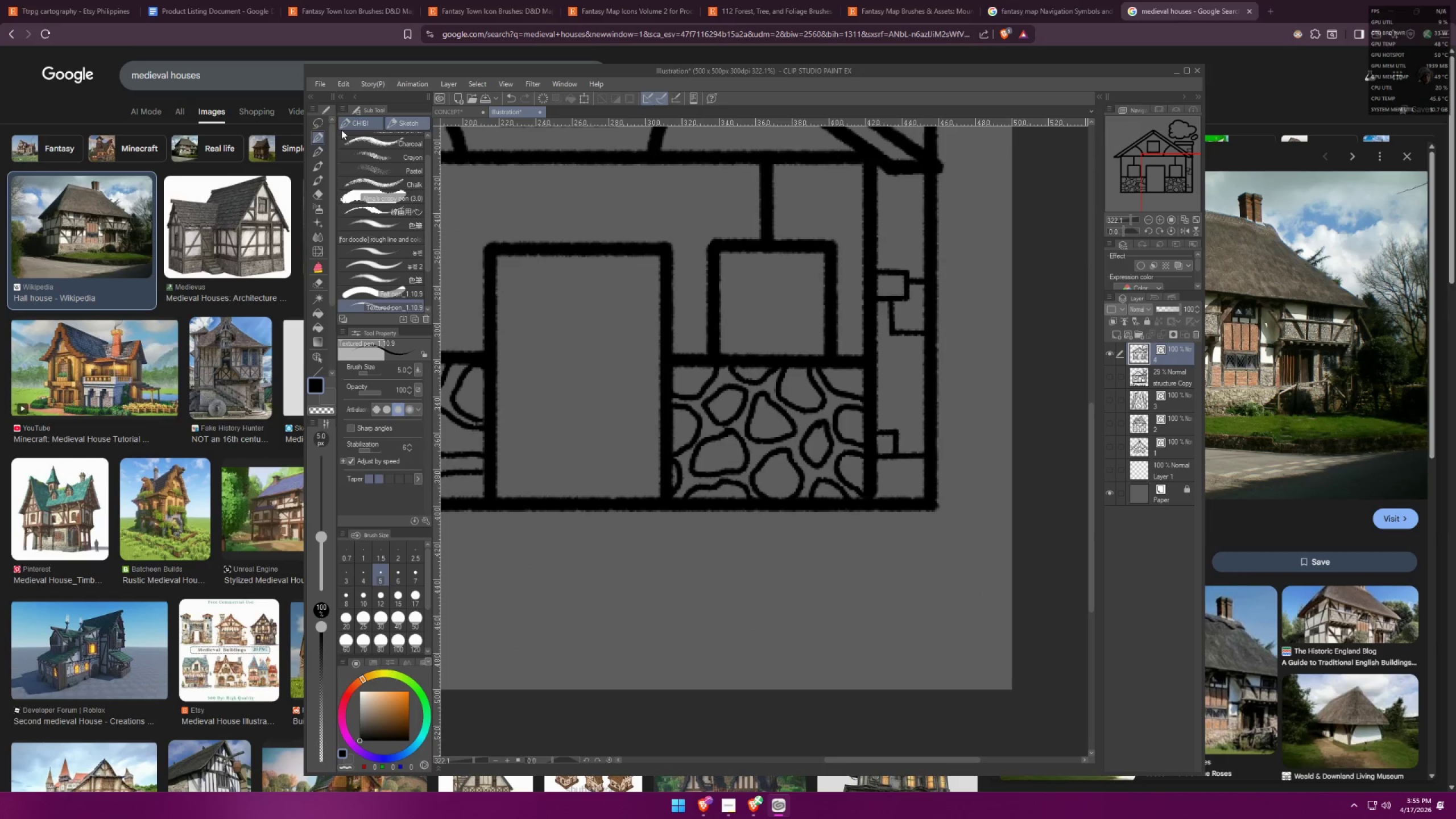 
left_click([321, 138])
 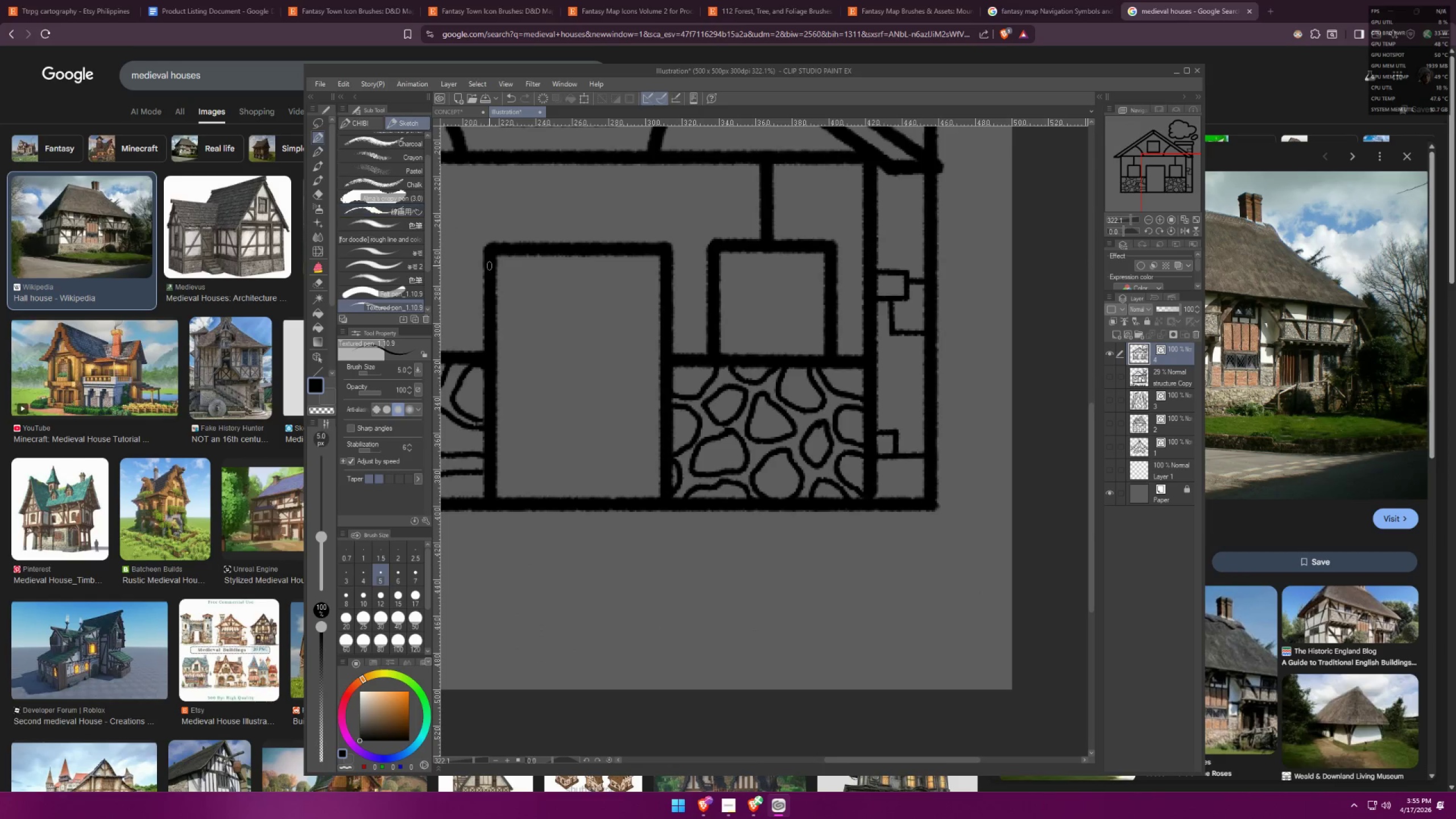 
left_click_drag(start_coordinate=[966, 510], to_coordinate=[945, 460])
 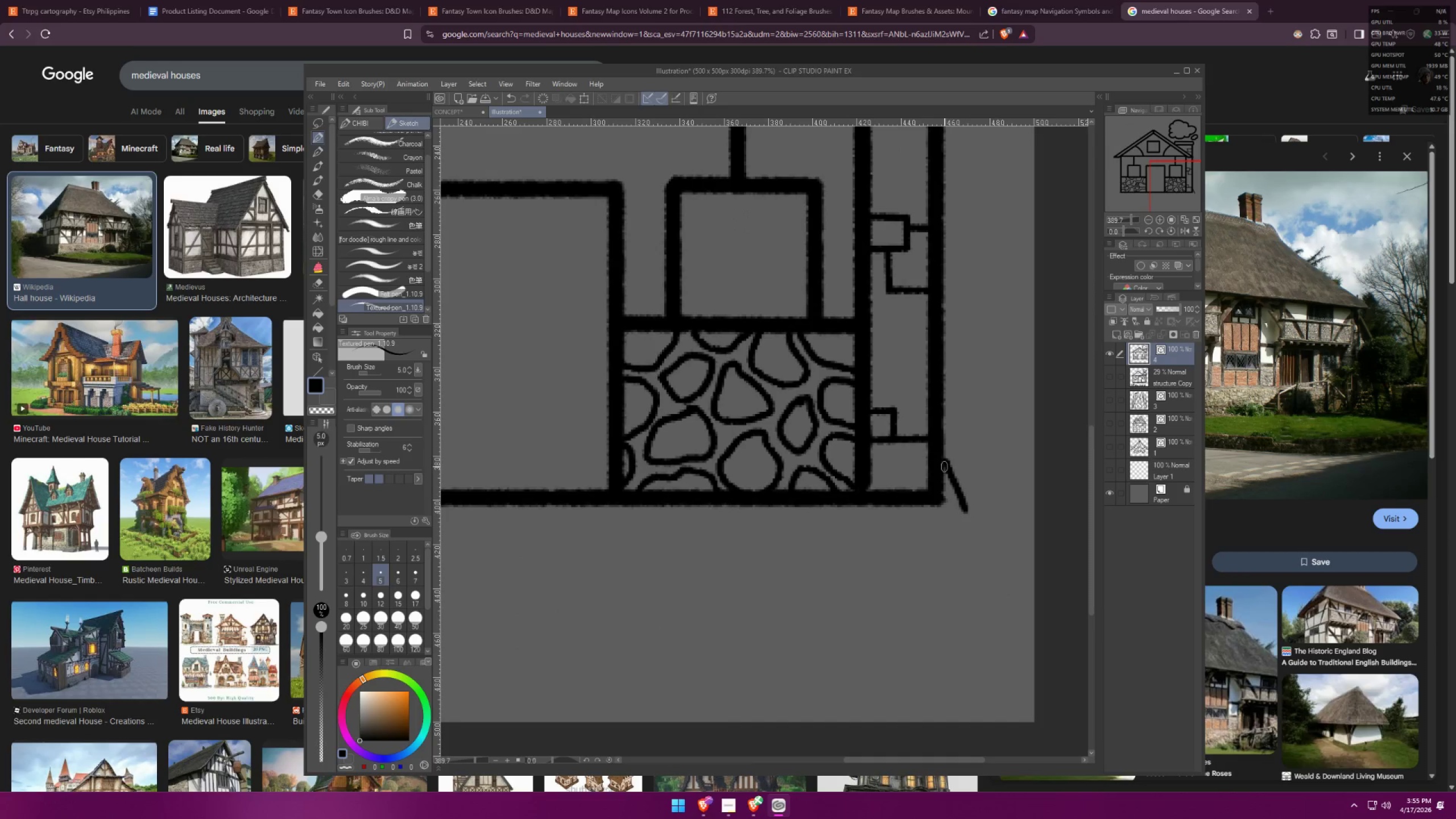 
scroll: coordinate [908, 532], scroll_direction: up, amount: 2.0
 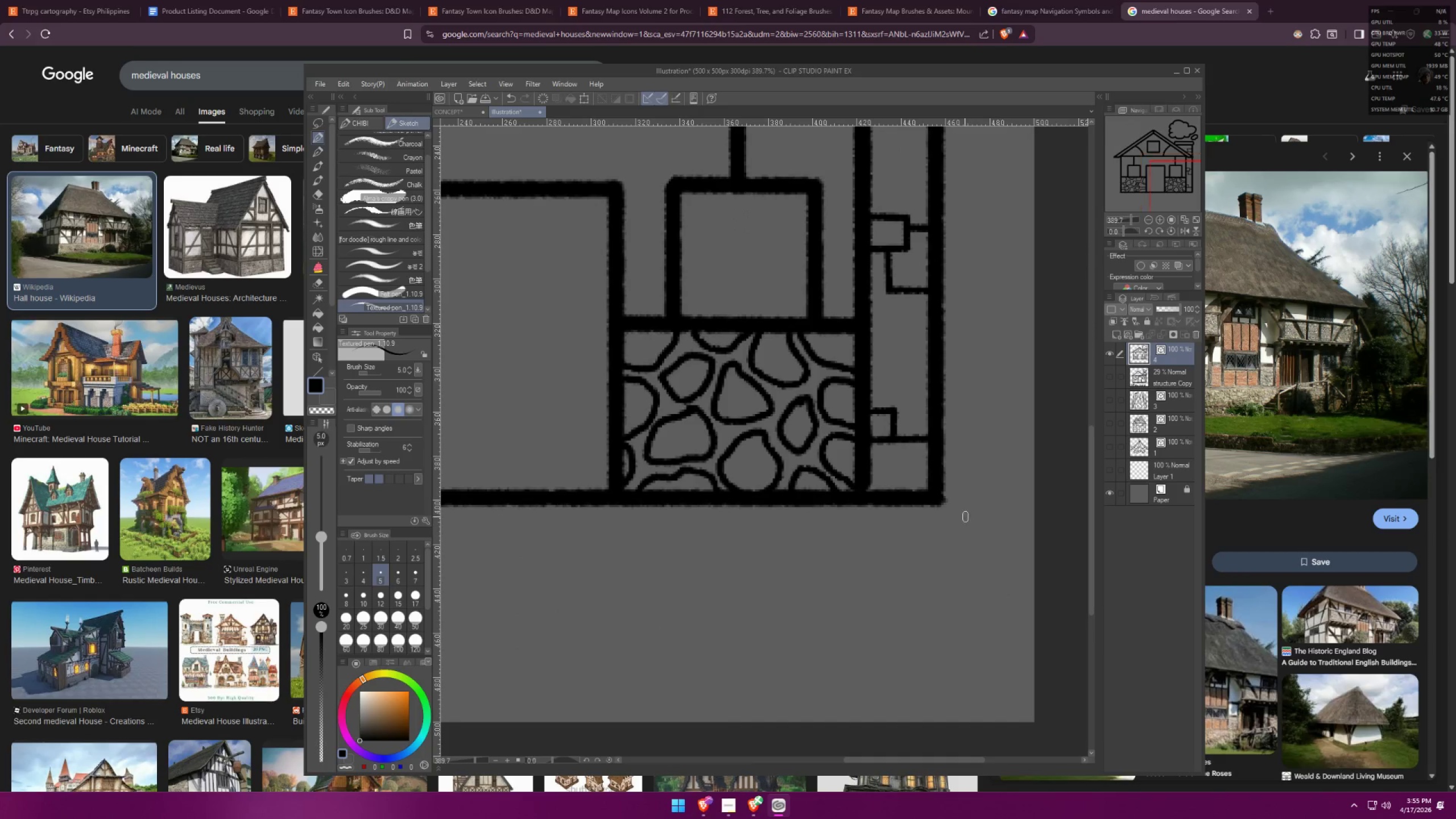 
key(Control+ControlLeft)
 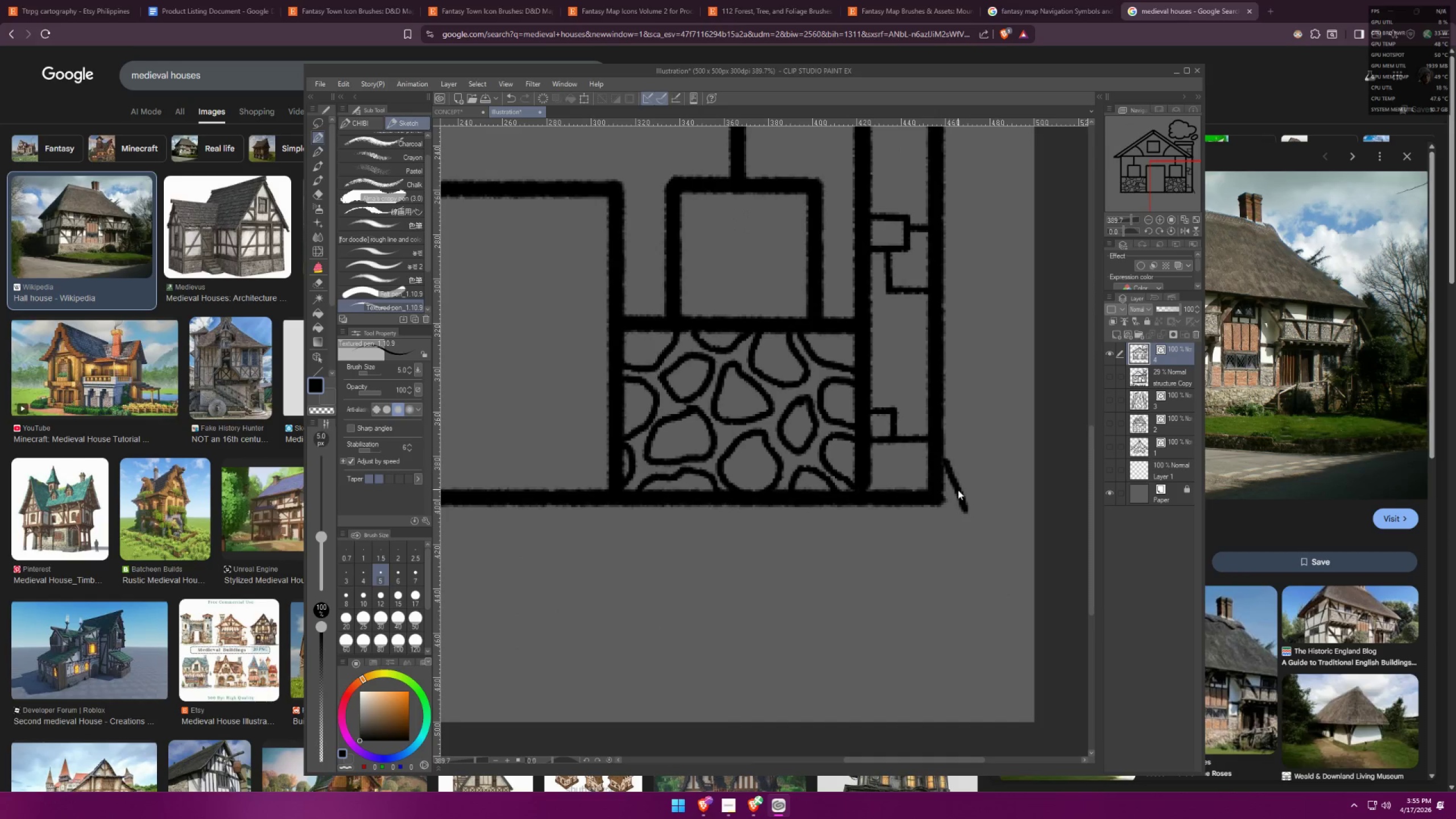 
key(Control+Z)
 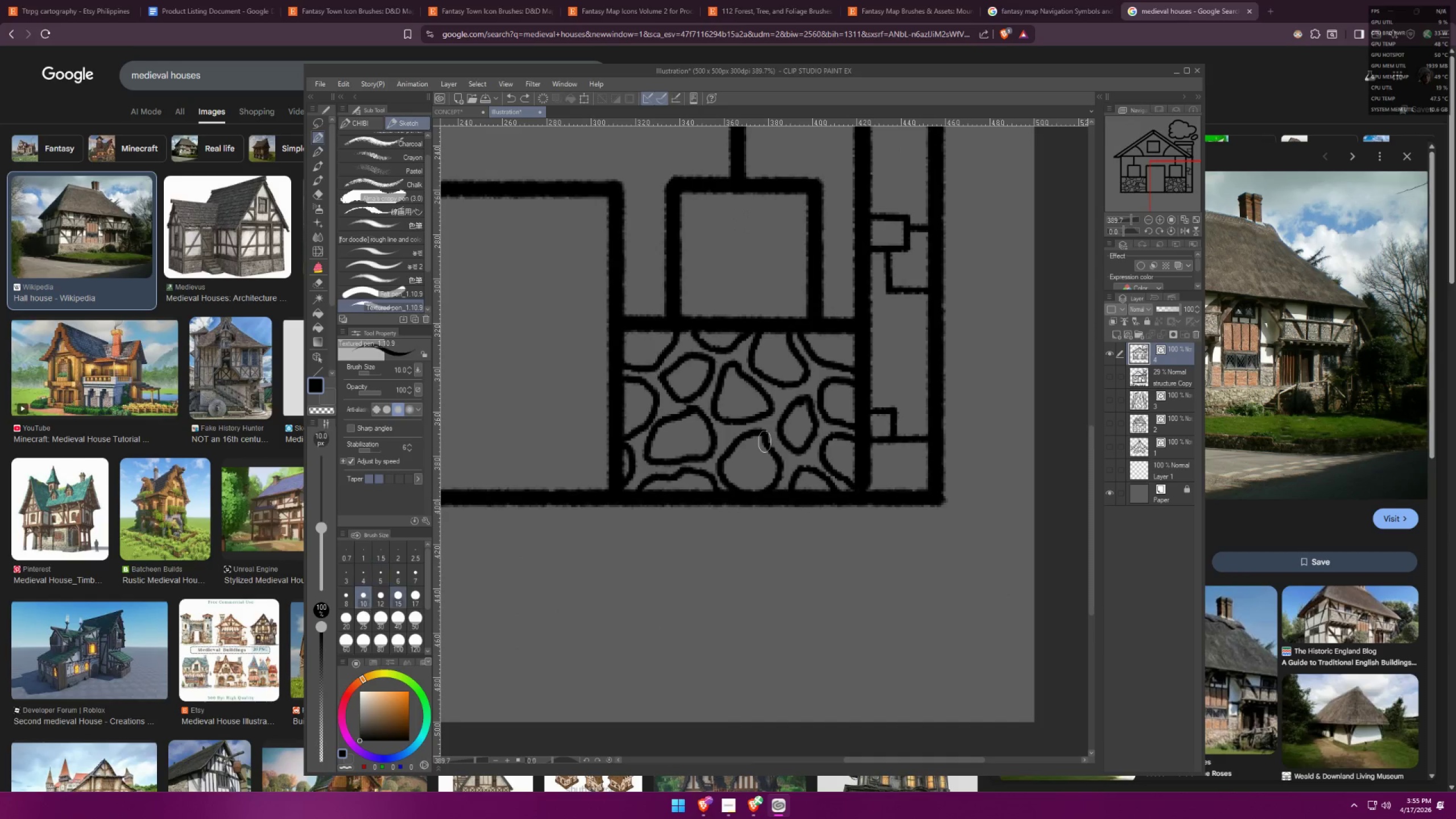 
left_click_drag(start_coordinate=[977, 516], to_coordinate=[973, 452])
 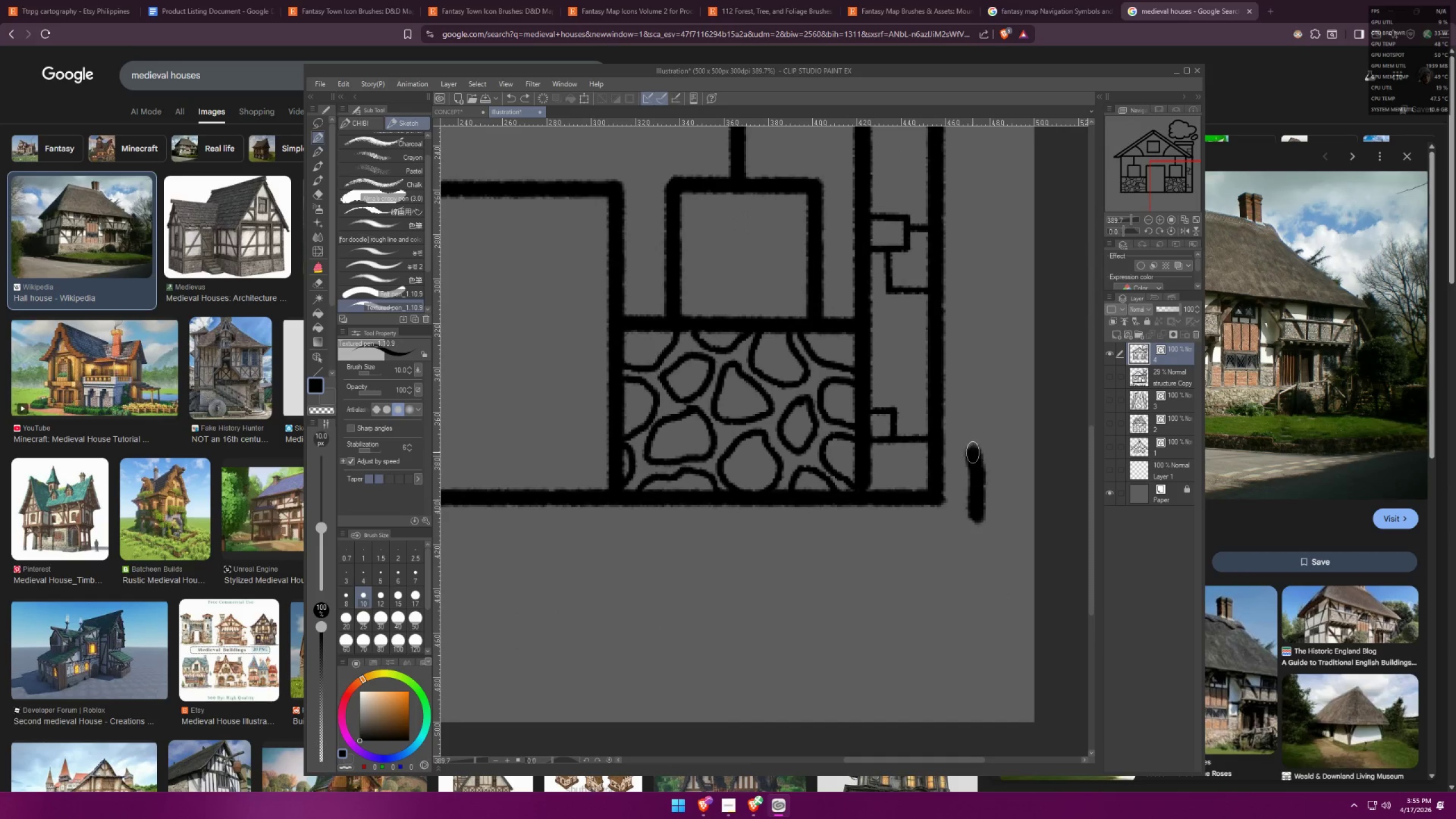 
key(Control+ControlLeft)
 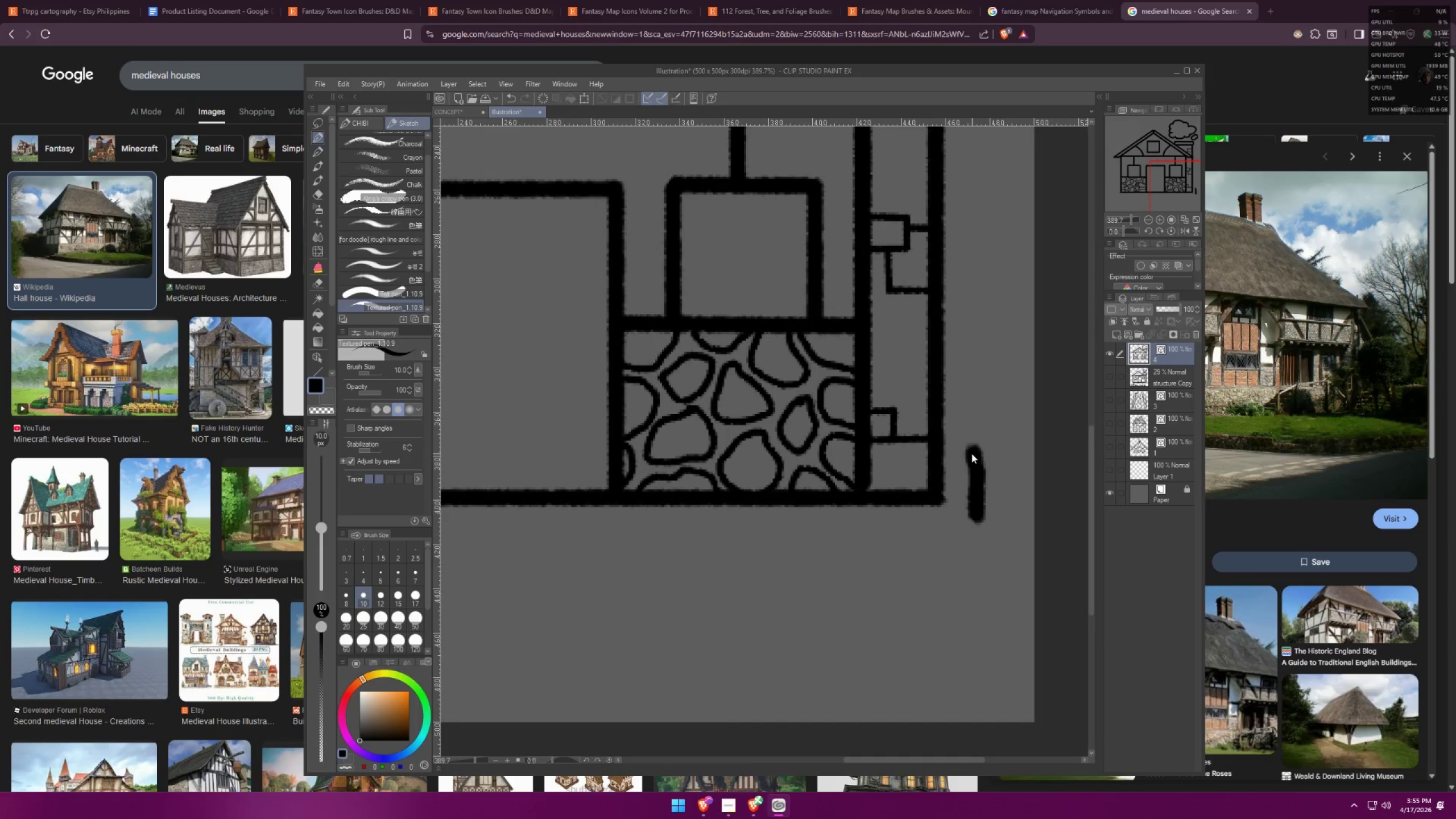 
key(Control+Z)
 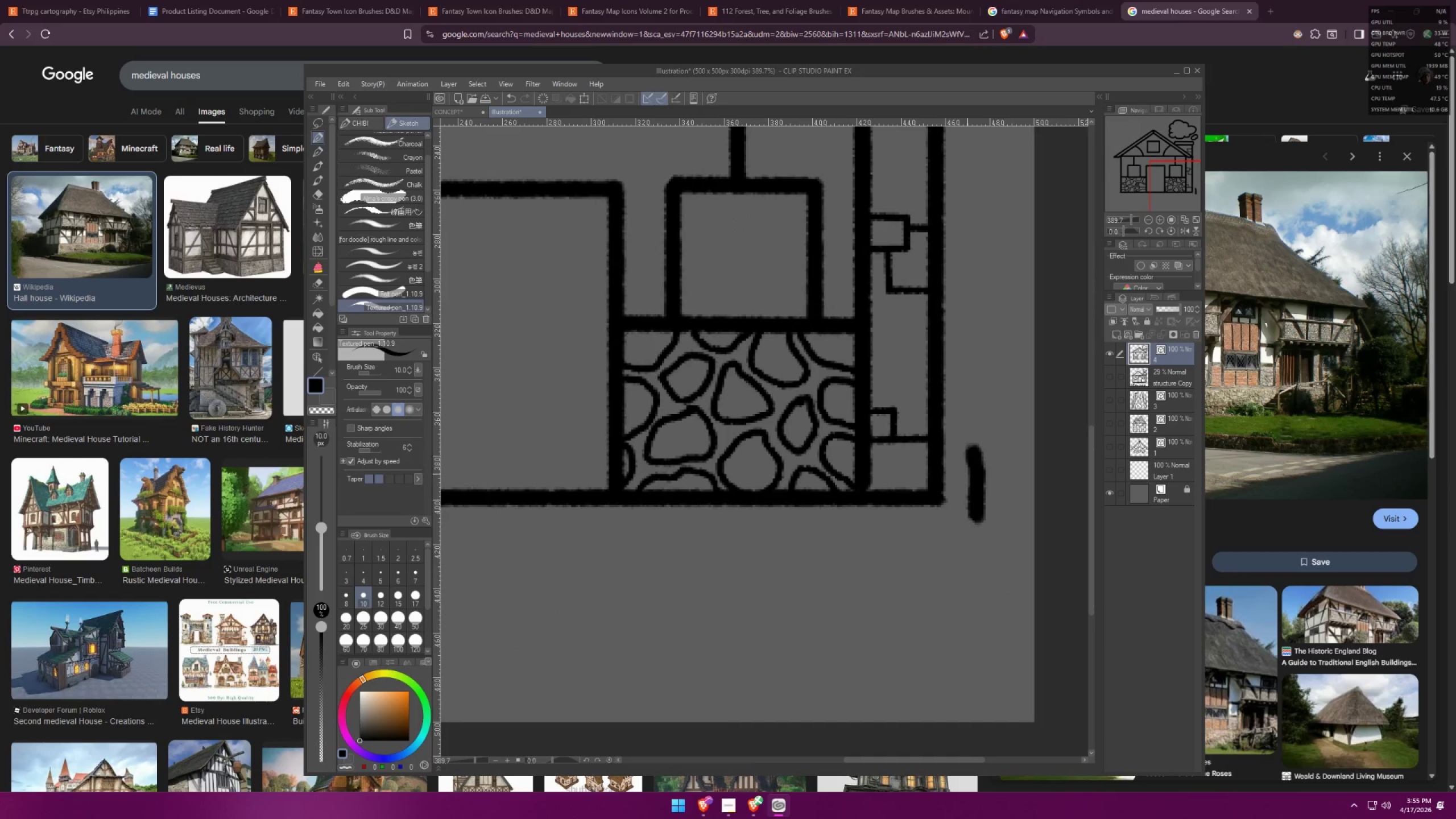 
left_click_drag(start_coordinate=[954, 507], to_coordinate=[903, 466])
 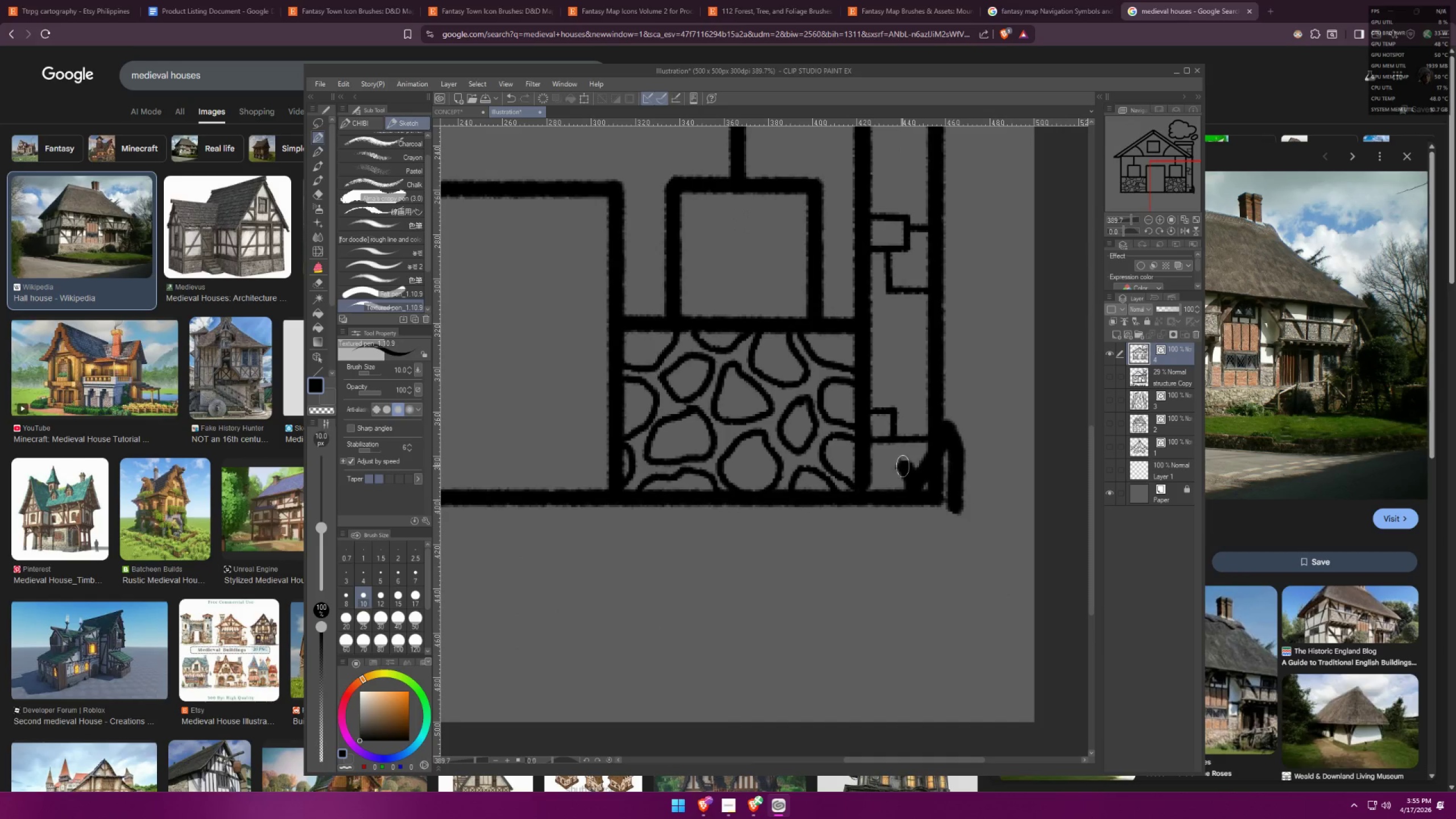 
key(Control+ControlLeft)
 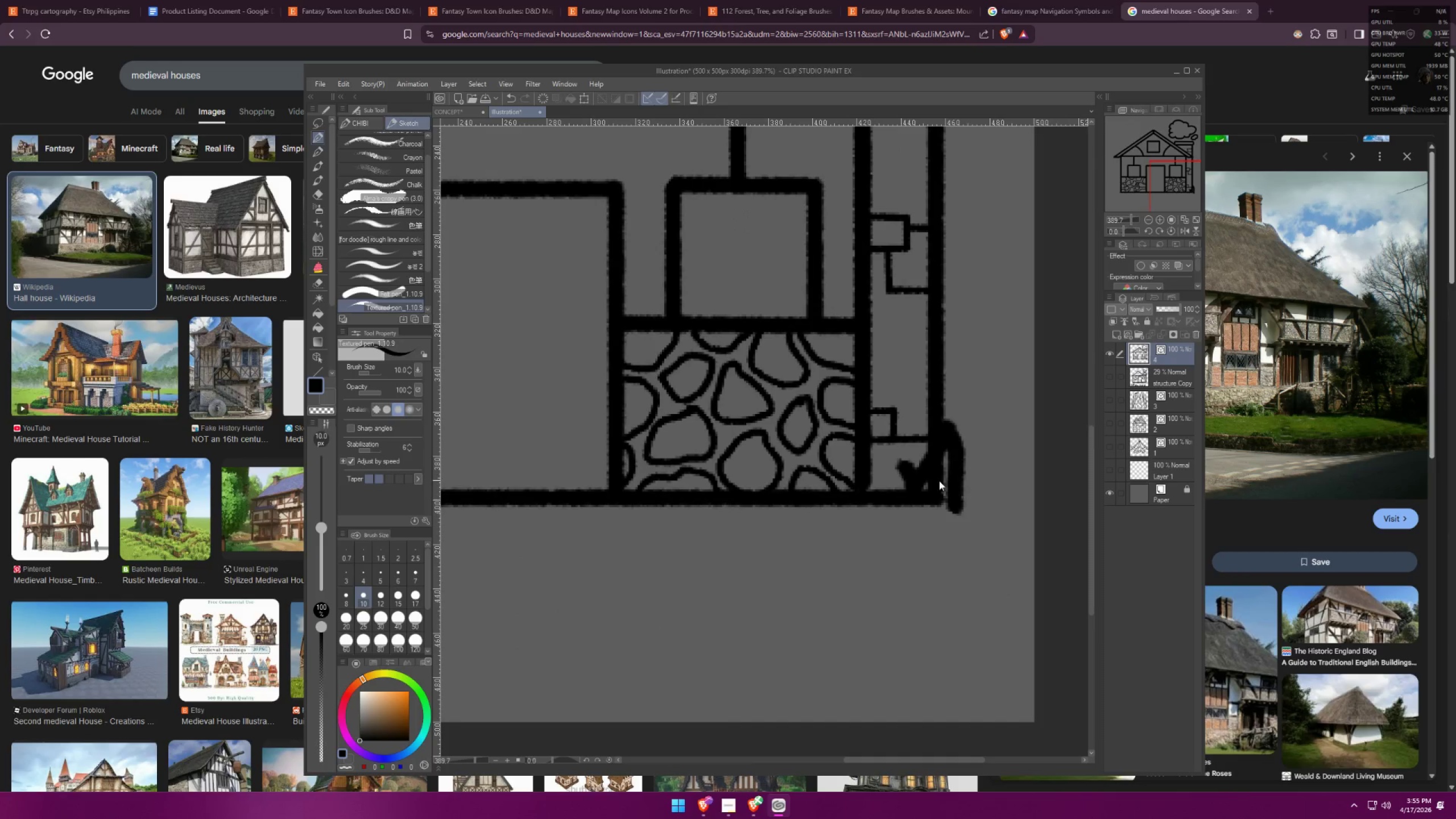 
key(Control+Z)
 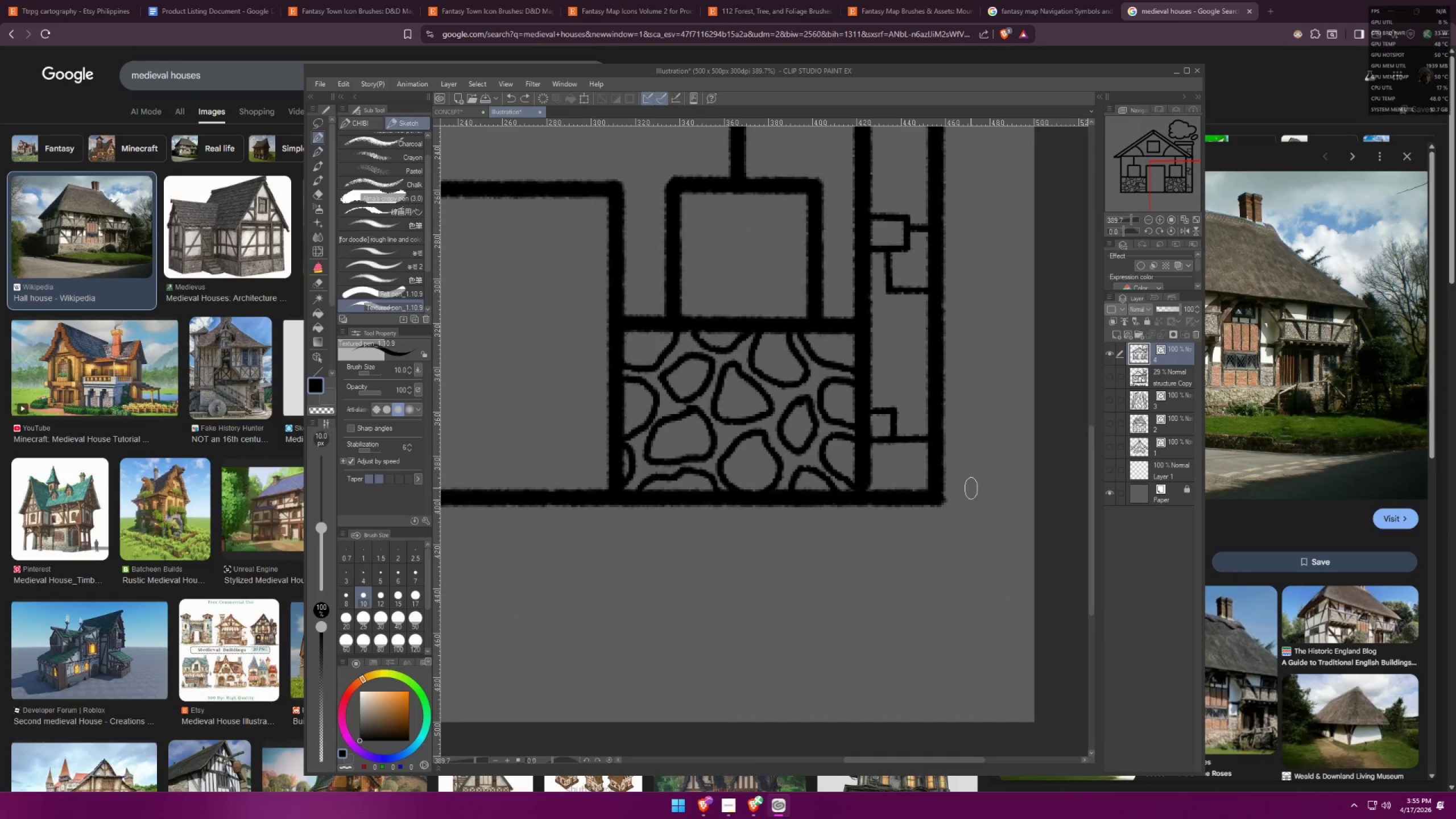 
left_click_drag(start_coordinate=[965, 491], to_coordinate=[826, 529])
 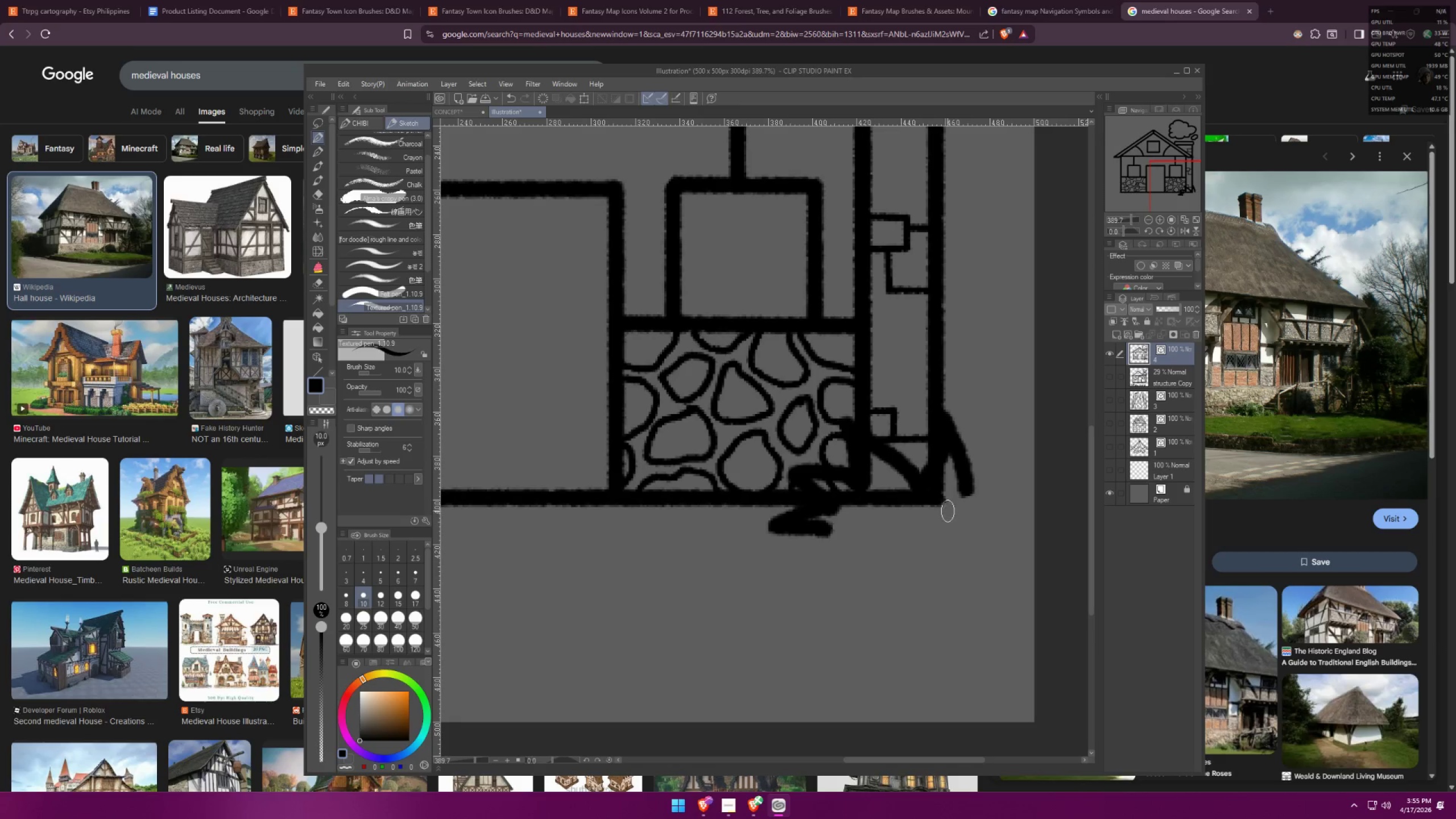 
left_click_drag(start_coordinate=[954, 512], to_coordinate=[954, 519])
 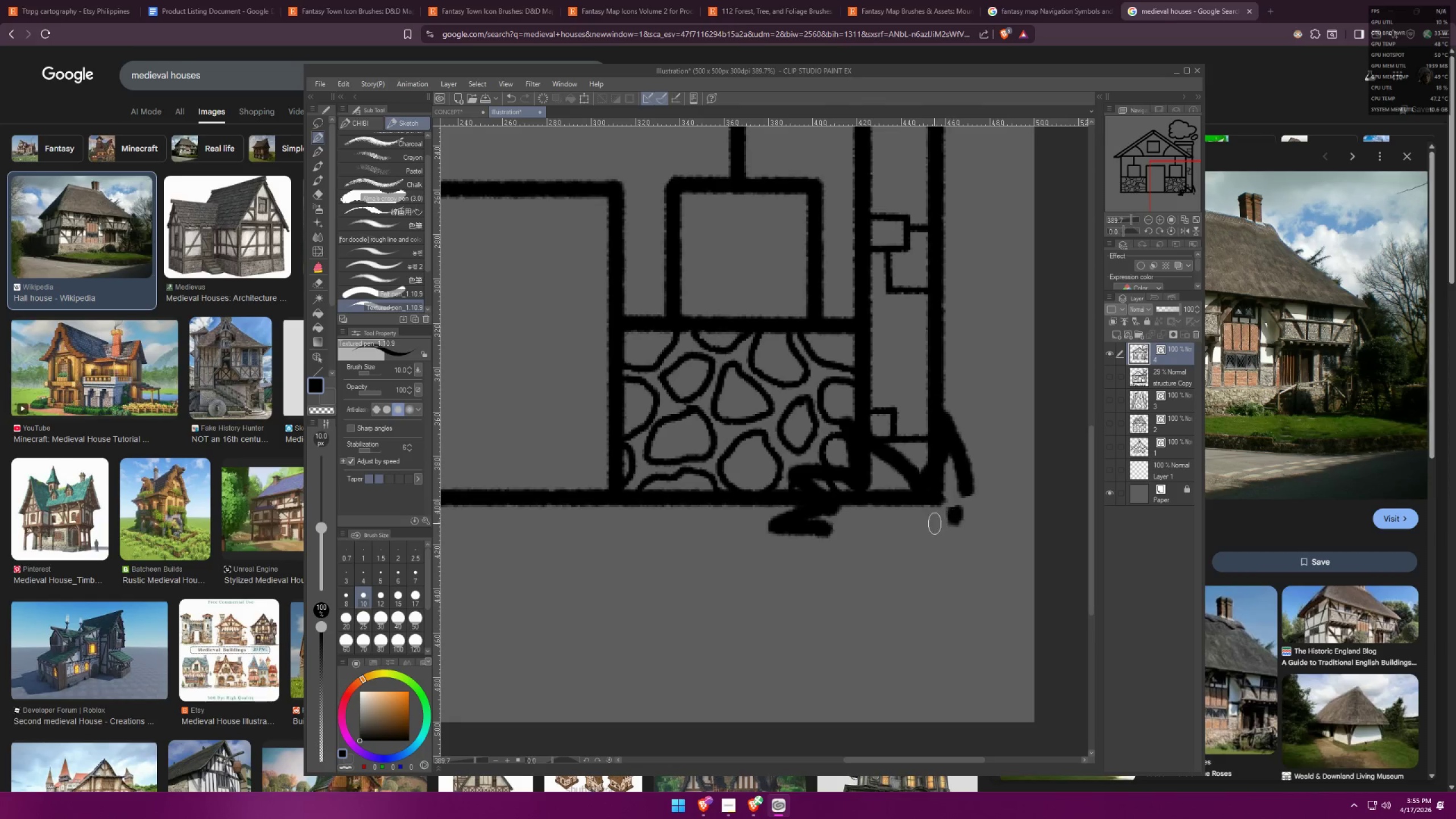 
left_click_drag(start_coordinate=[933, 523], to_coordinate=[933, 532])
 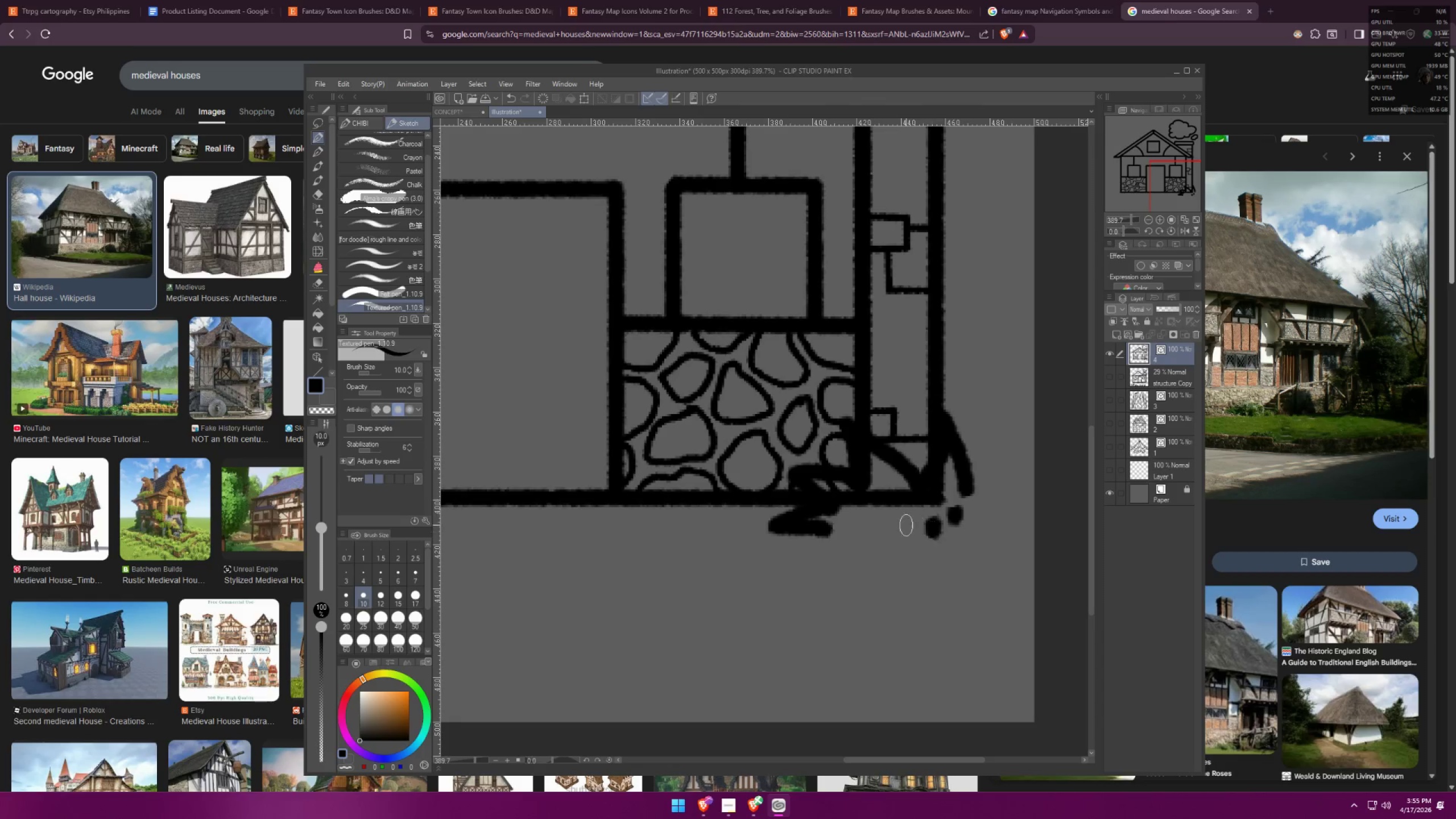 
left_click_drag(start_coordinate=[903, 527], to_coordinate=[902, 530])
 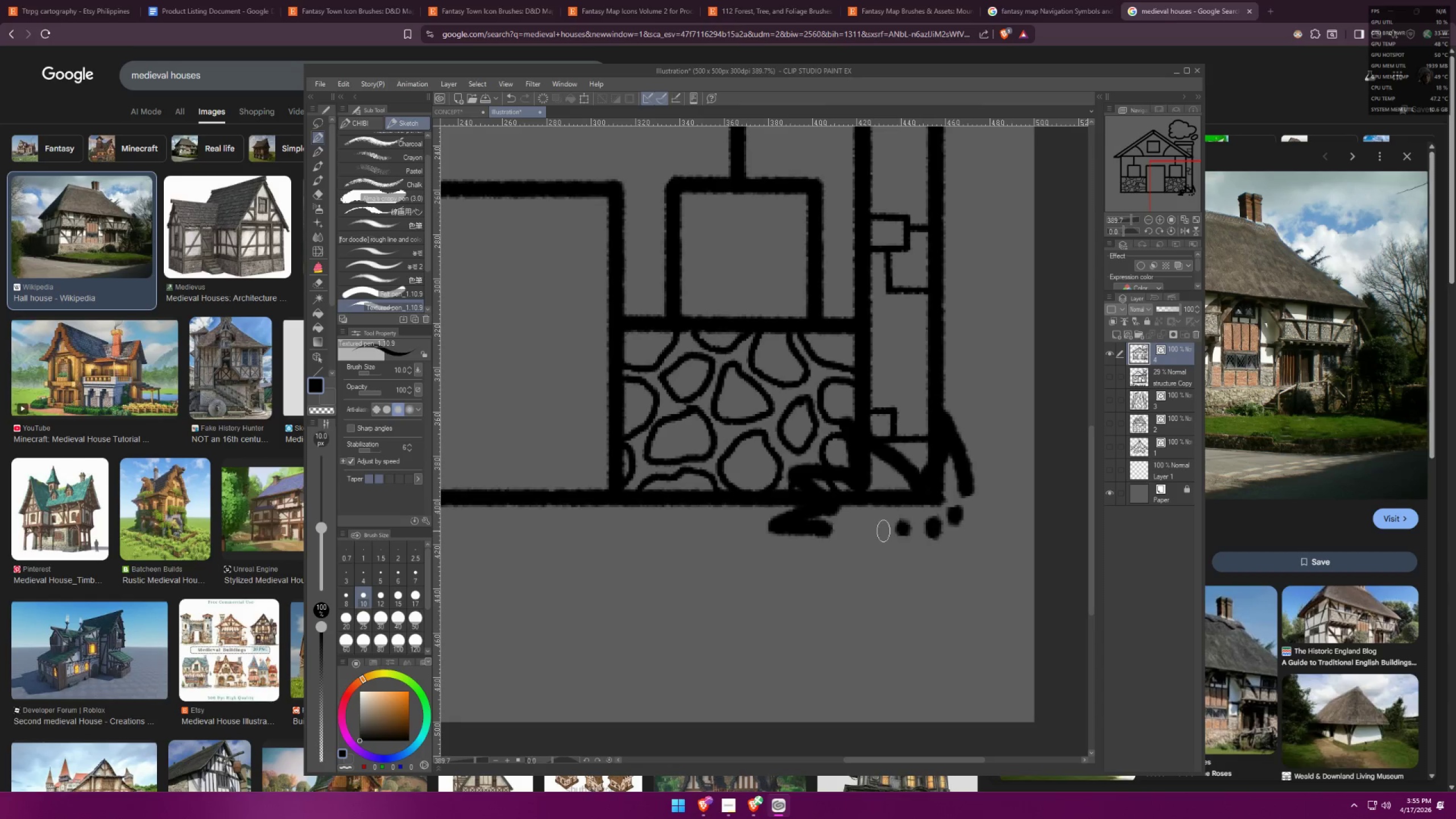 
left_click_drag(start_coordinate=[869, 531], to_coordinate=[868, 534])
 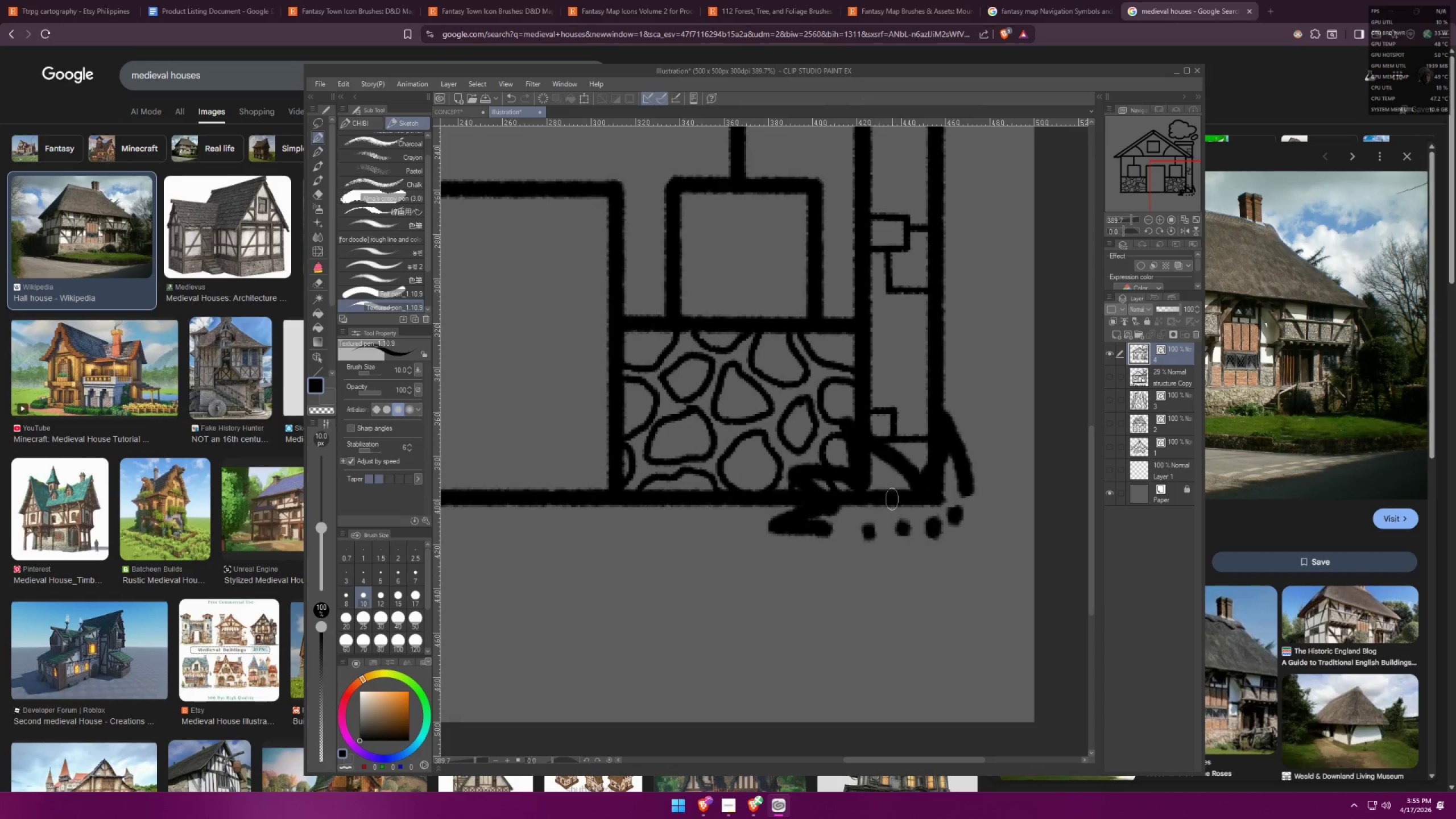 
key(E)
 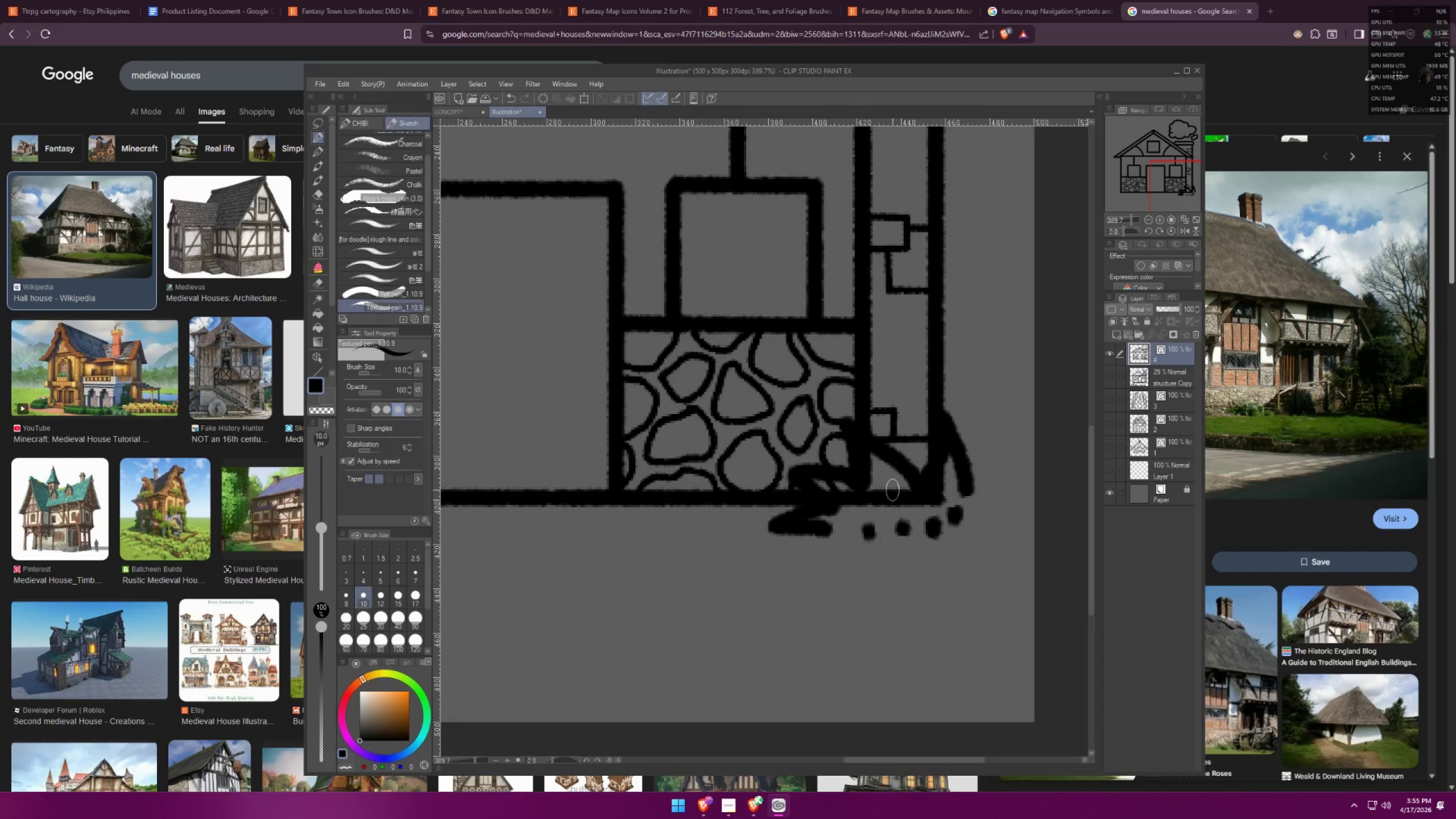 
left_click_drag(start_coordinate=[890, 488], to_coordinate=[888, 499])
 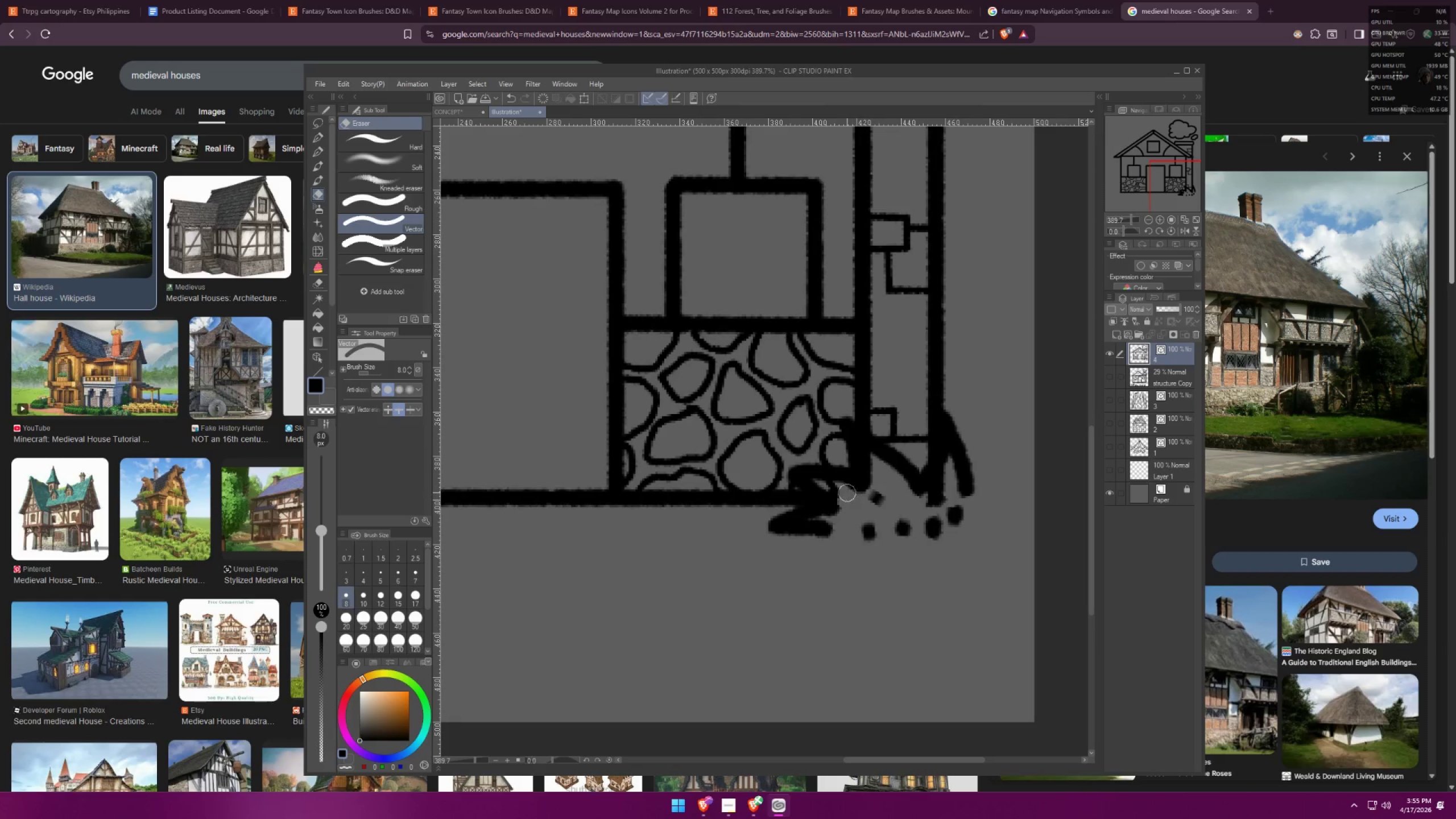 
left_click_drag(start_coordinate=[847, 496], to_coordinate=[849, 503])
 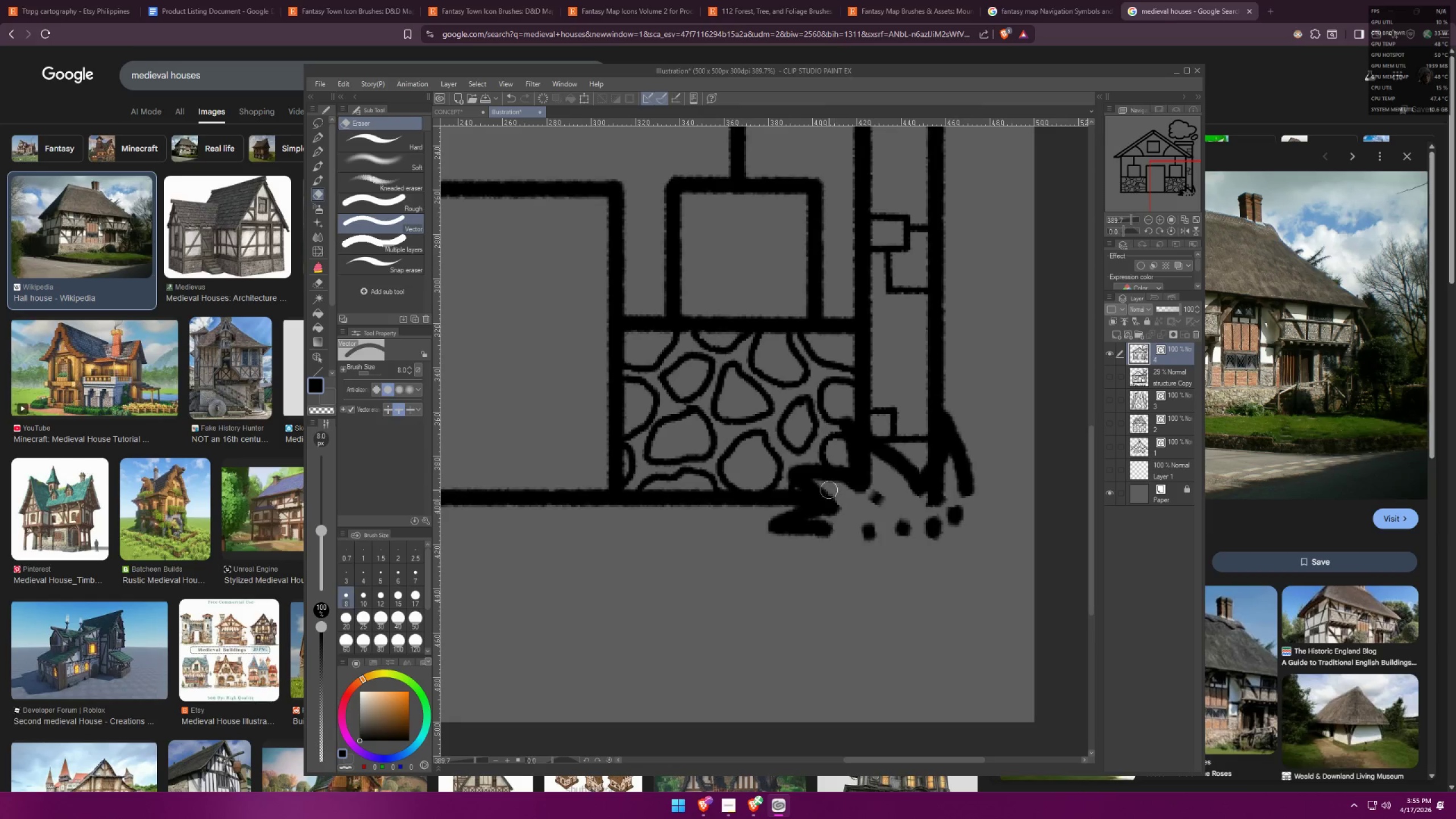 
left_click_drag(start_coordinate=[818, 482], to_coordinate=[821, 485])
 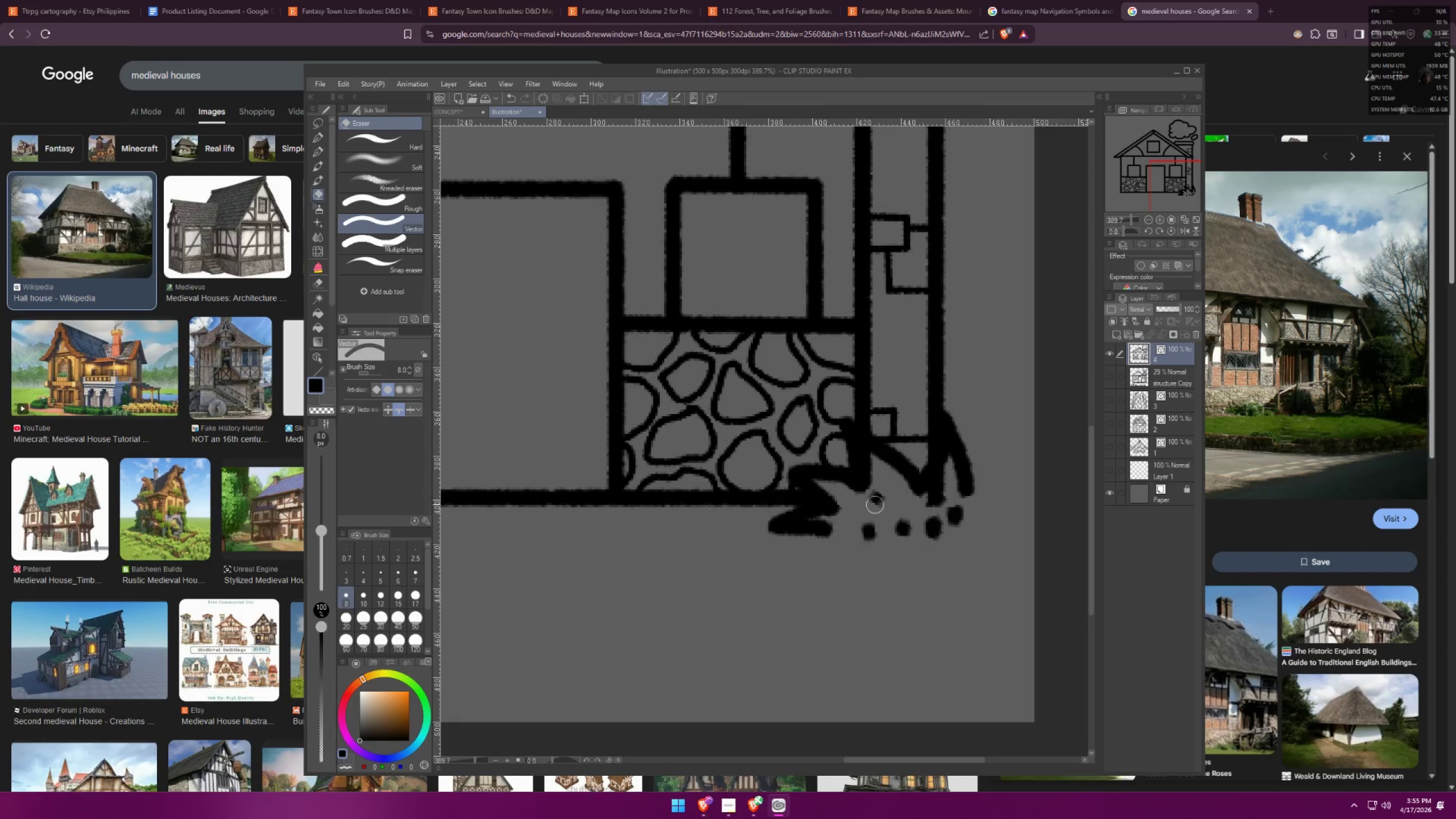 
left_click_drag(start_coordinate=[891, 500], to_coordinate=[873, 504])
 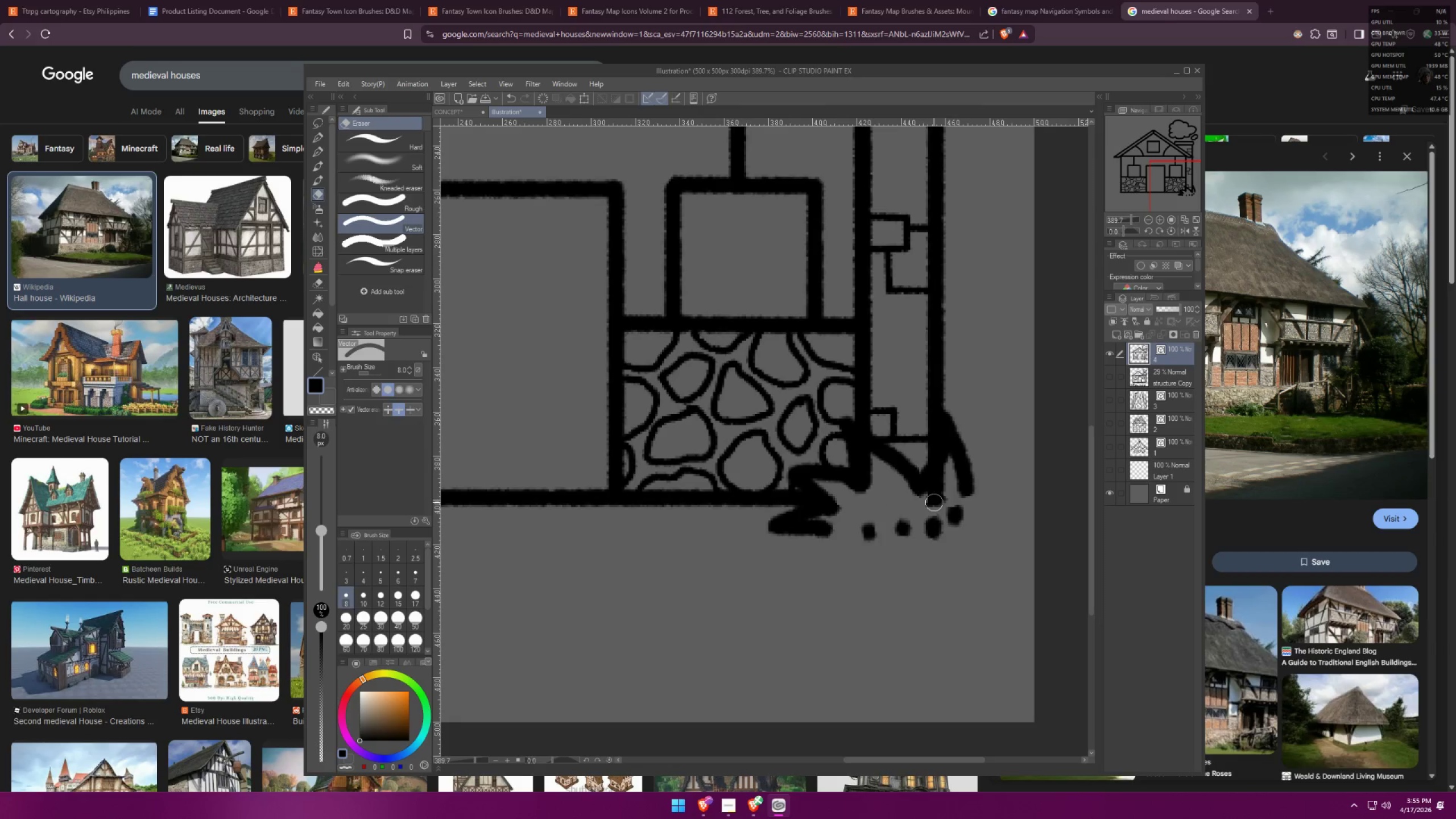 
left_click_drag(start_coordinate=[932, 500], to_coordinate=[937, 502])
 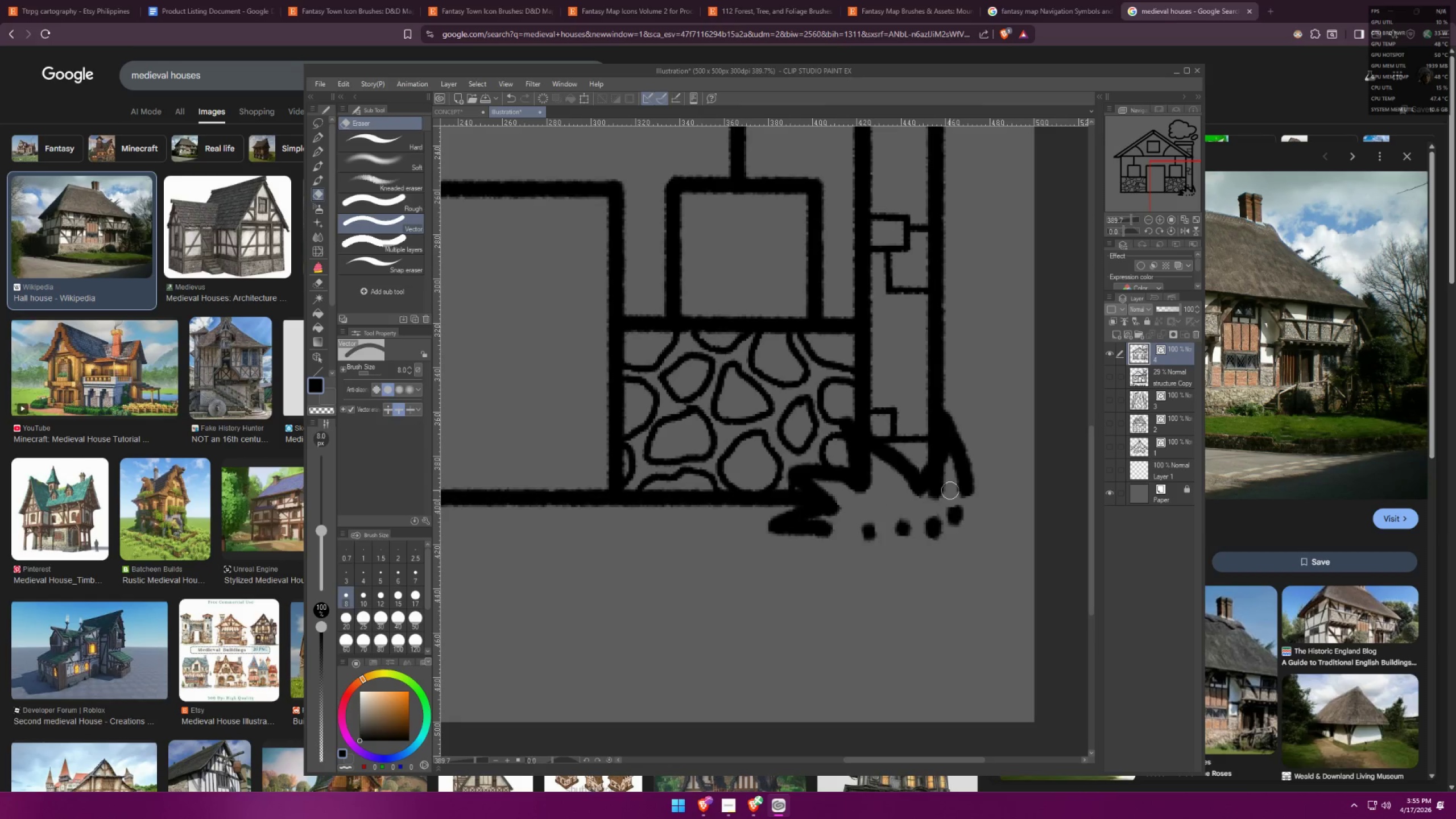 
left_click_drag(start_coordinate=[950, 488], to_coordinate=[938, 497])
 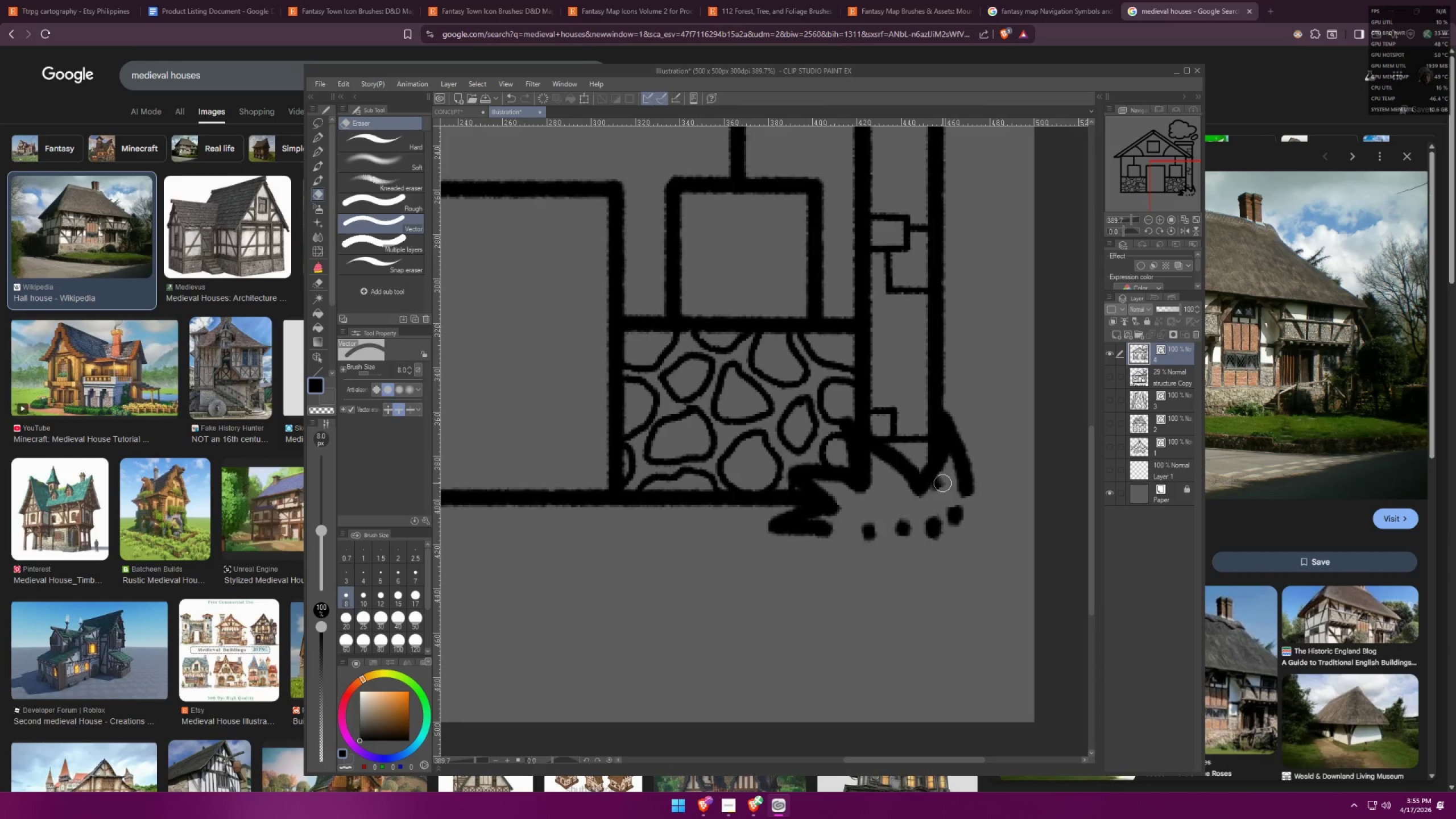 
left_click_drag(start_coordinate=[943, 482], to_coordinate=[934, 492])
 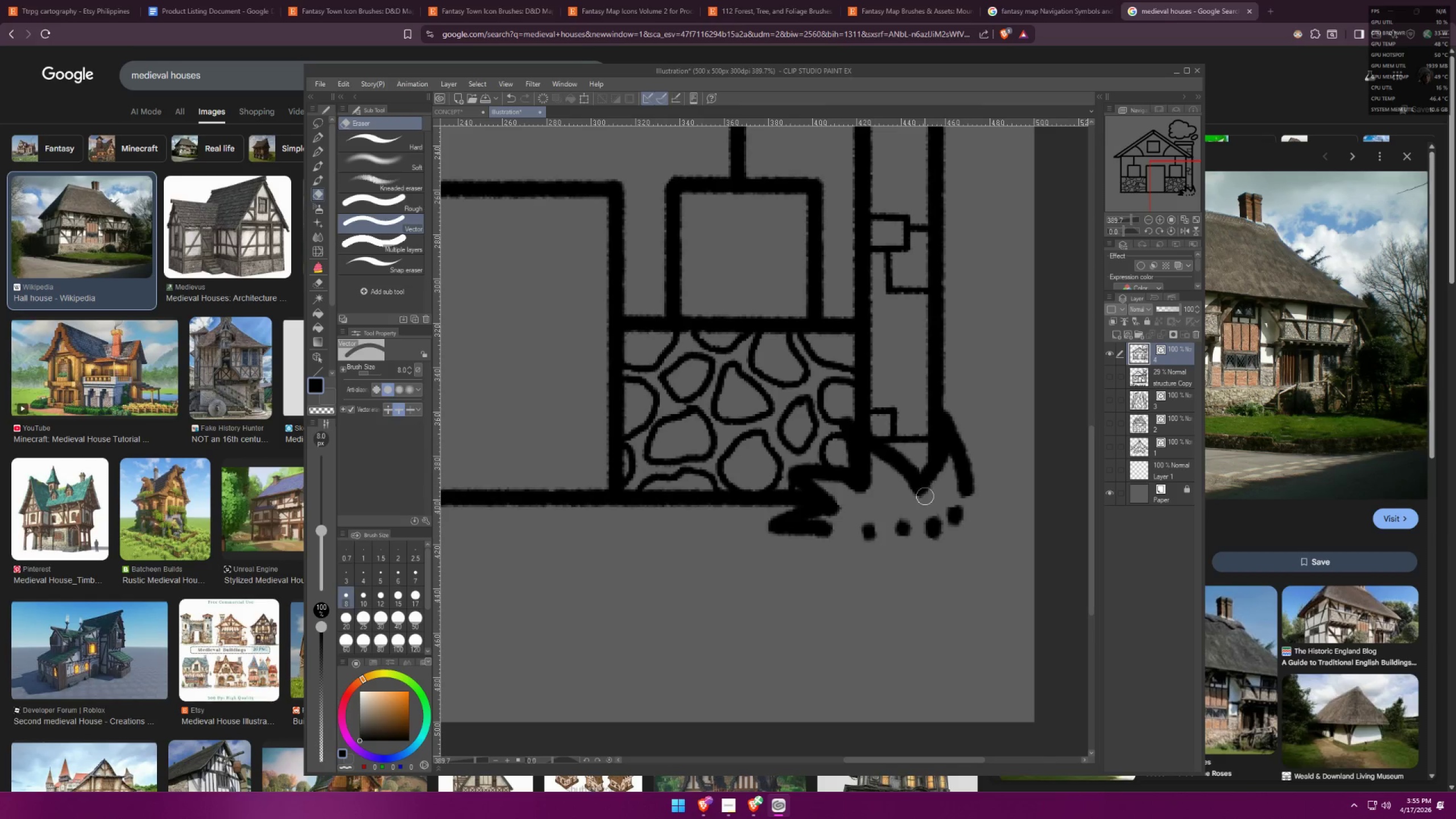 
key(F)
 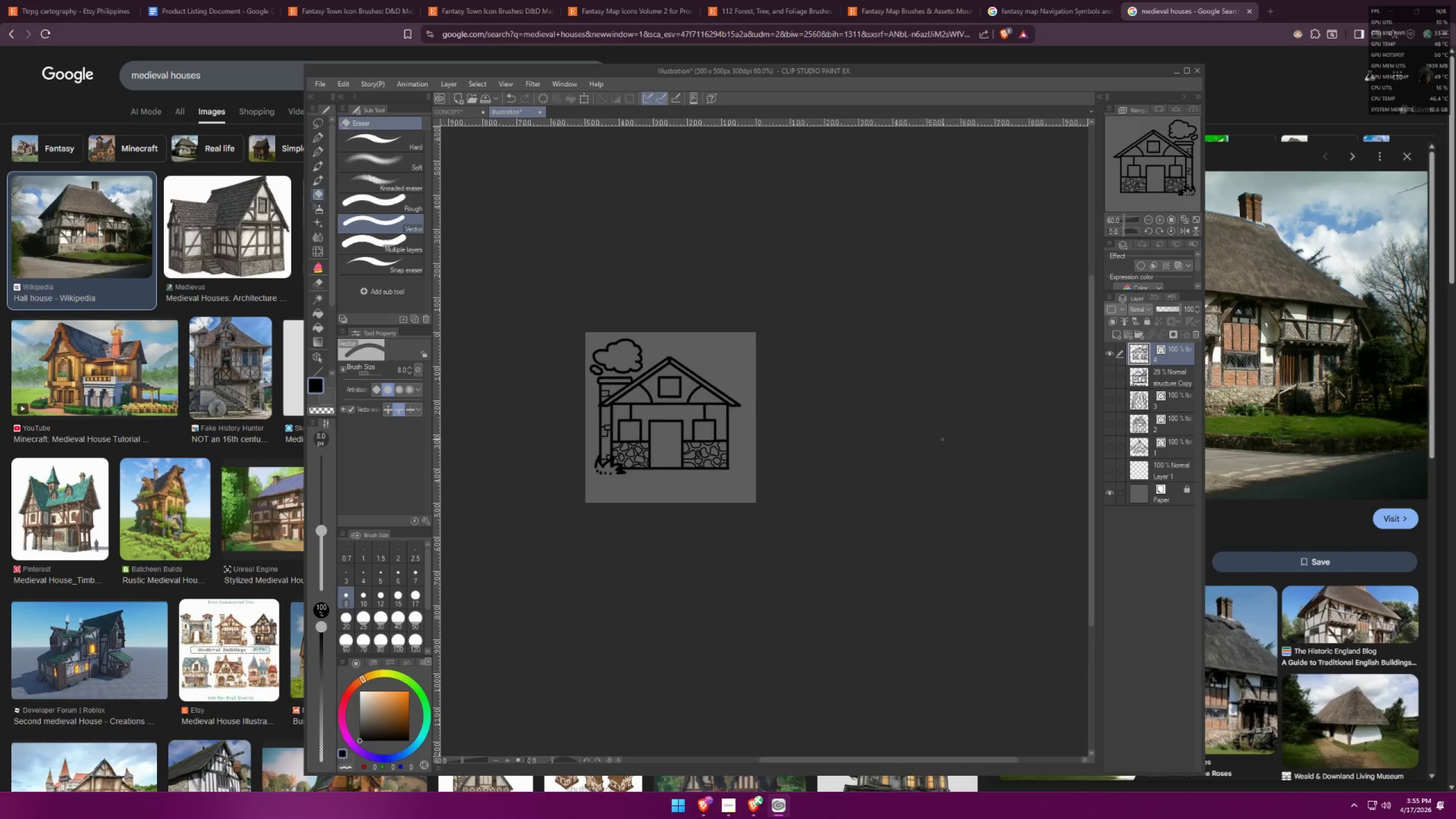 
scroll: coordinate [938, 449], scroll_direction: down, amount: 19.0
 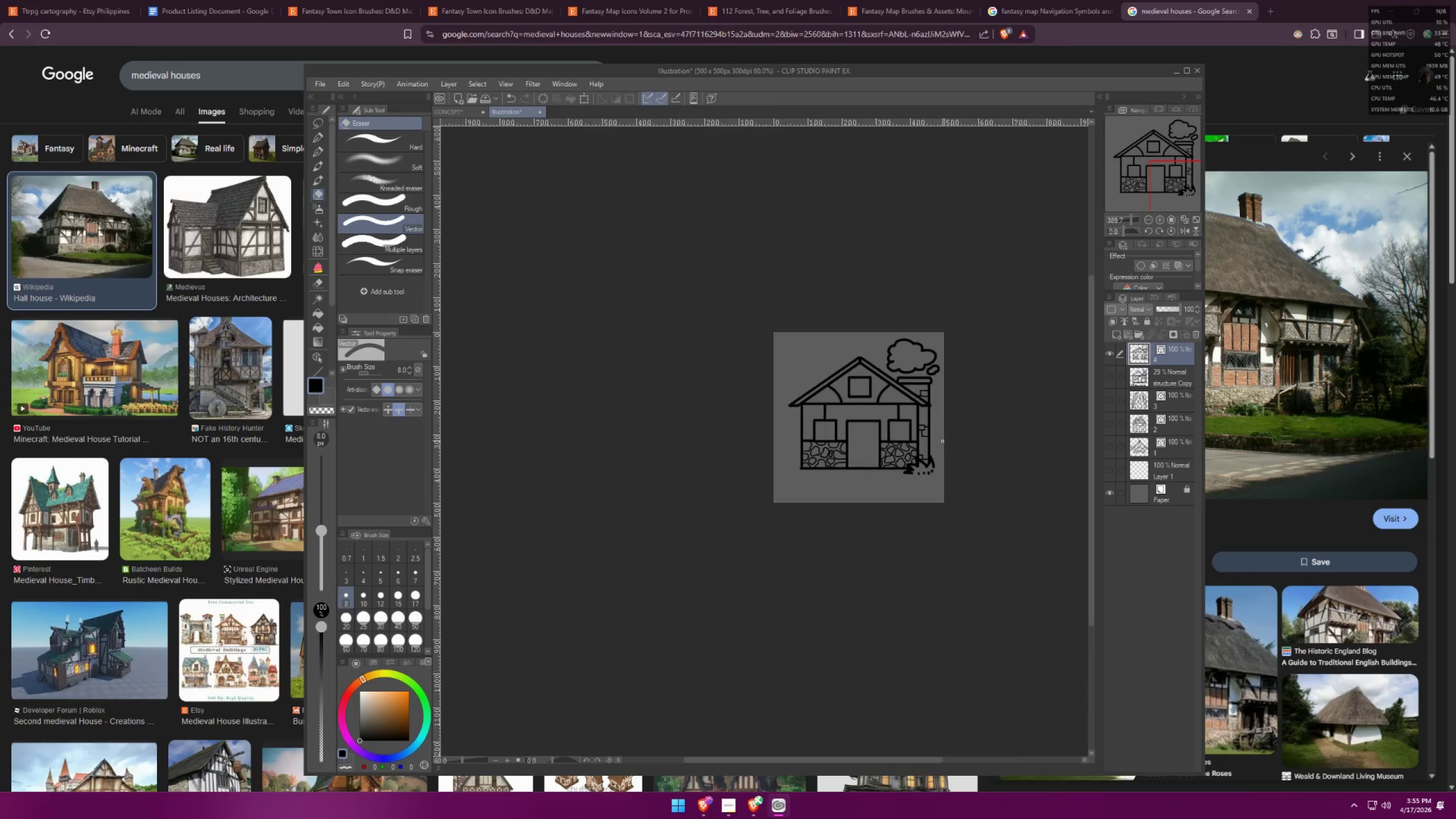 
key(F)
 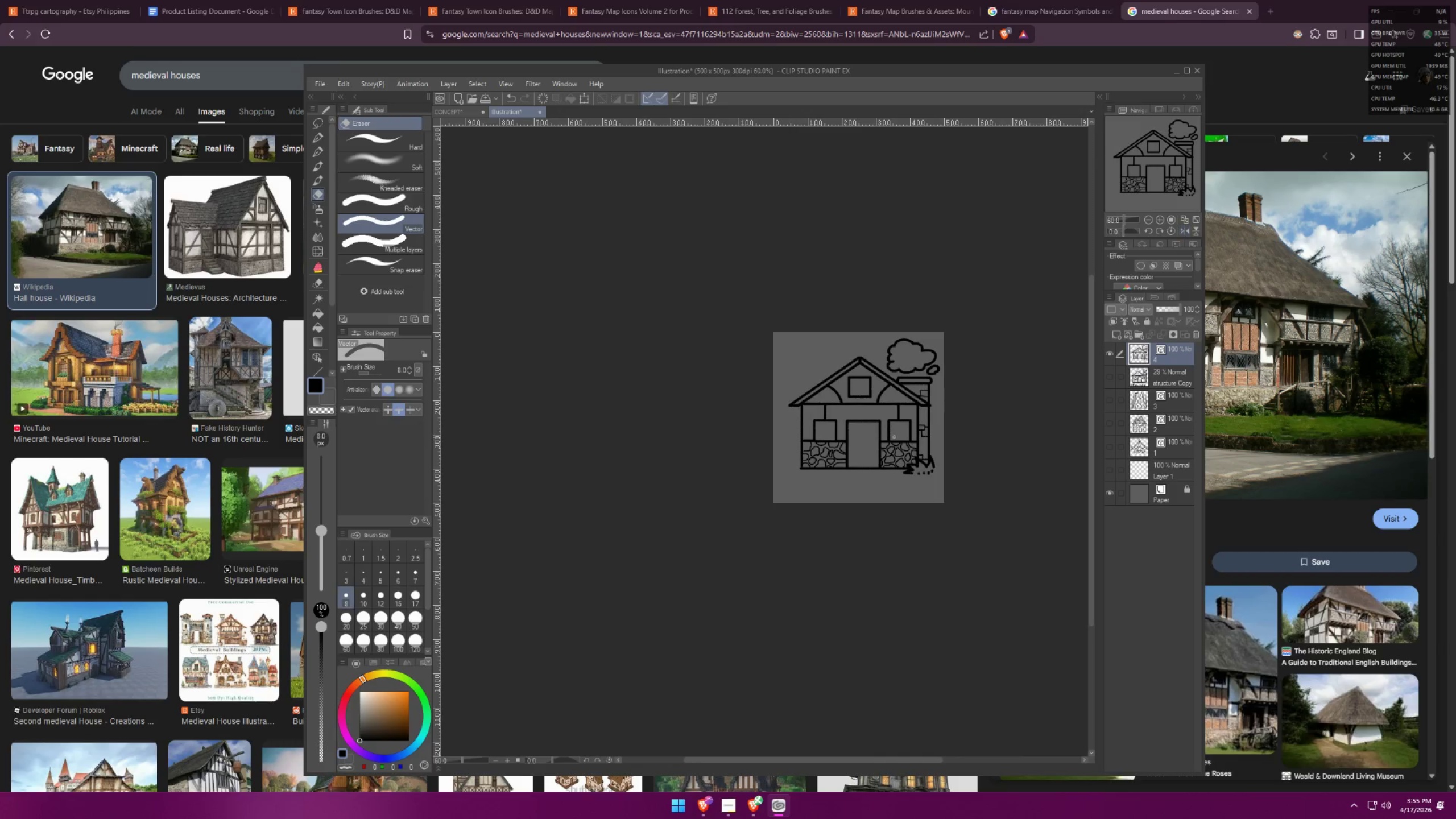 
scroll: coordinate [879, 494], scroll_direction: up, amount: 19.0
 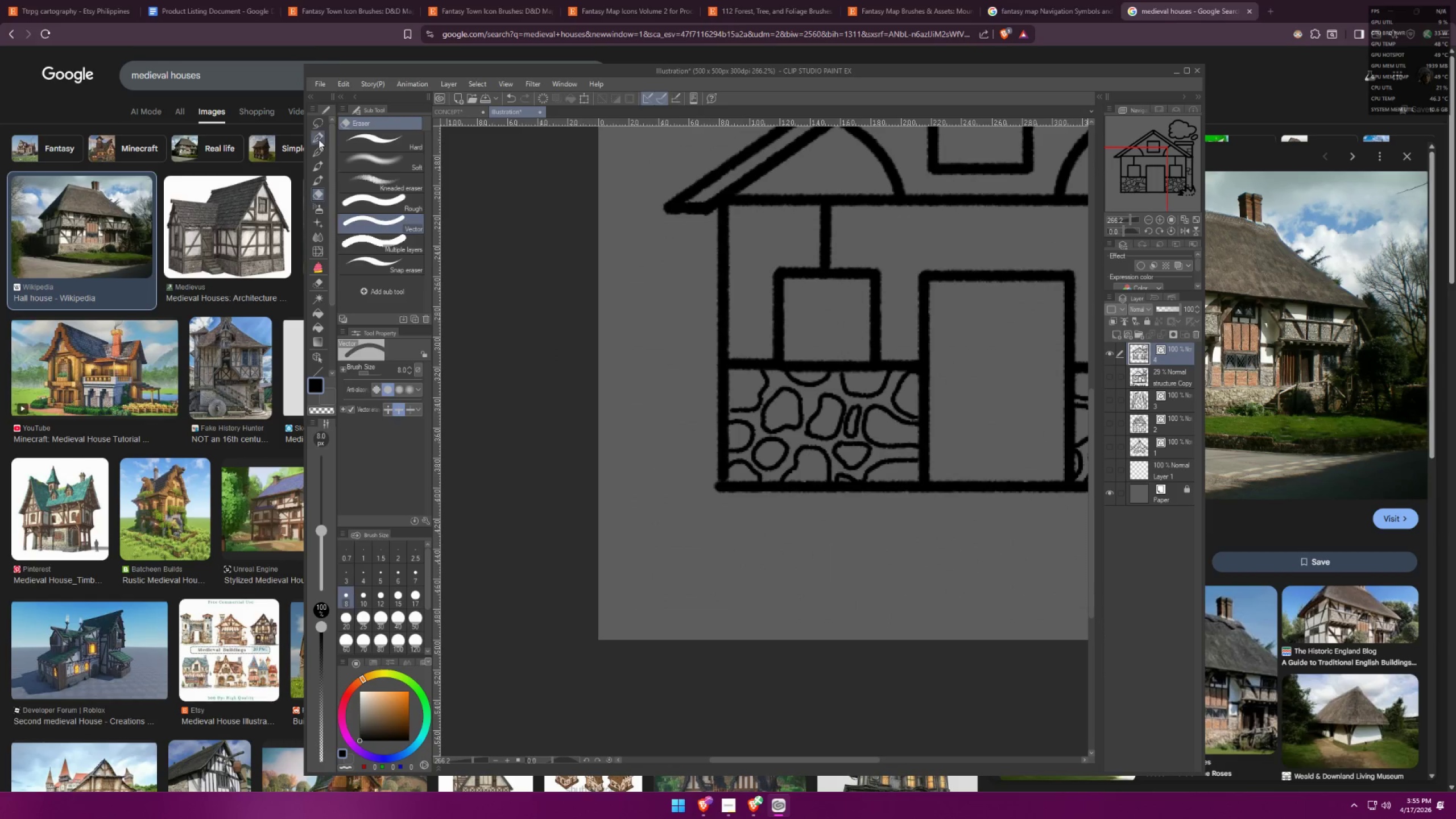 
left_click_drag(start_coordinate=[697, 498], to_coordinate=[821, 497])
 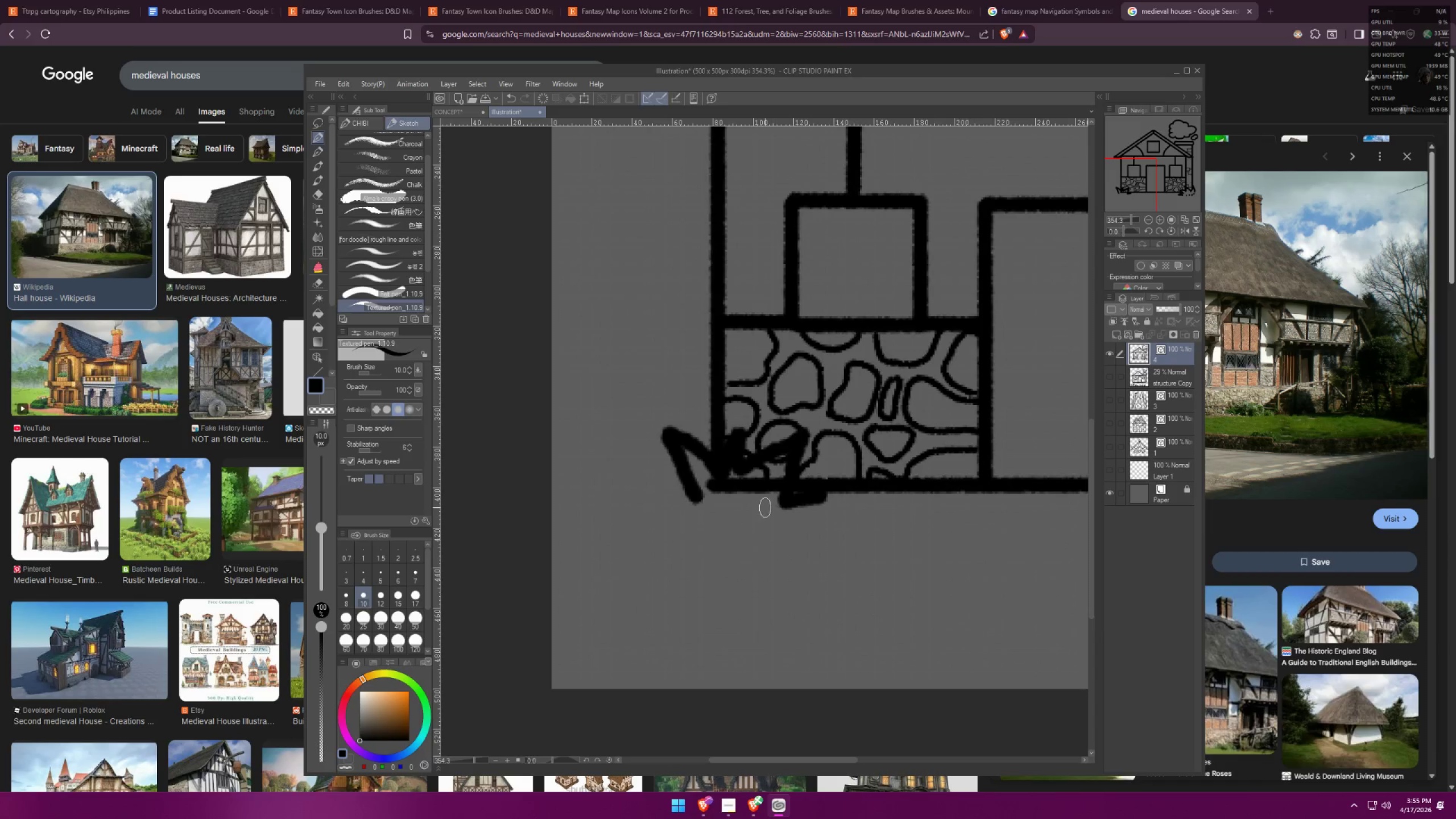 
scroll: coordinate [737, 491], scroll_direction: up, amount: 4.0
 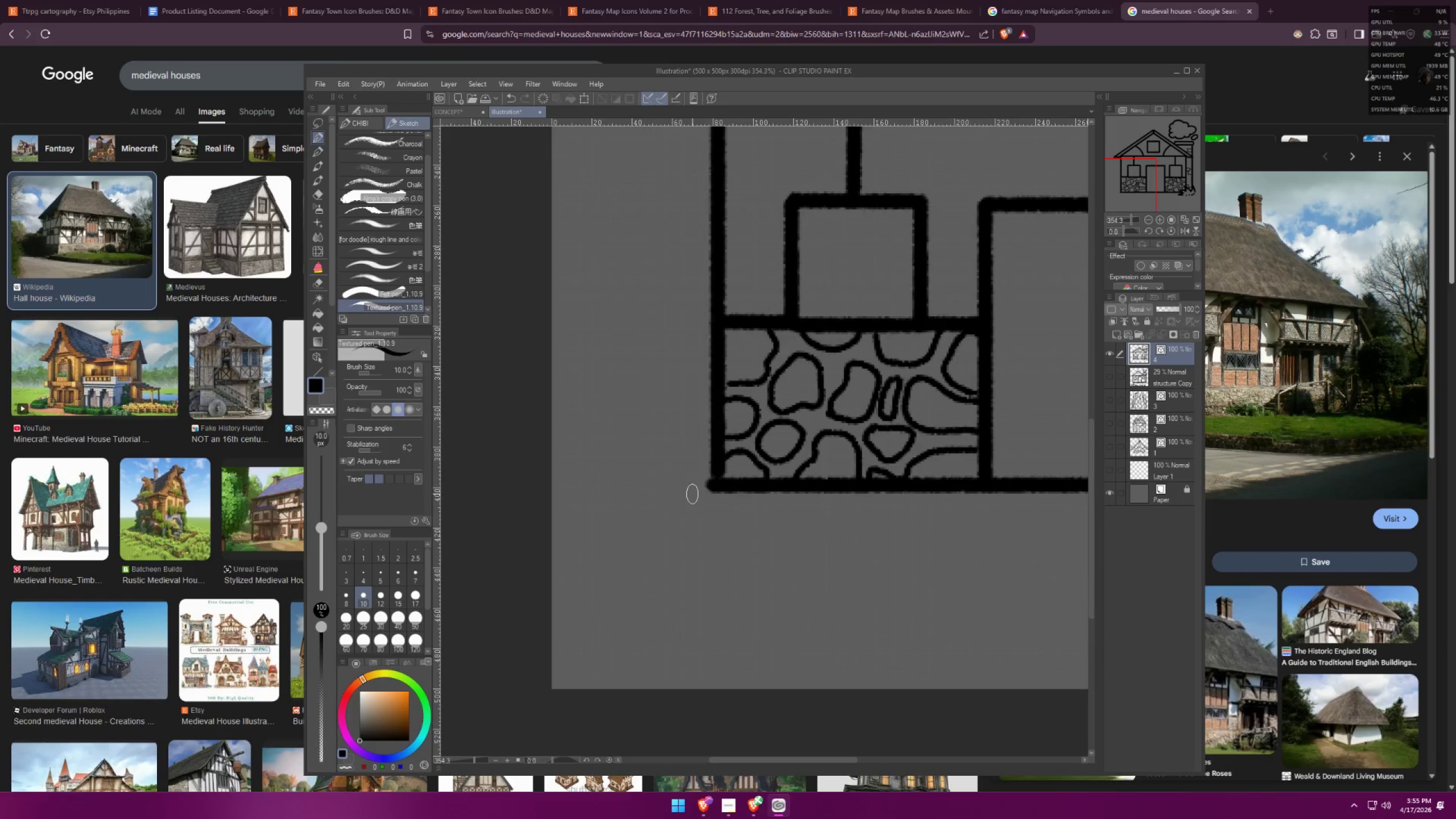 
left_click_drag(start_coordinate=[766, 506], to_coordinate=[767, 510])
 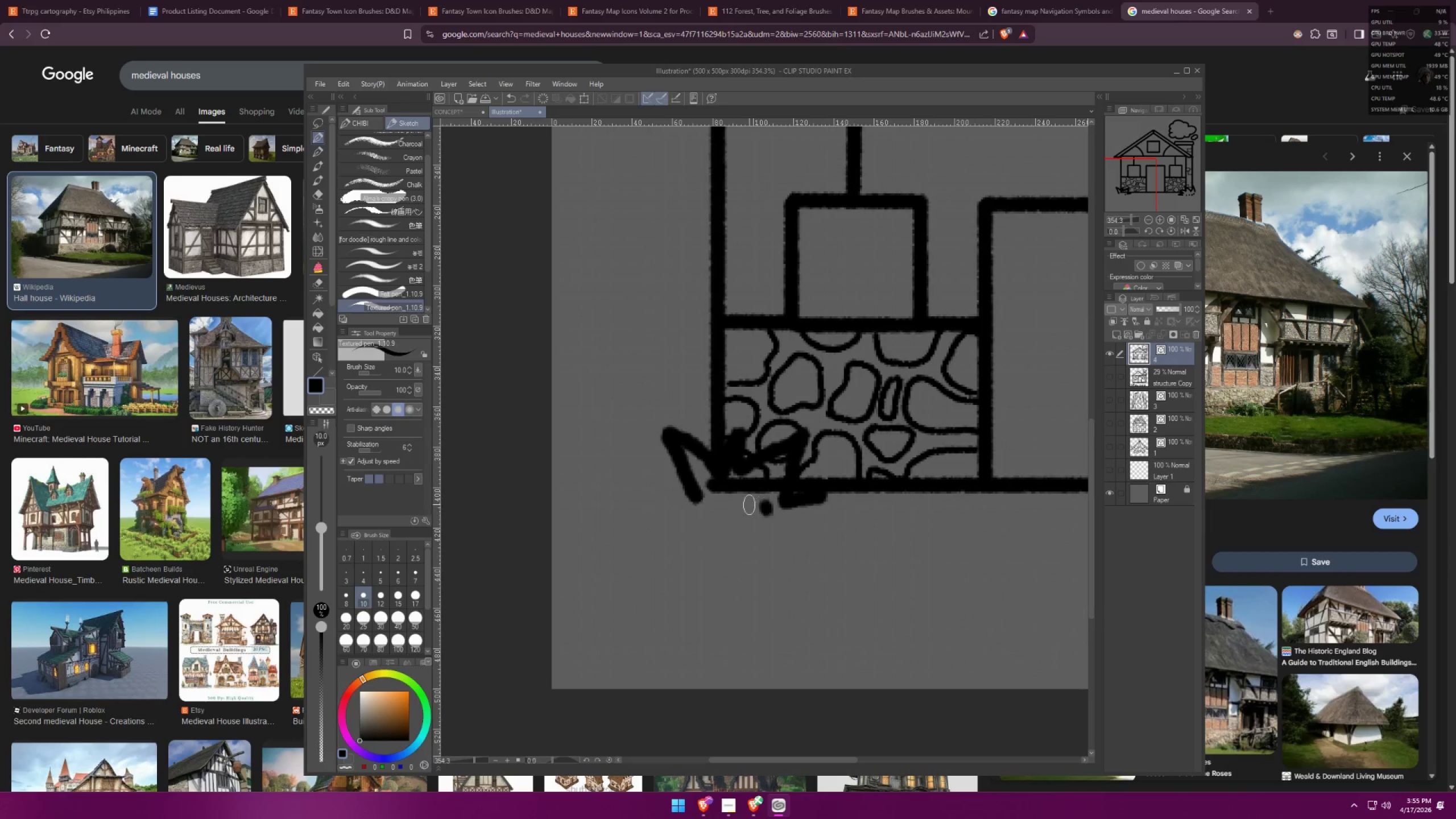 
left_click_drag(start_coordinate=[743, 505], to_coordinate=[744, 508])
 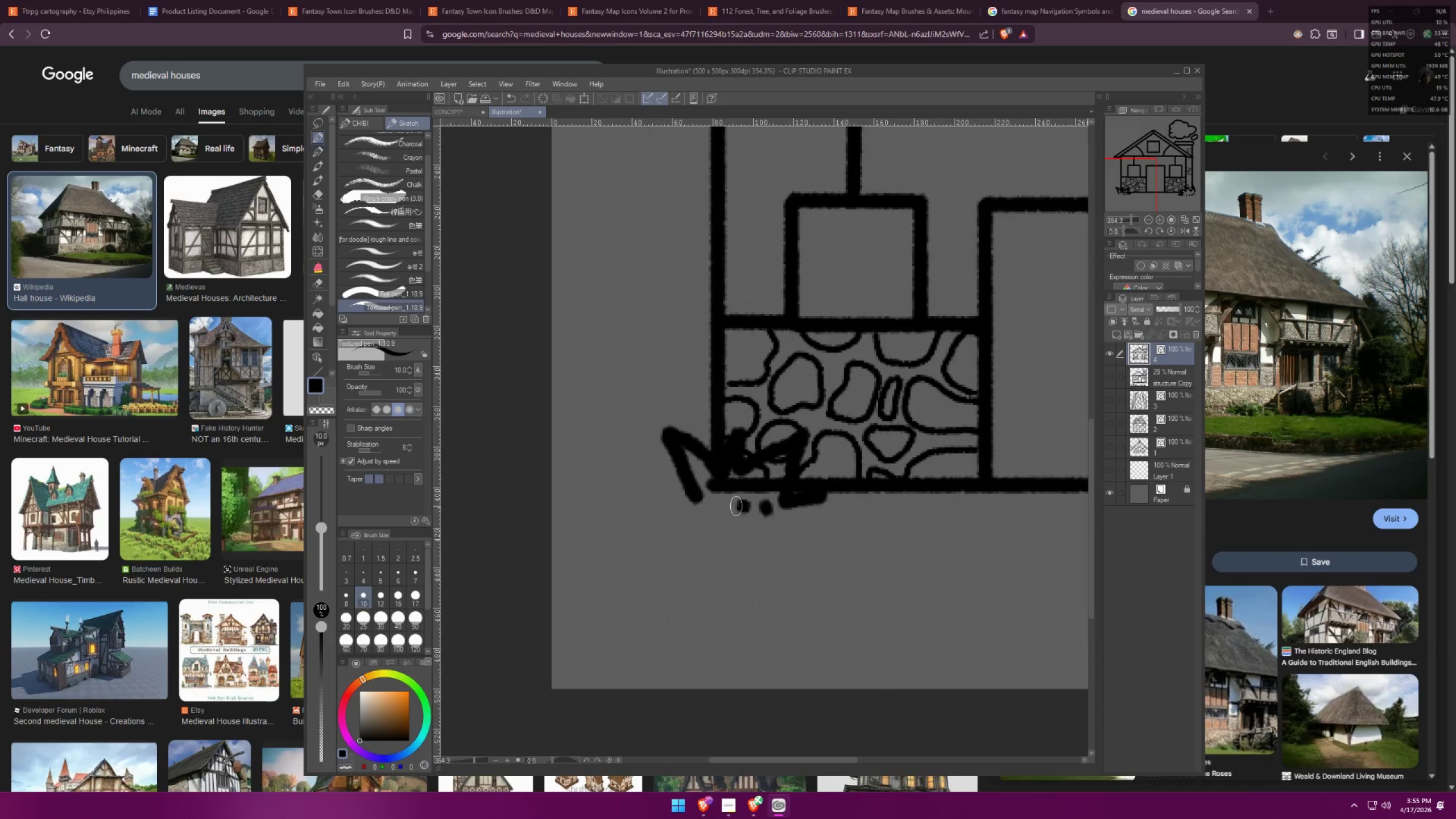 
left_click_drag(start_coordinate=[727, 504], to_coordinate=[725, 507])
 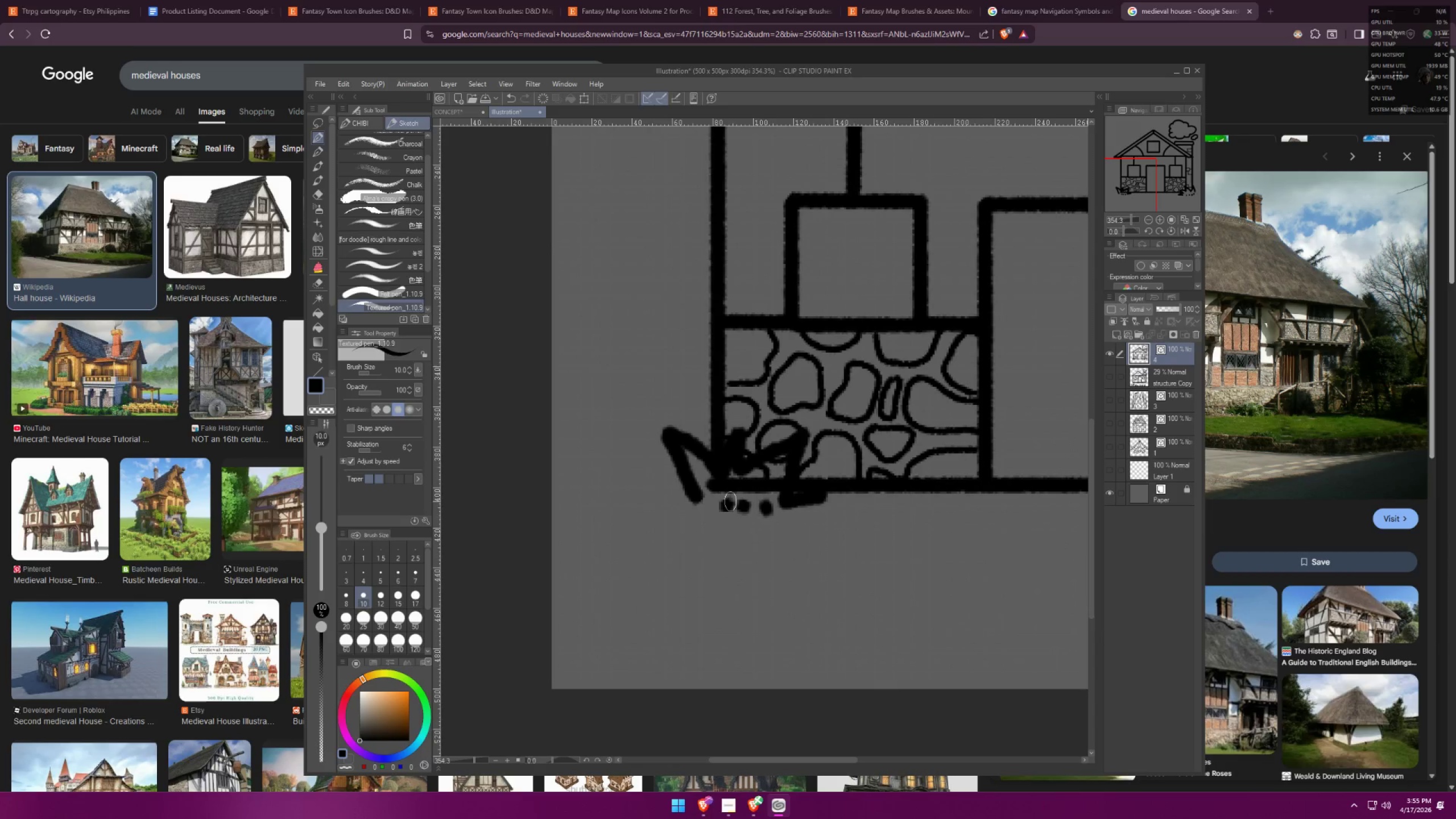 
key(E)
 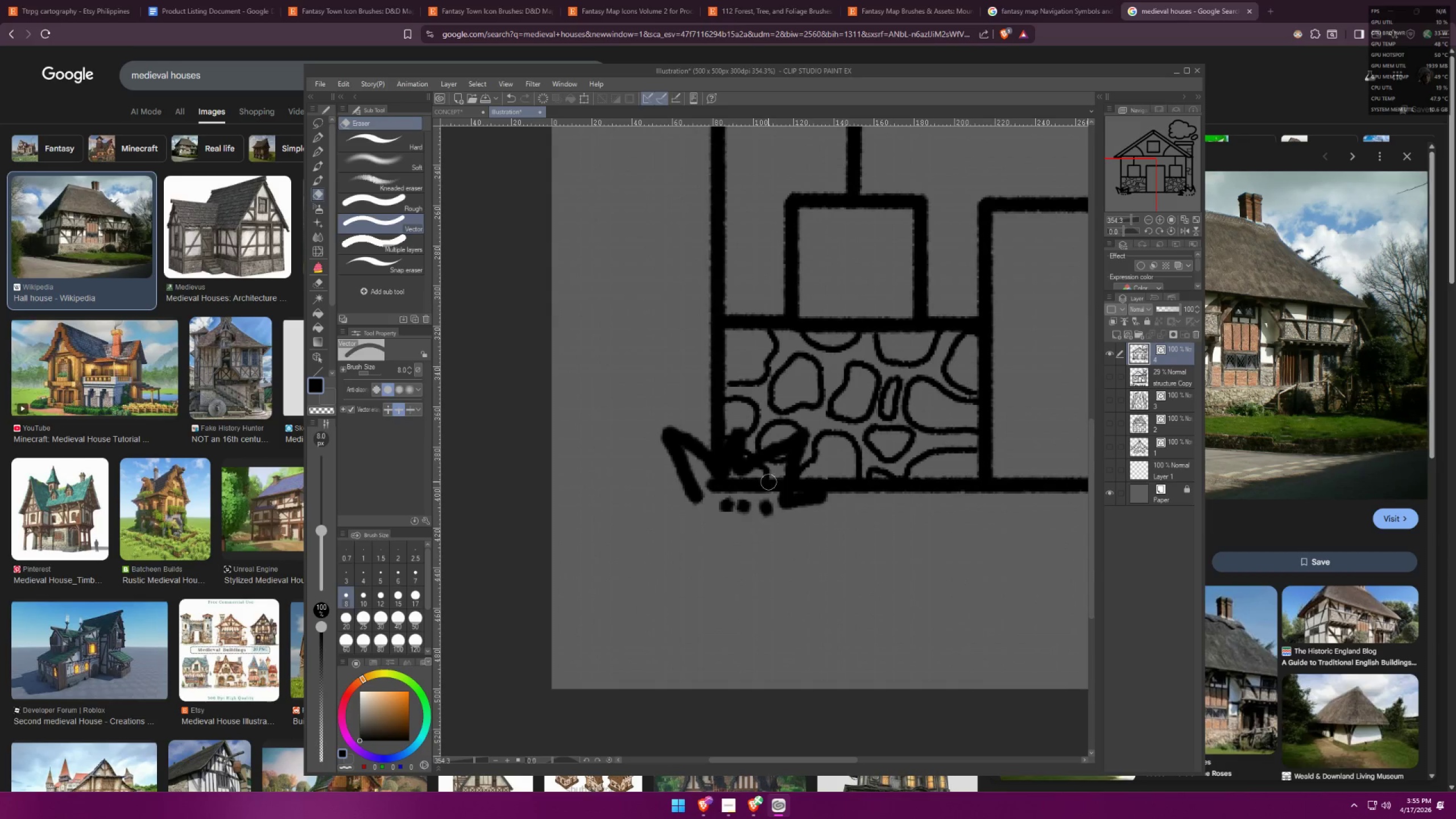 
left_click_drag(start_coordinate=[767, 481], to_coordinate=[764, 484])
 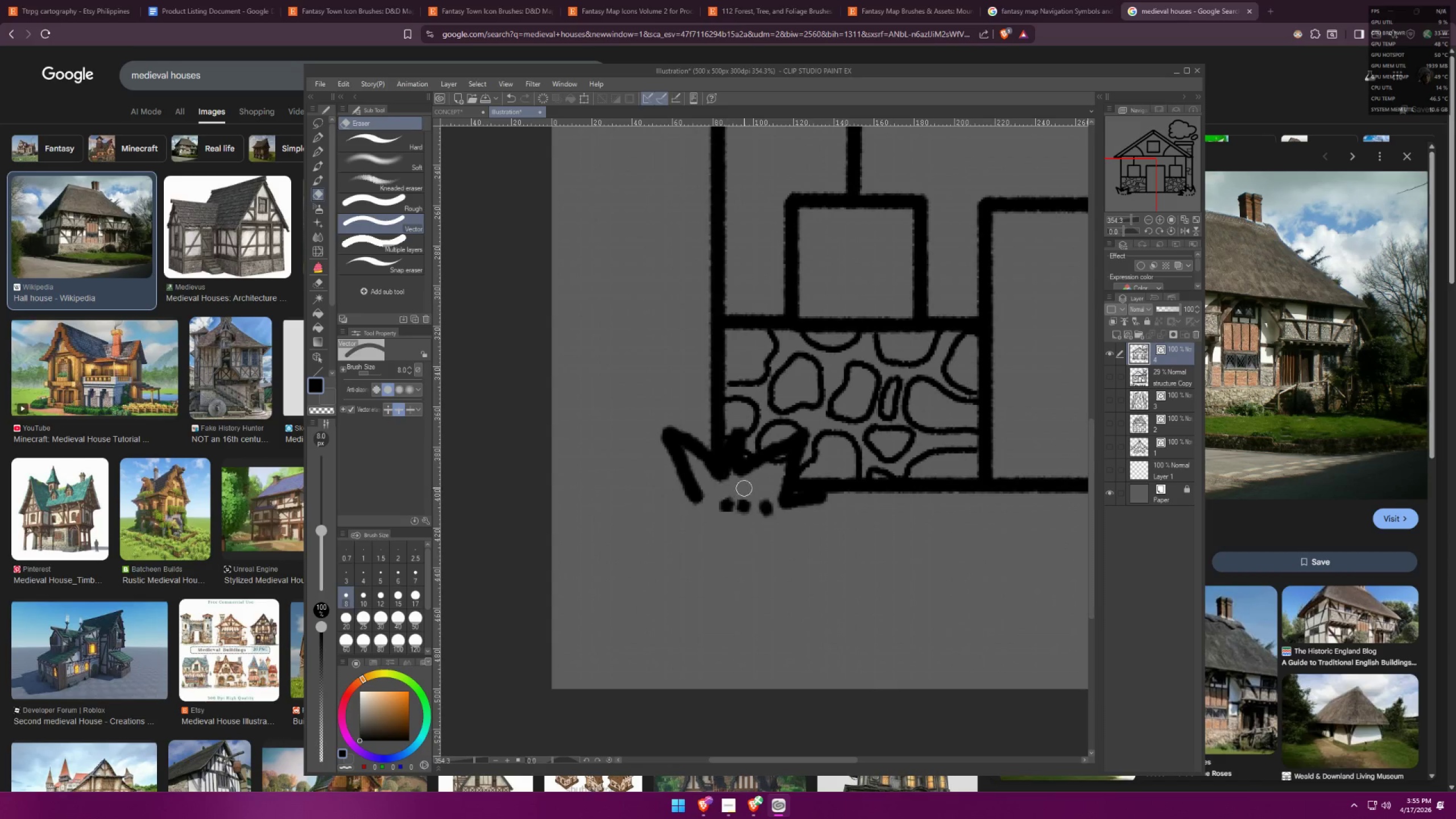 
scroll: coordinate [839, 407], scroll_direction: down, amount: 23.0
 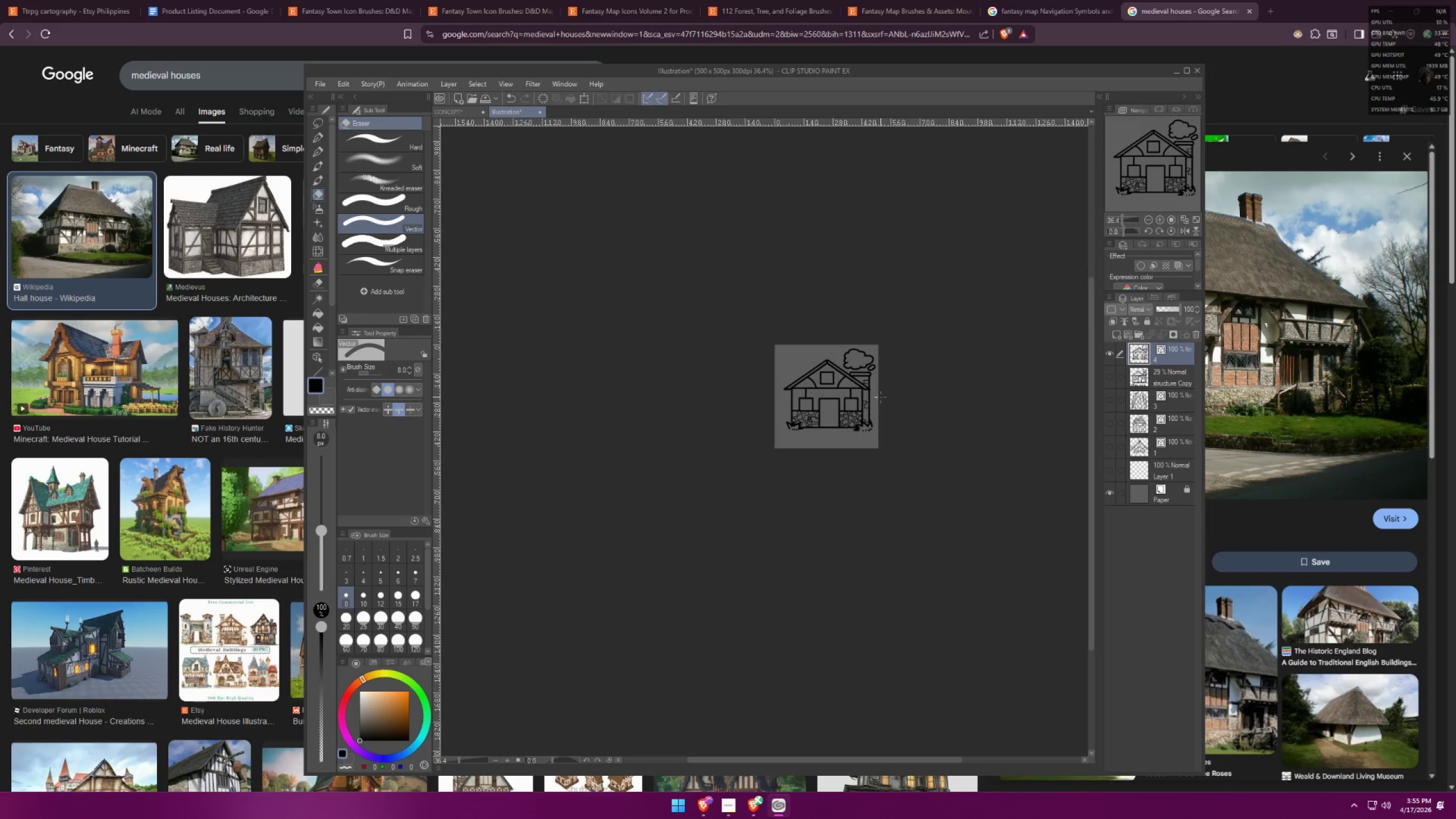 
key(Alt+AltLeft)
 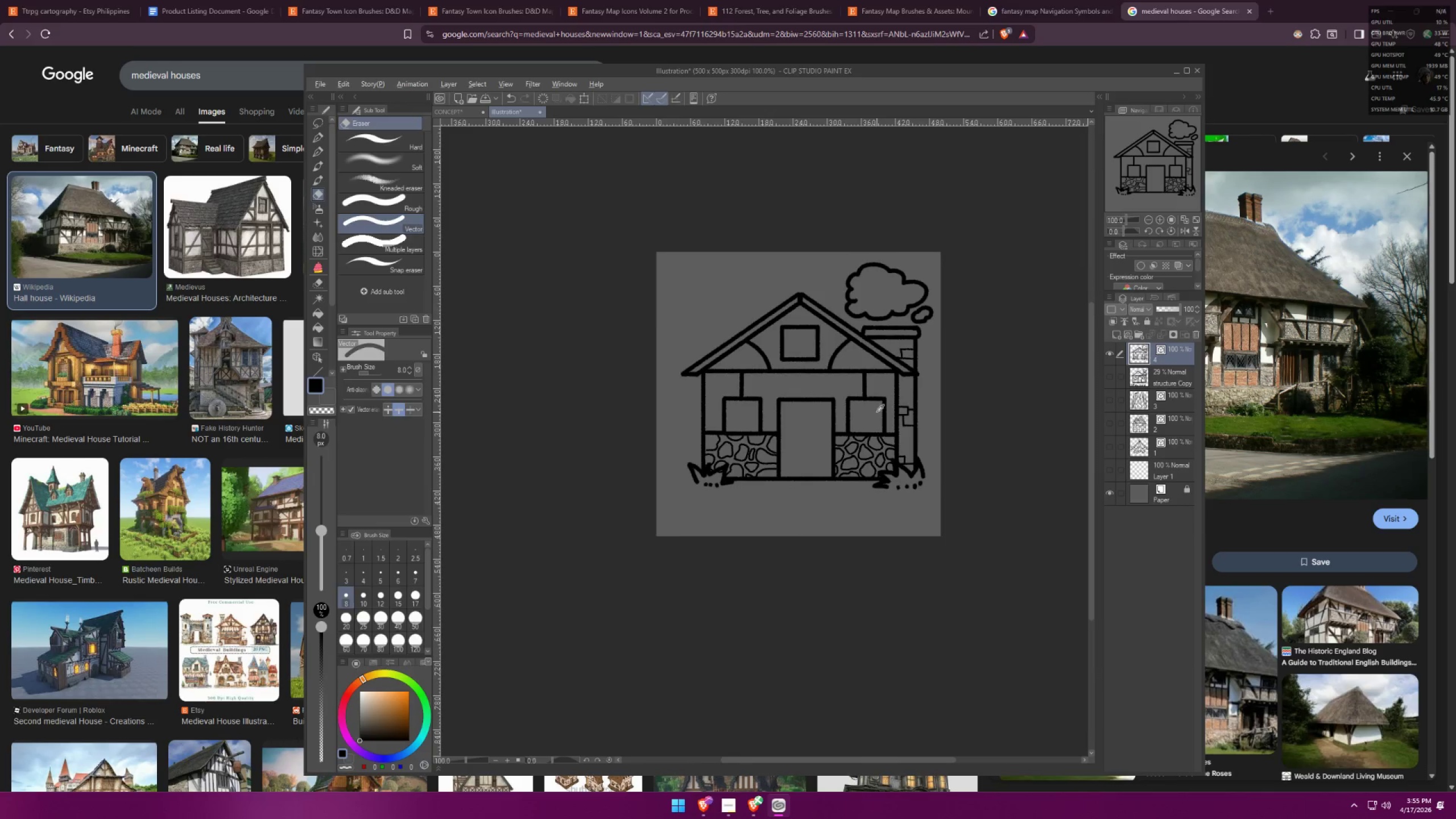 
key(Alt+Tab)
 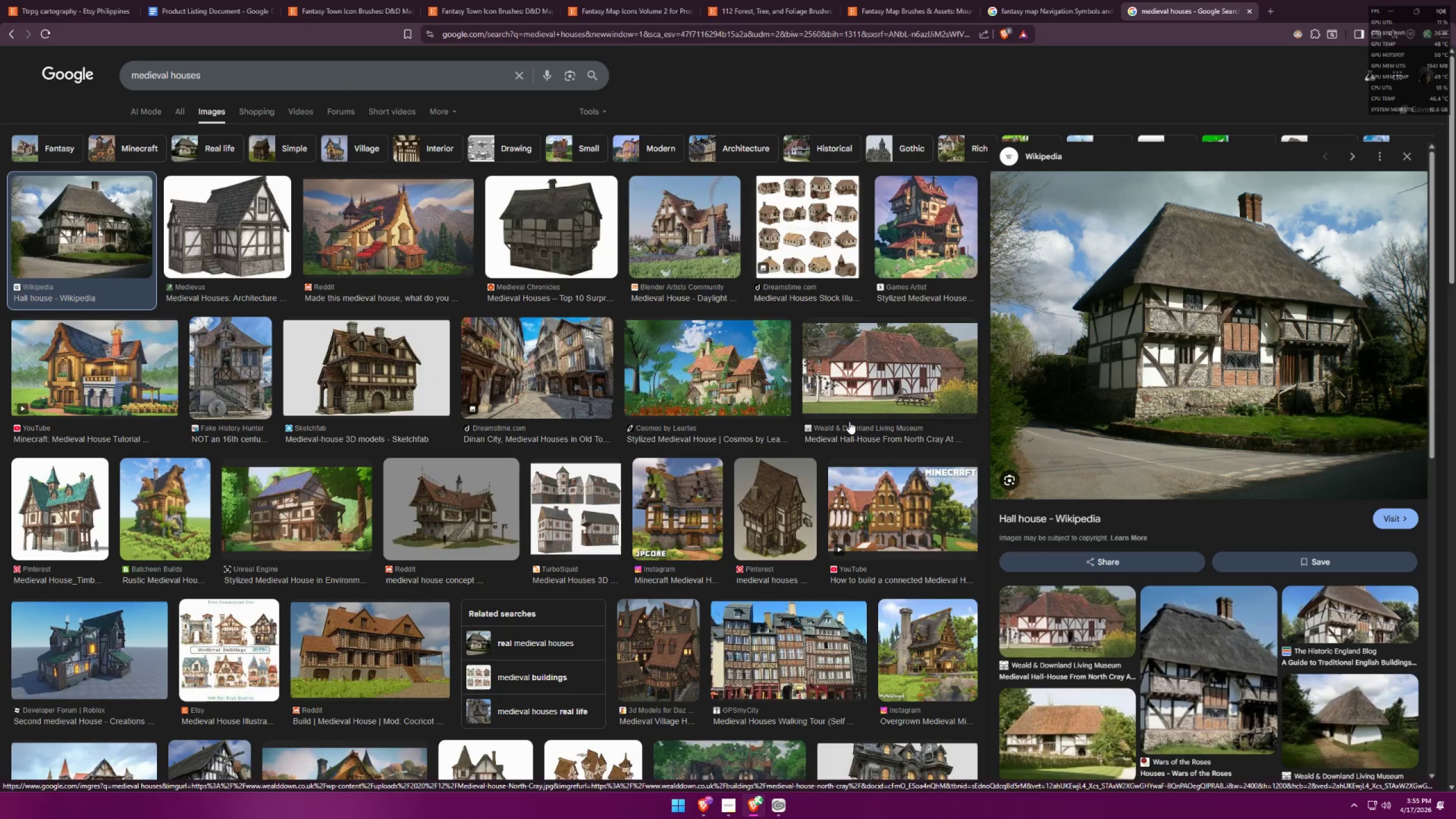 
scroll: coordinate [870, 401], scroll_direction: up, amount: 13.0
 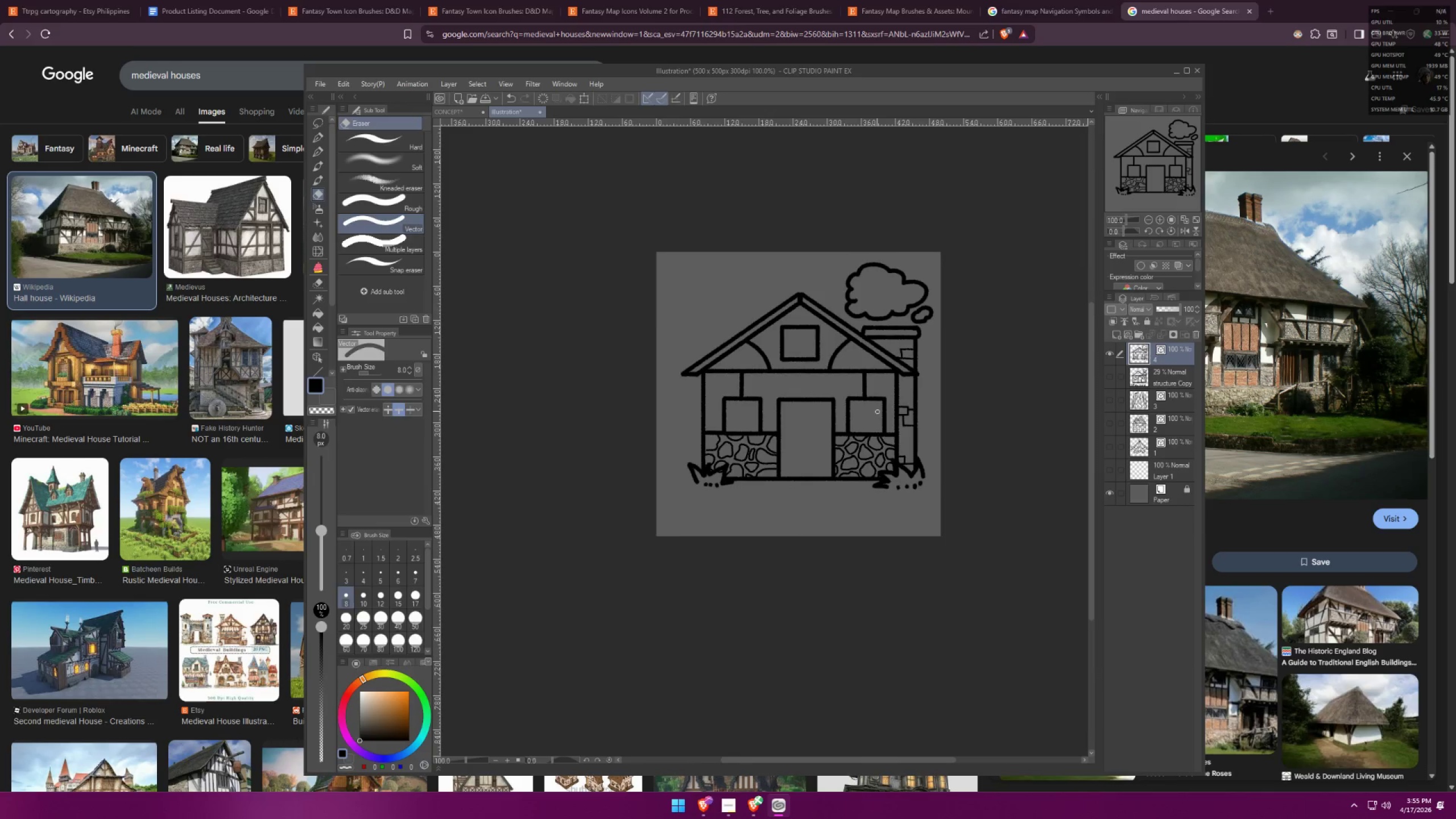 
left_click([249, 380])
 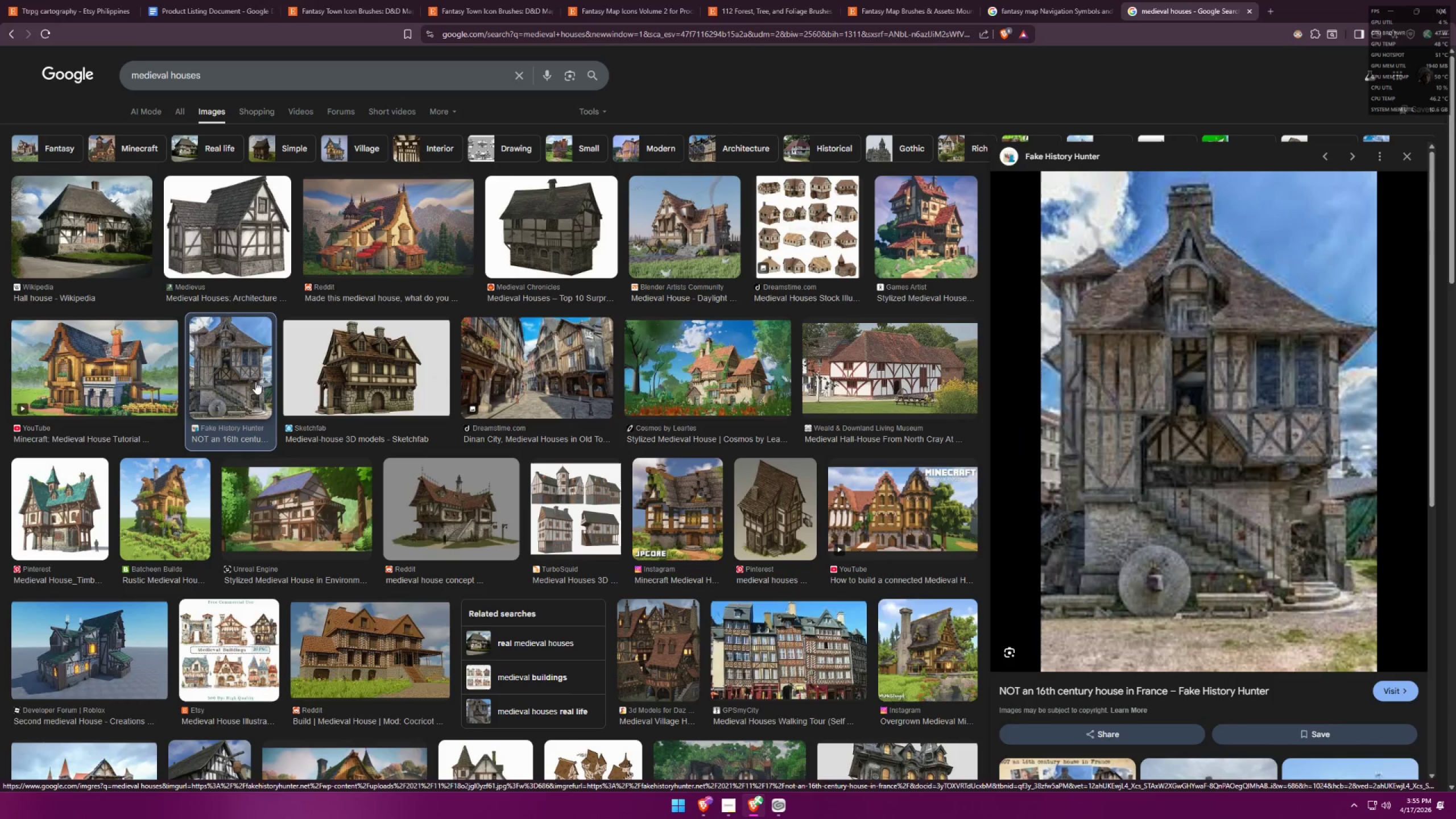 
left_click([380, 378])
 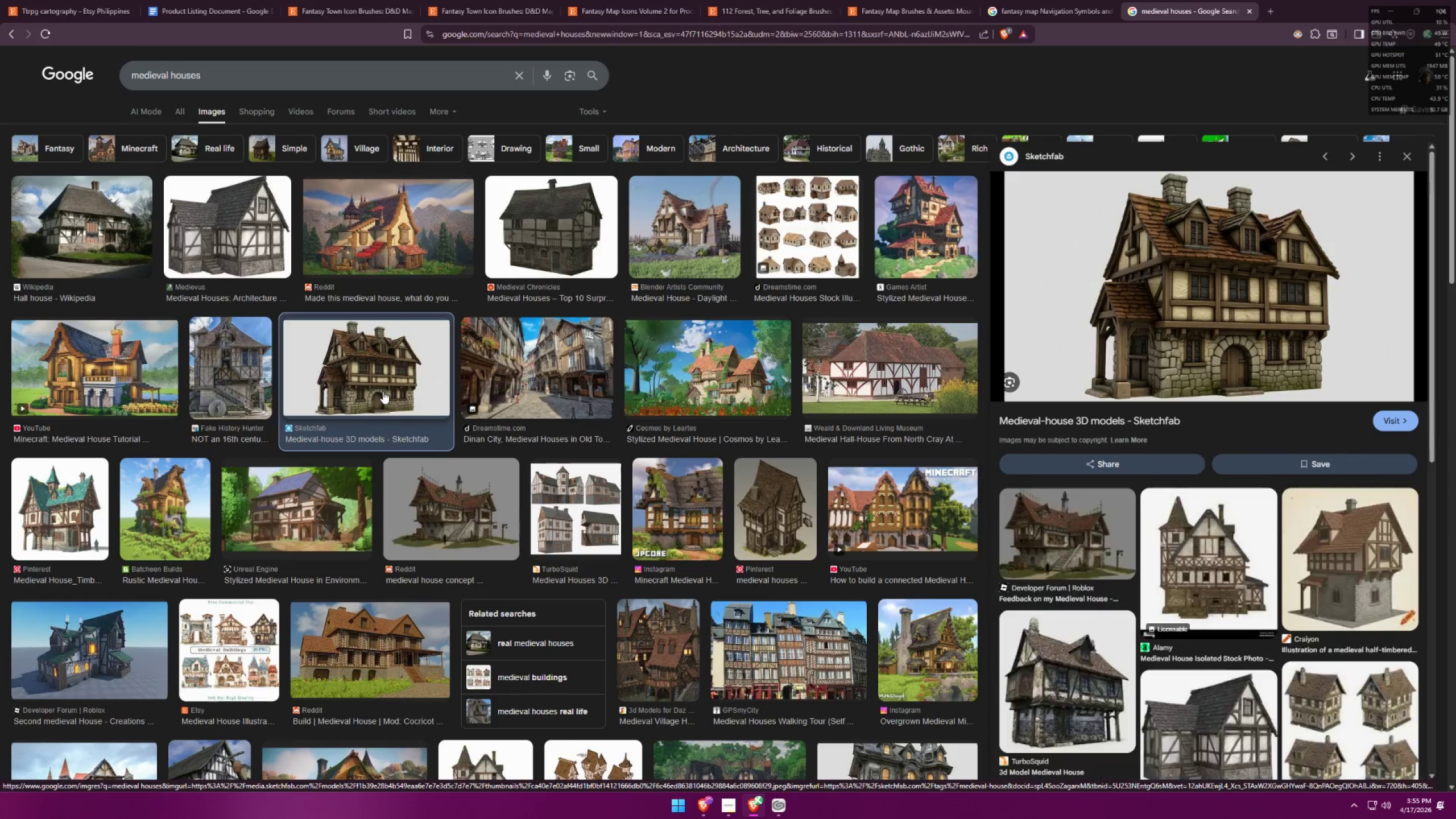 
key(Alt+AltLeft)
 